 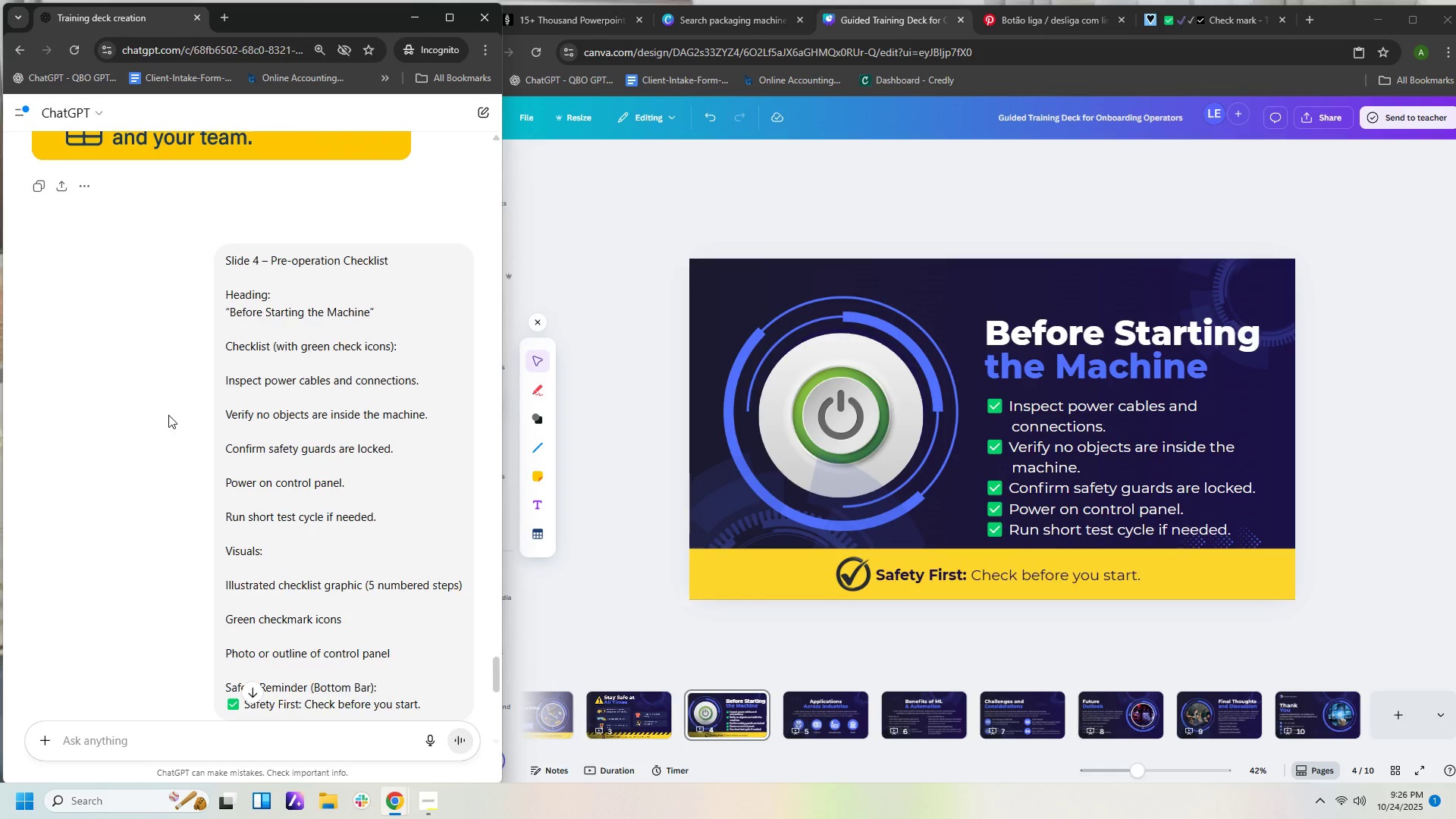 
scroll: coordinate [250, 566], scroll_direction: up, amount: 80.0
 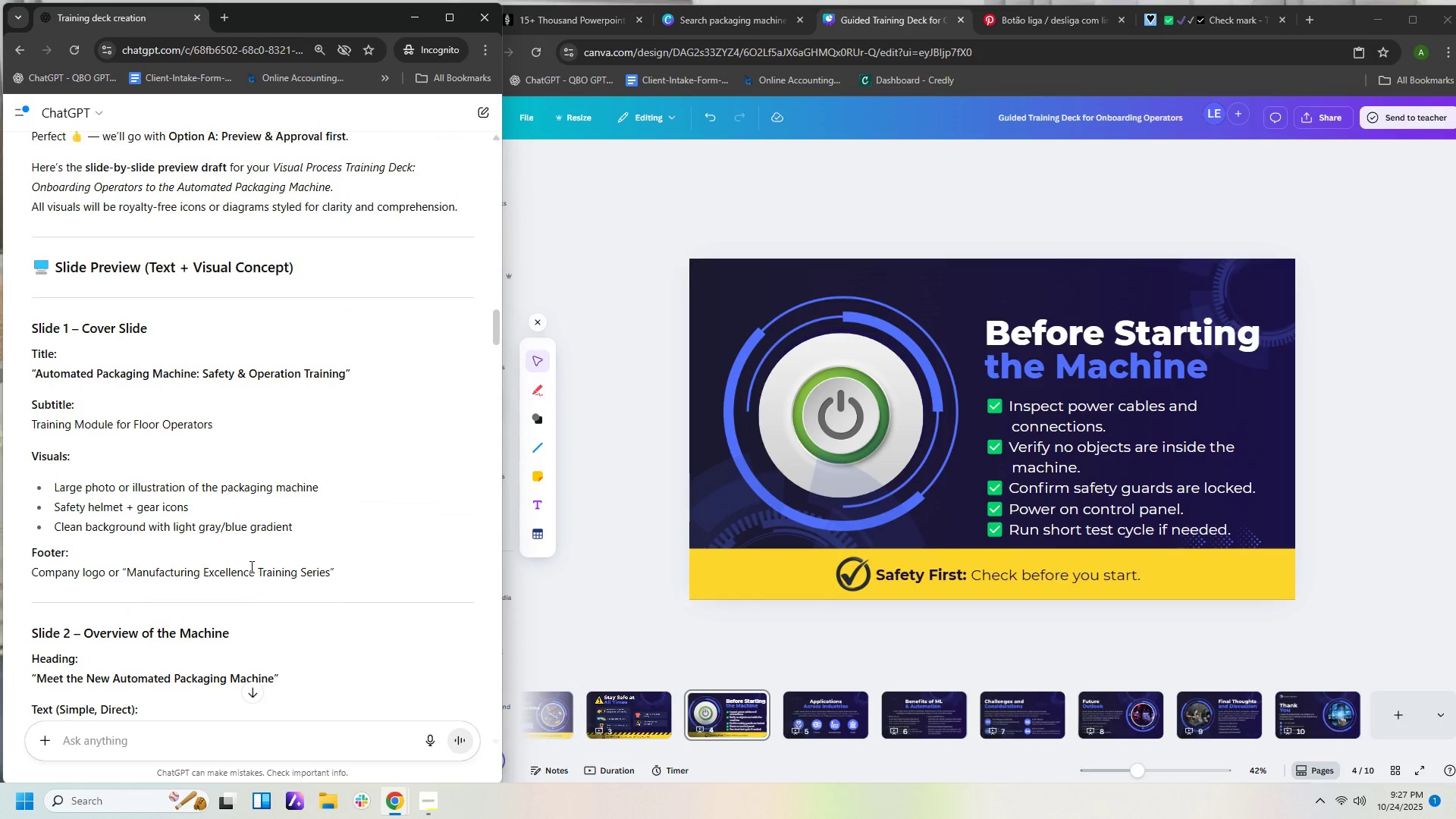 
scroll: coordinate [250, 570], scroll_direction: down, amount: 18.0
 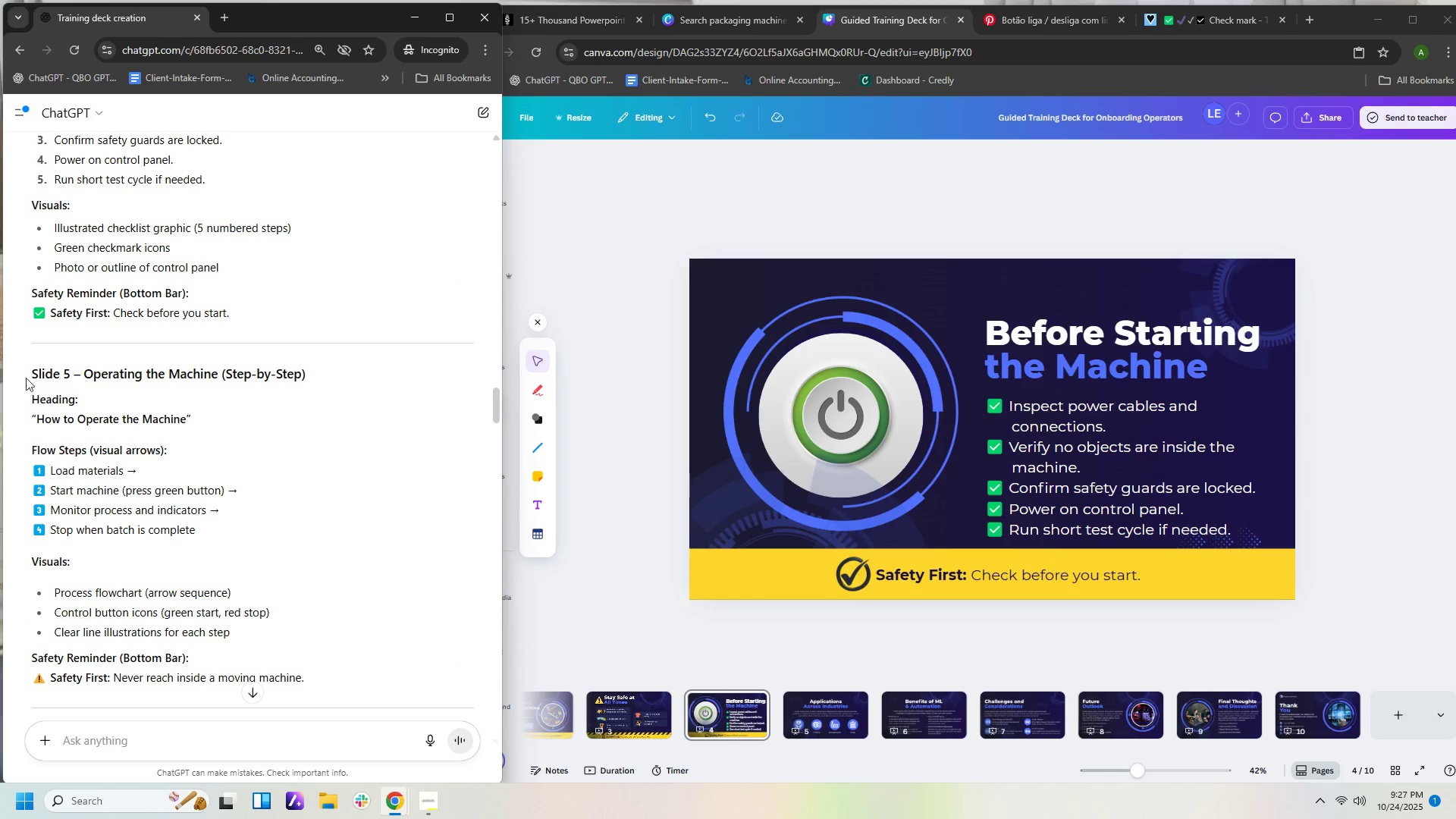 
left_click_drag(start_coordinate=[30, 373], to_coordinate=[384, 673])
 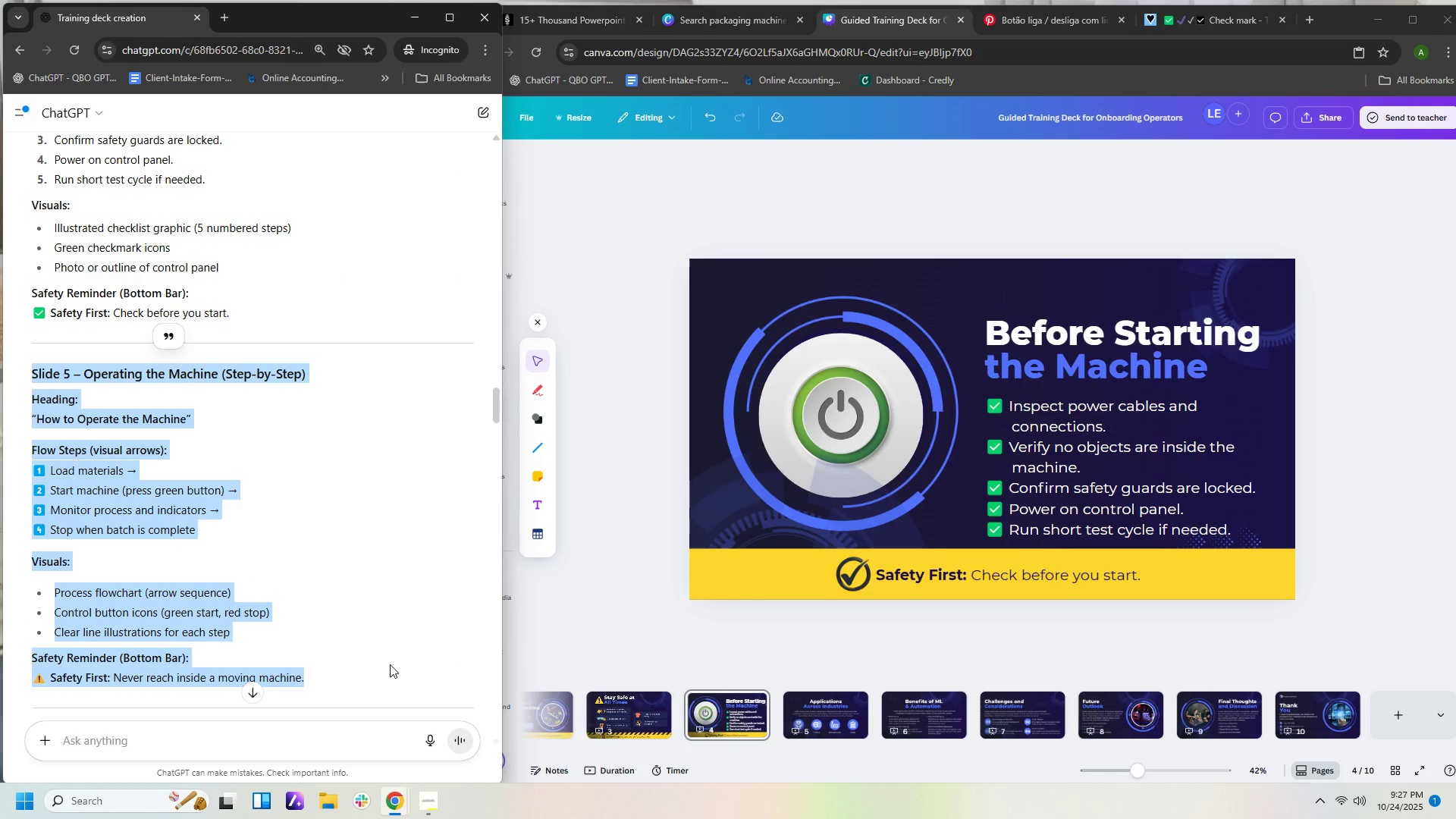 
key(Control+C)
 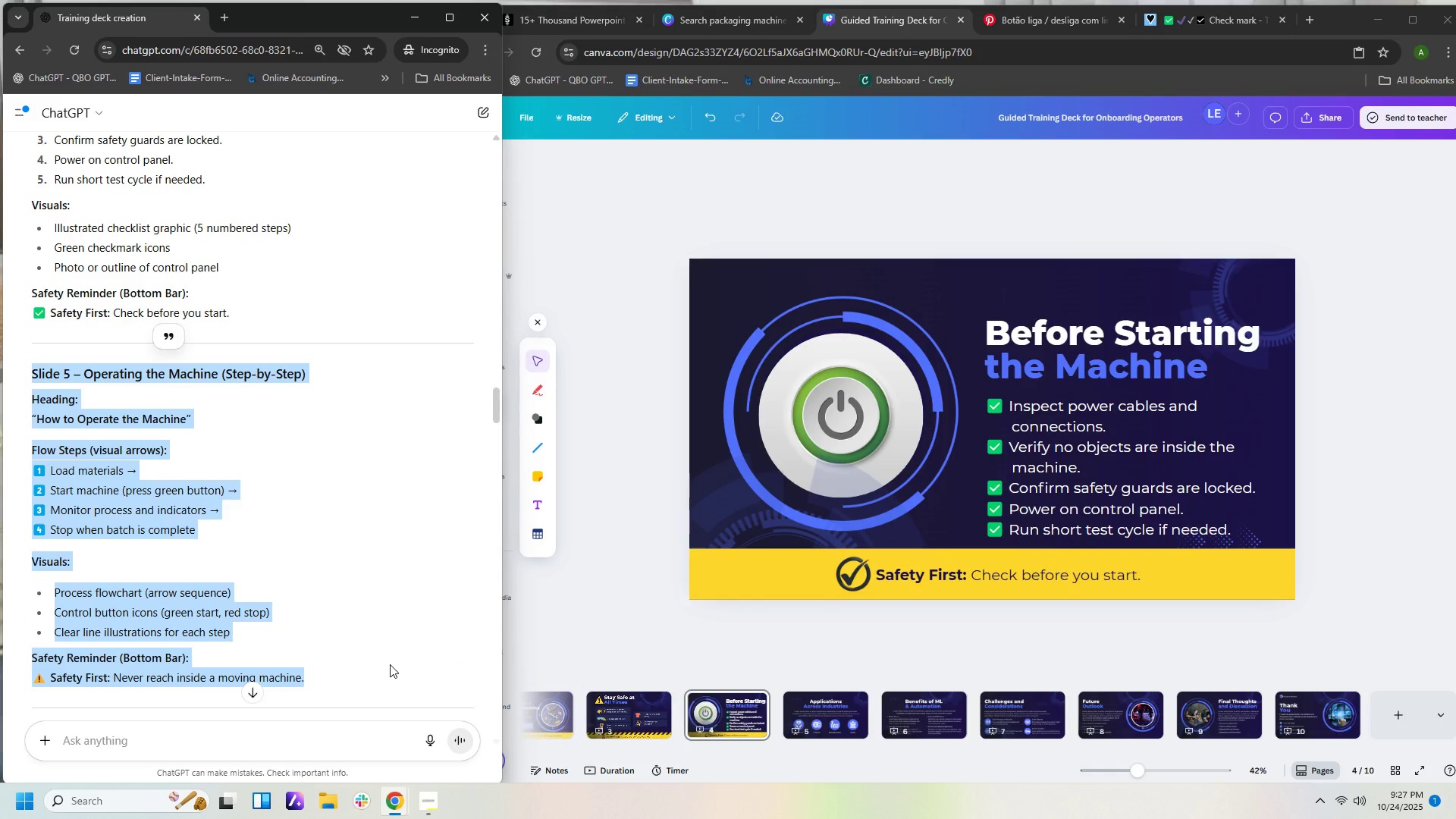 
key(Control+C)
 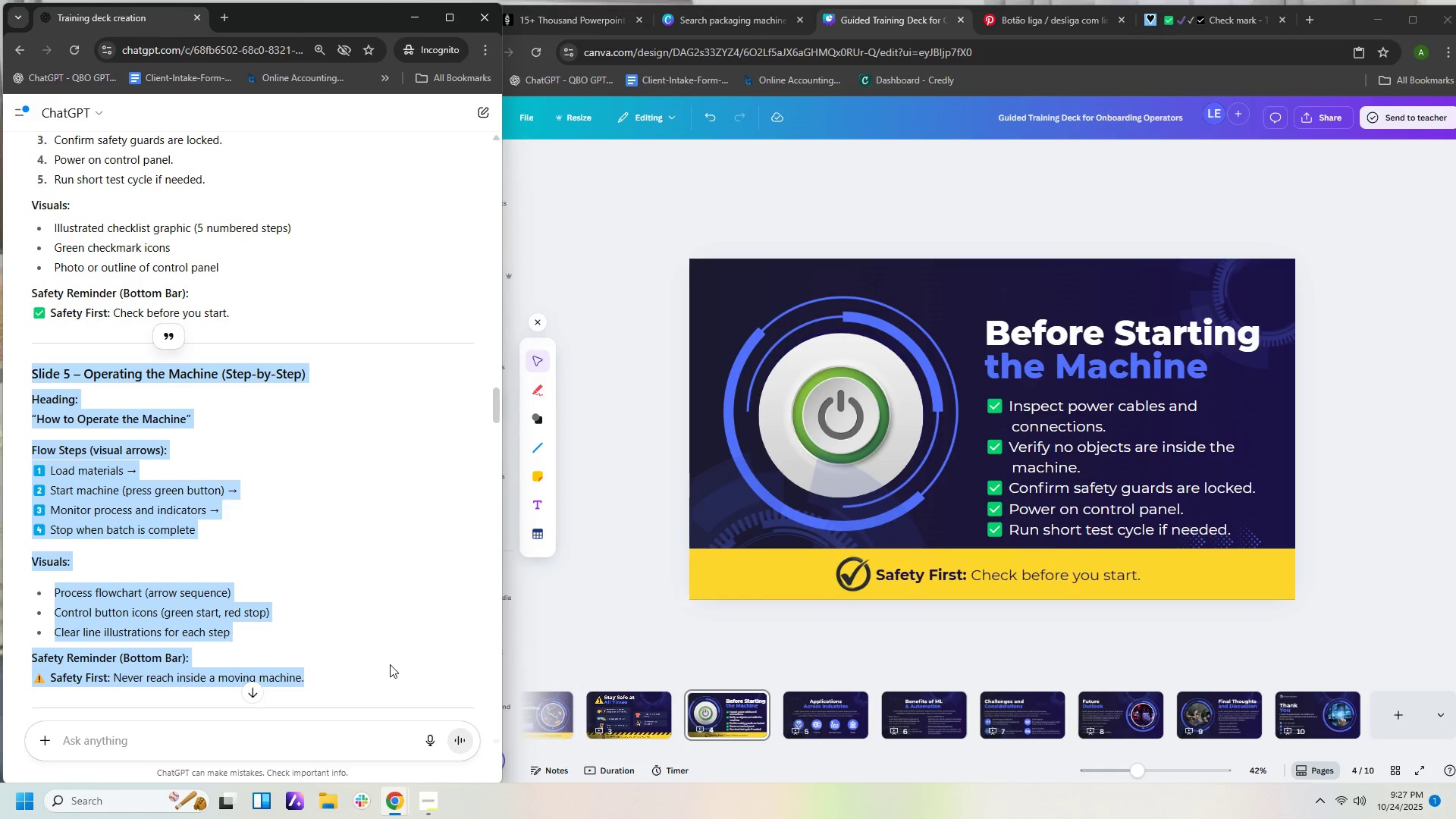 
key(Control+C)
 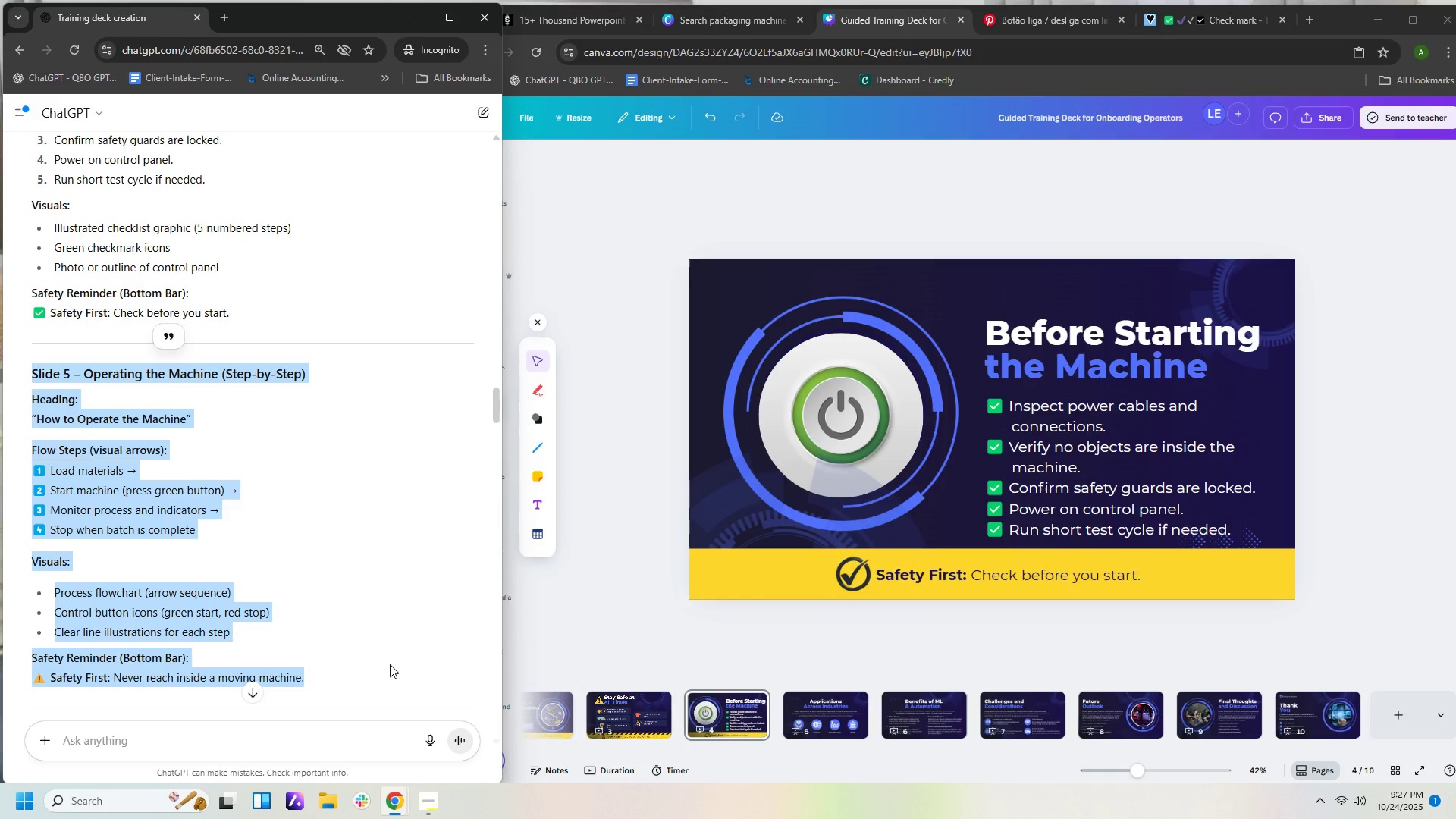 
key(Control+C)
 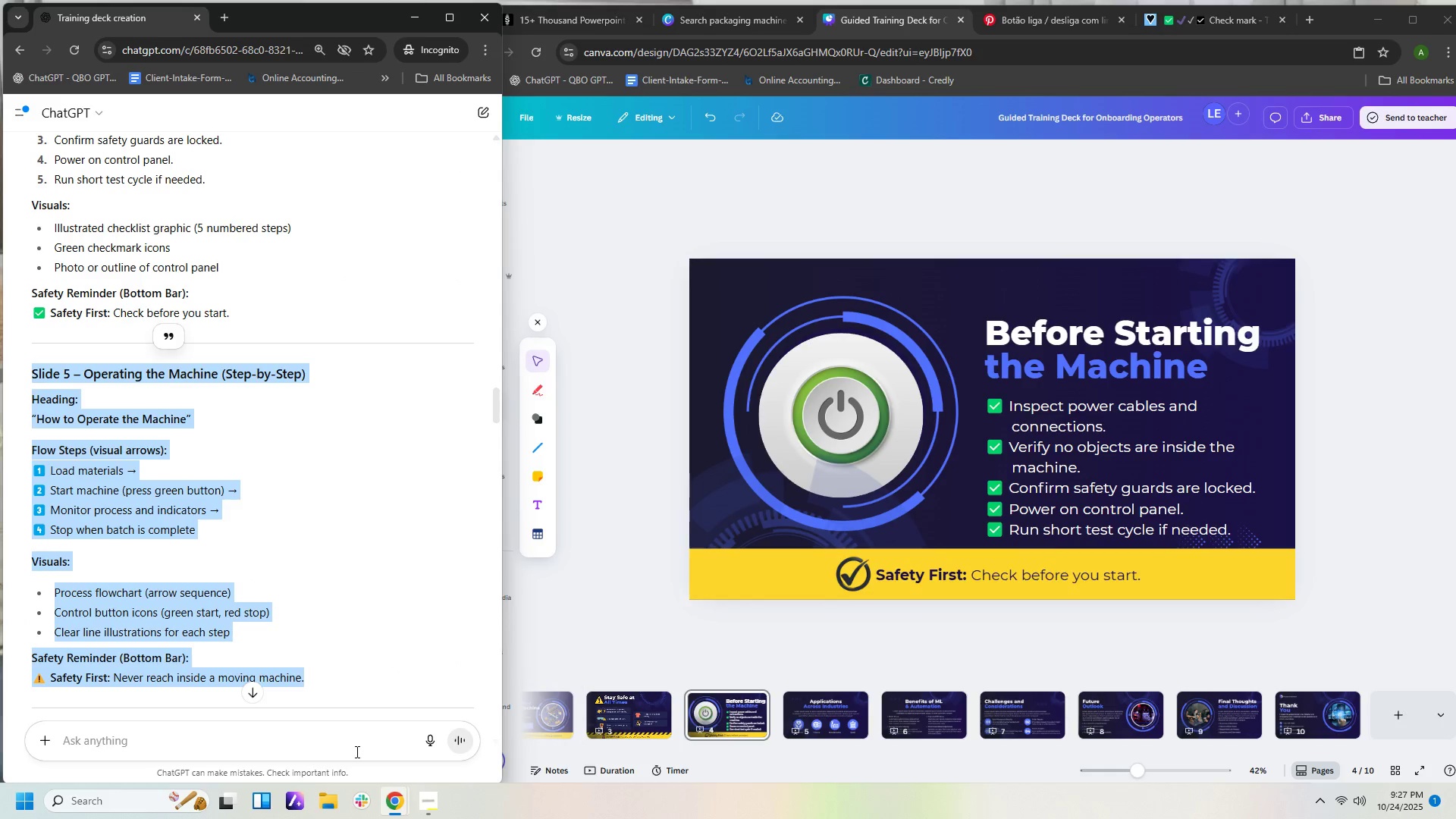 
left_click([351, 735])
 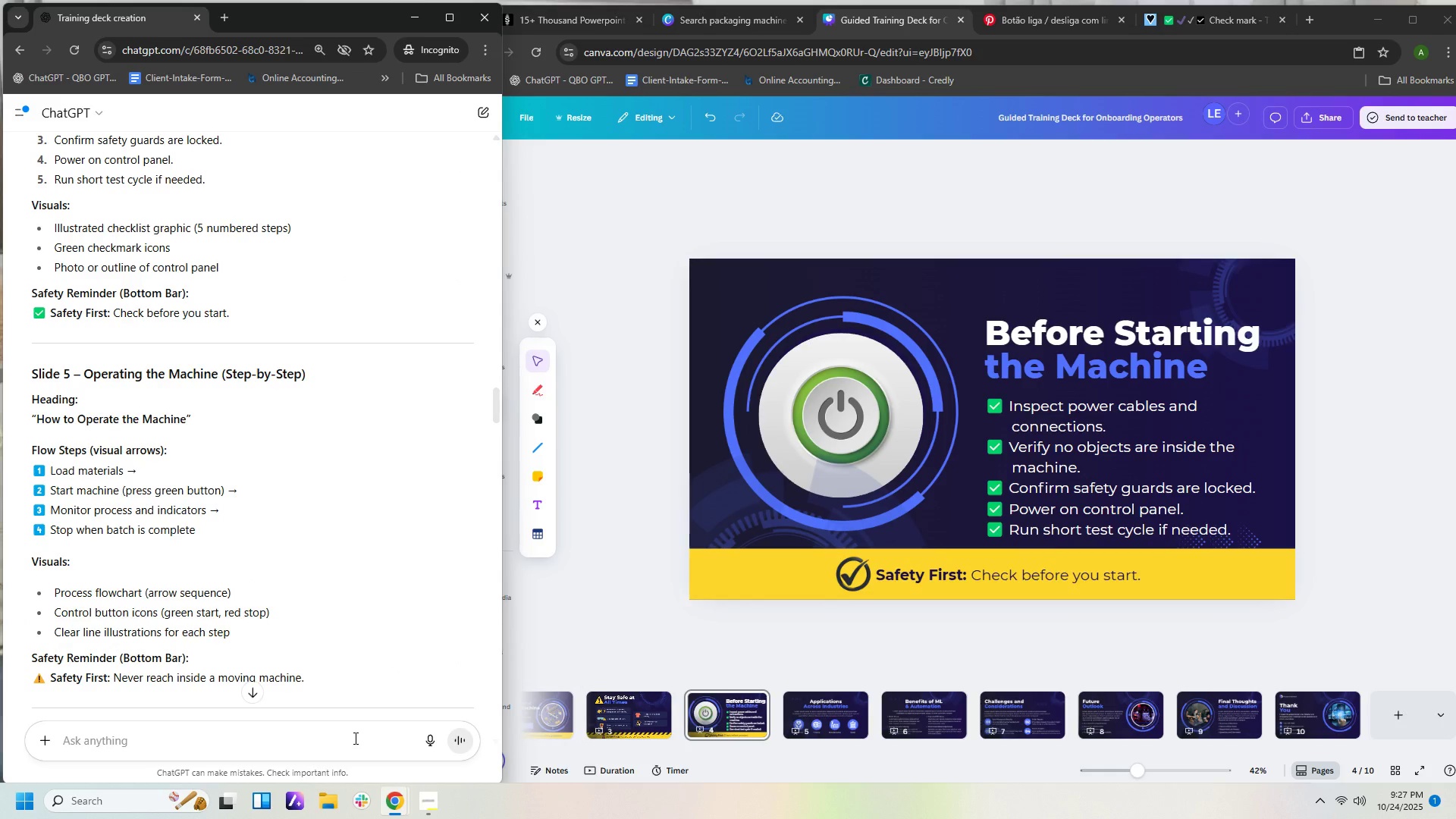 
key(Control+V)
 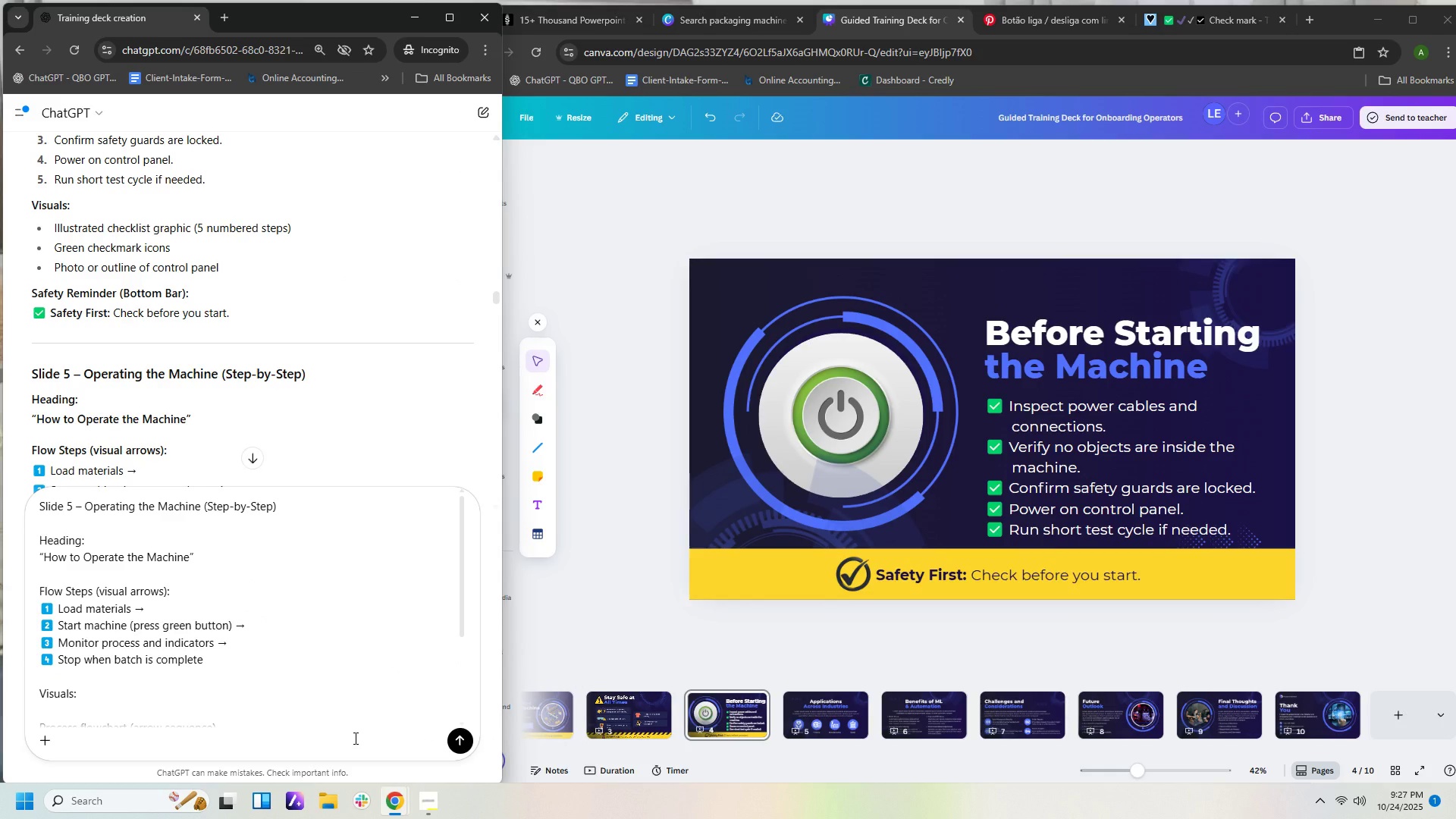 
key(Enter)
 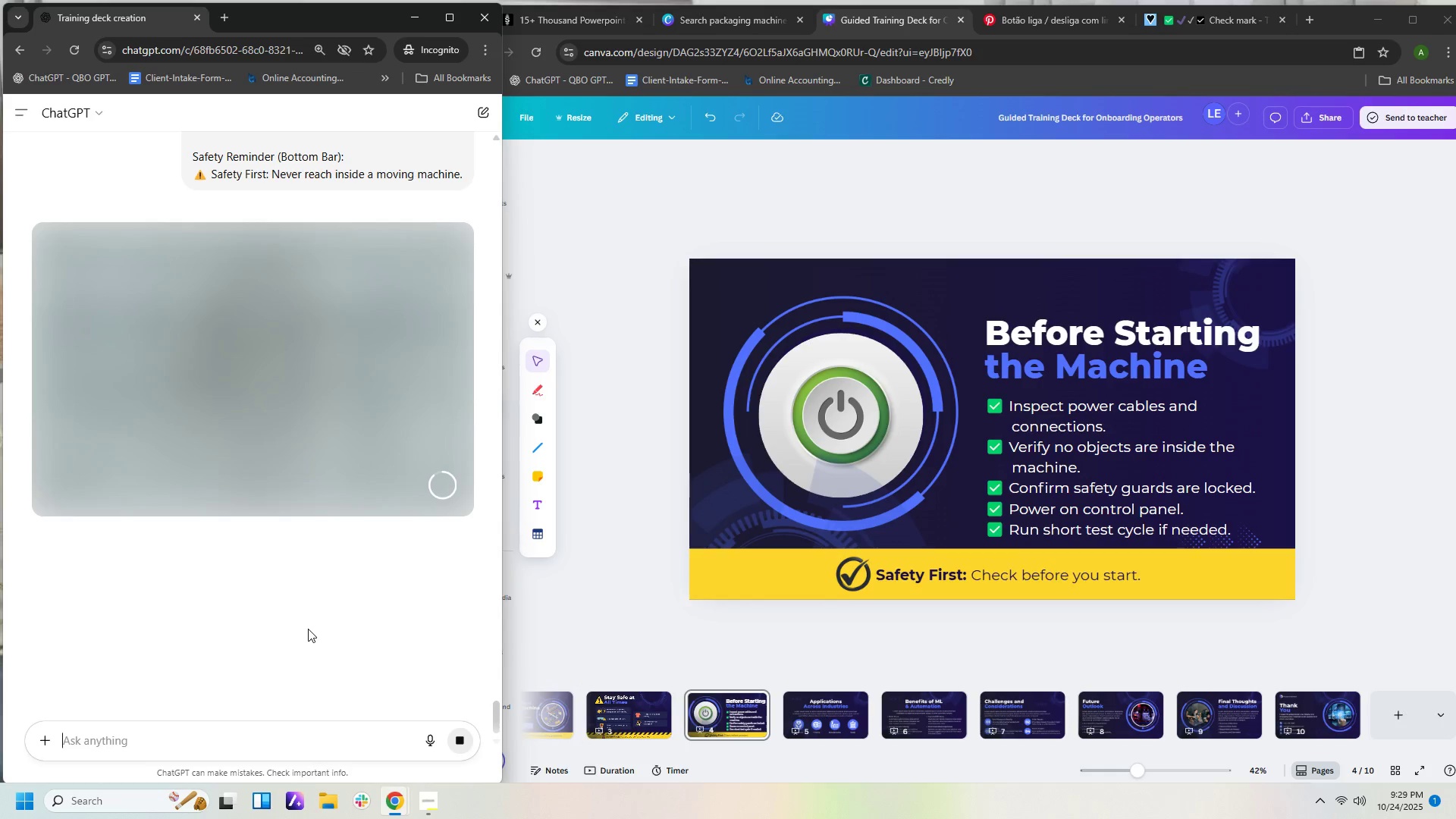 
wait(107.34)
 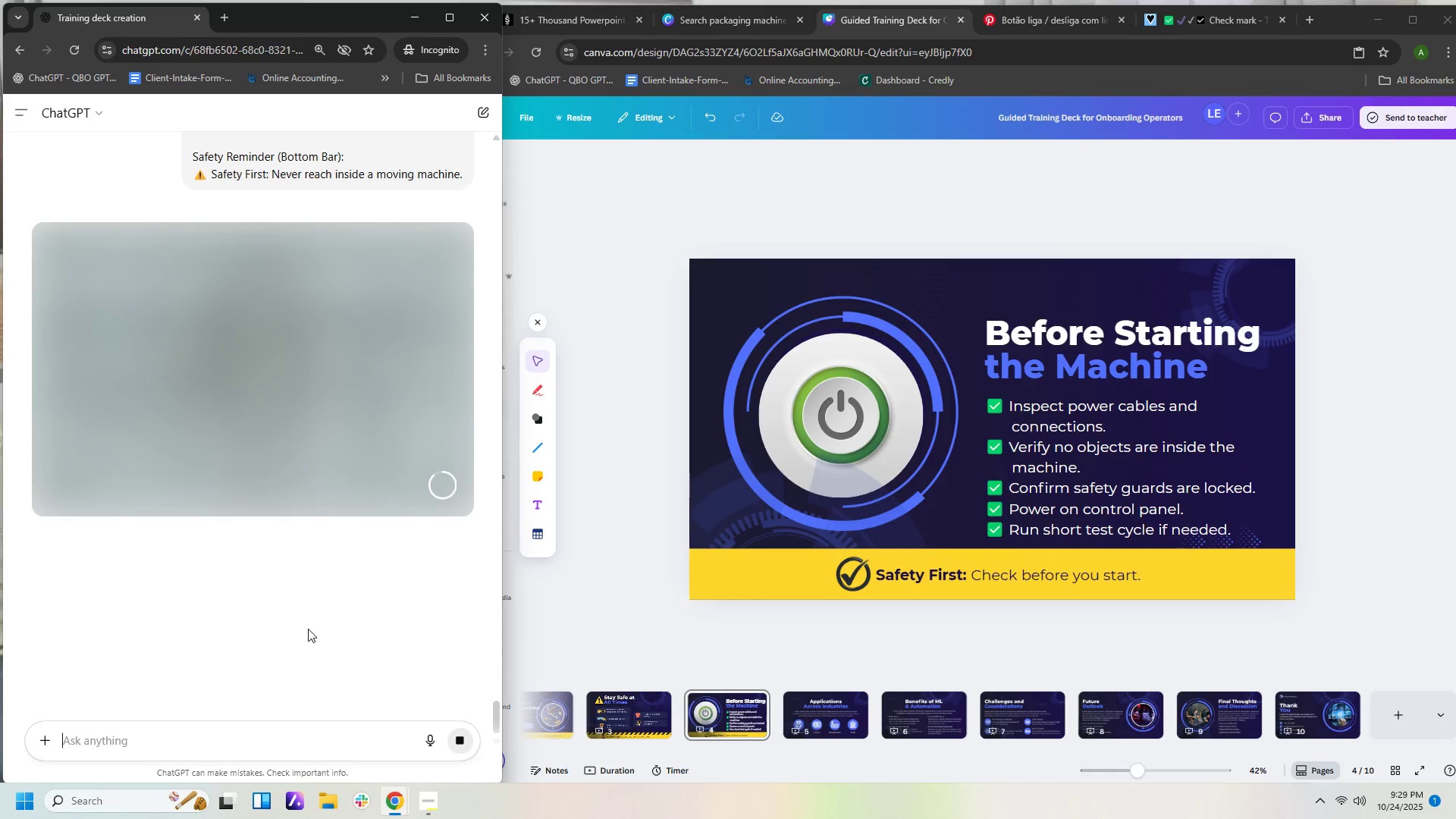 
left_click([830, 701])
 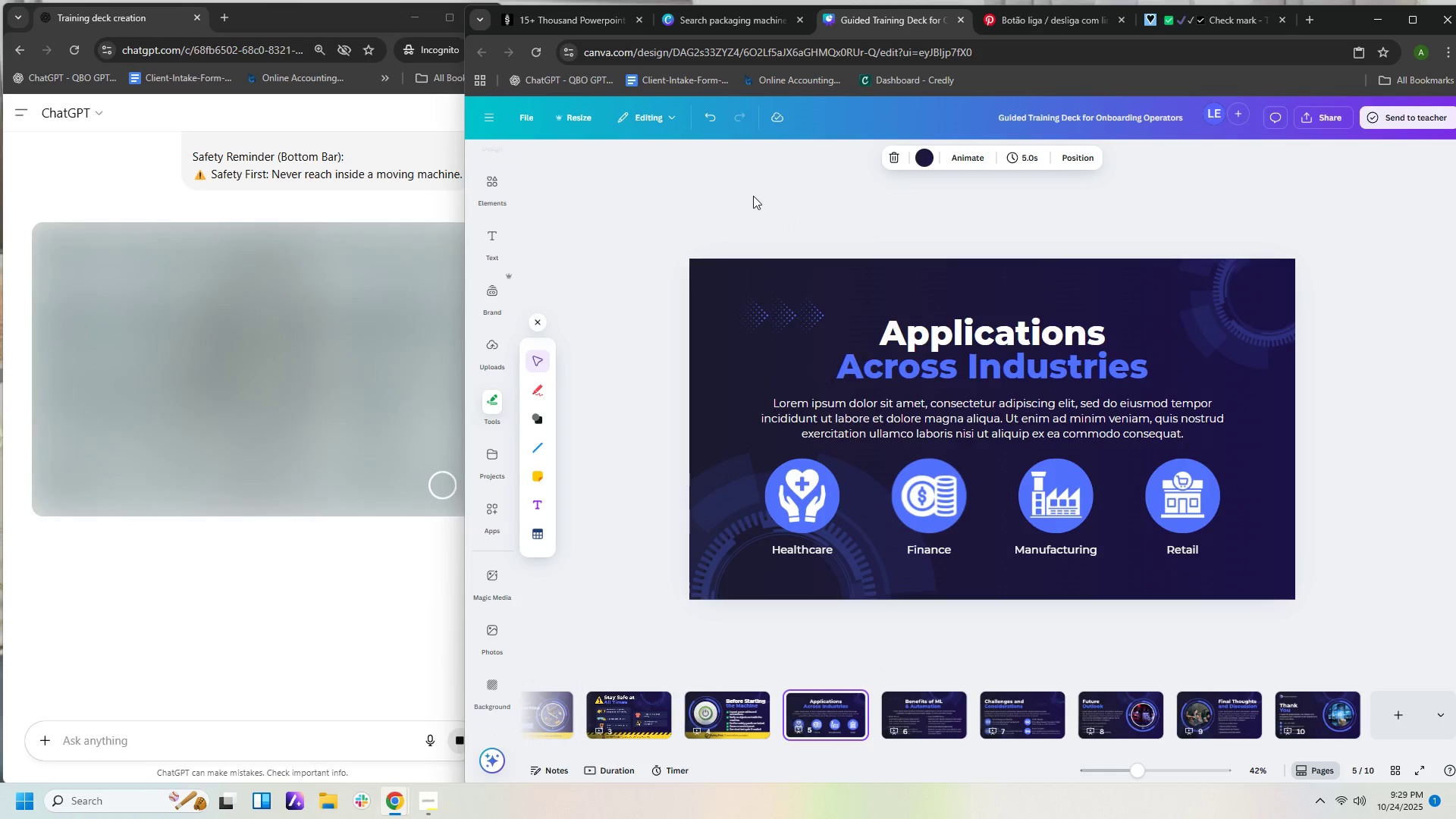 
wait(37.92)
 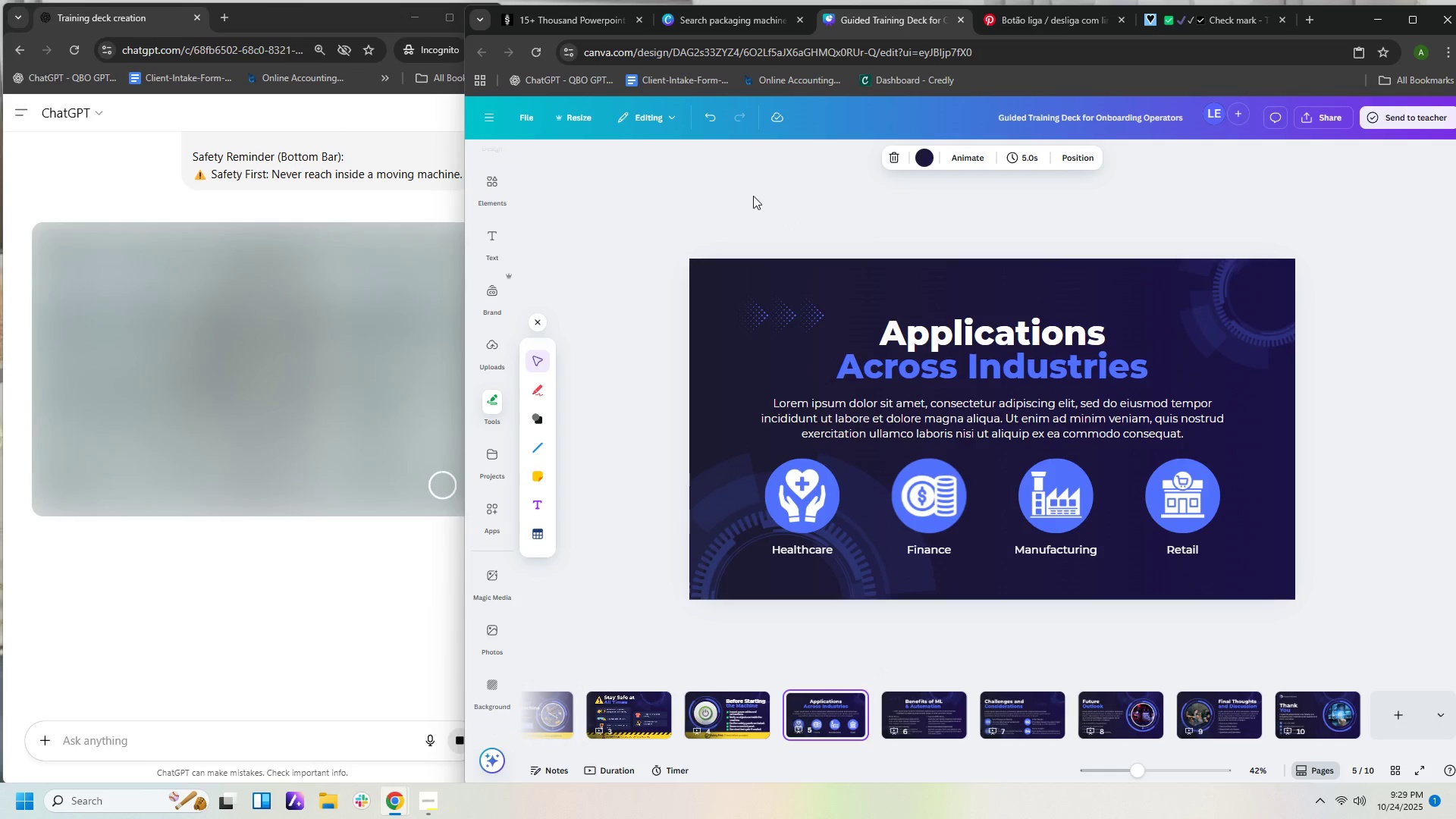 
scroll: coordinate [754, 441], scroll_direction: up, amount: 3.0
 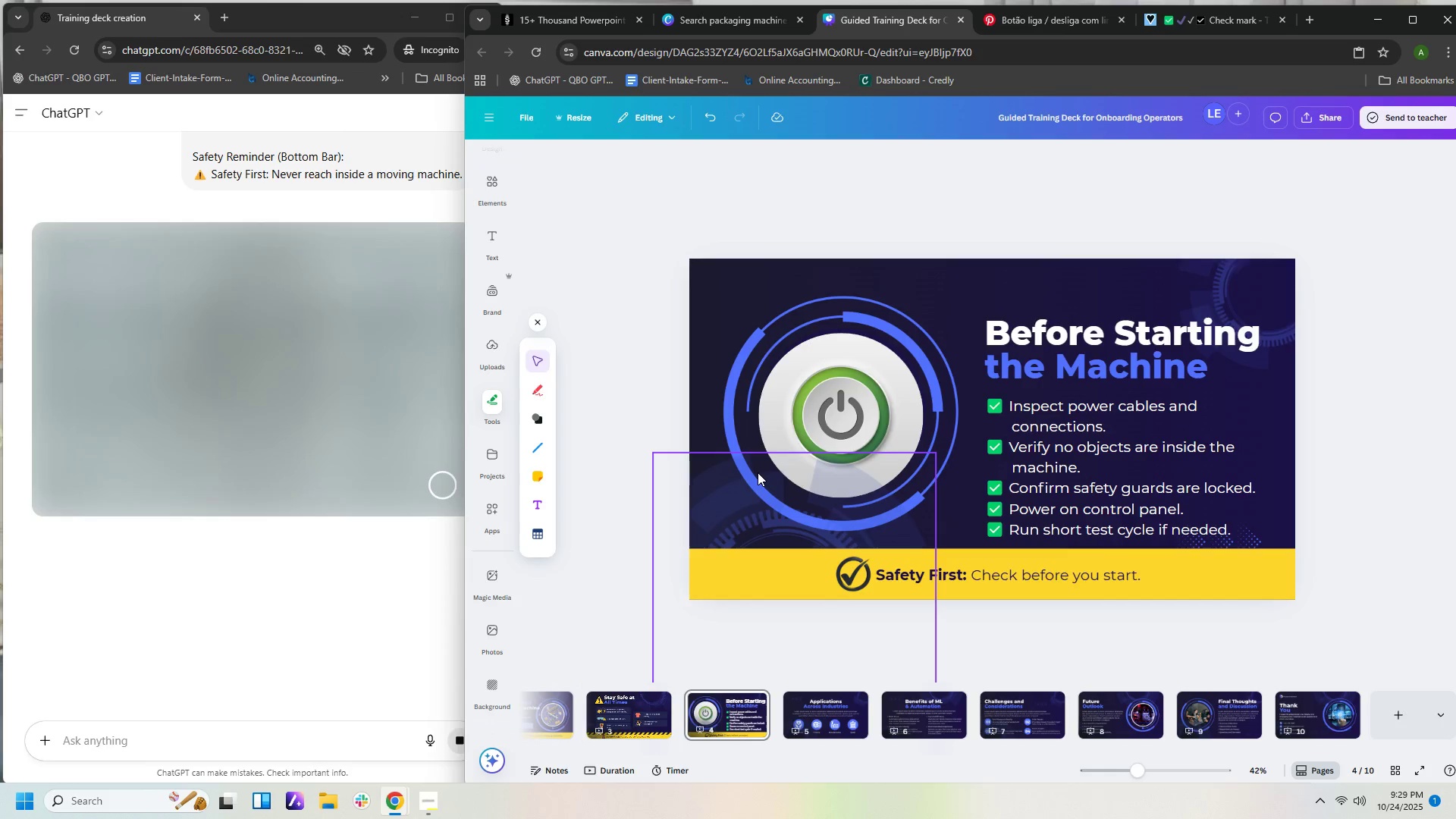 
scroll: coordinate [1210, 392], scroll_direction: down, amount: 6.0
 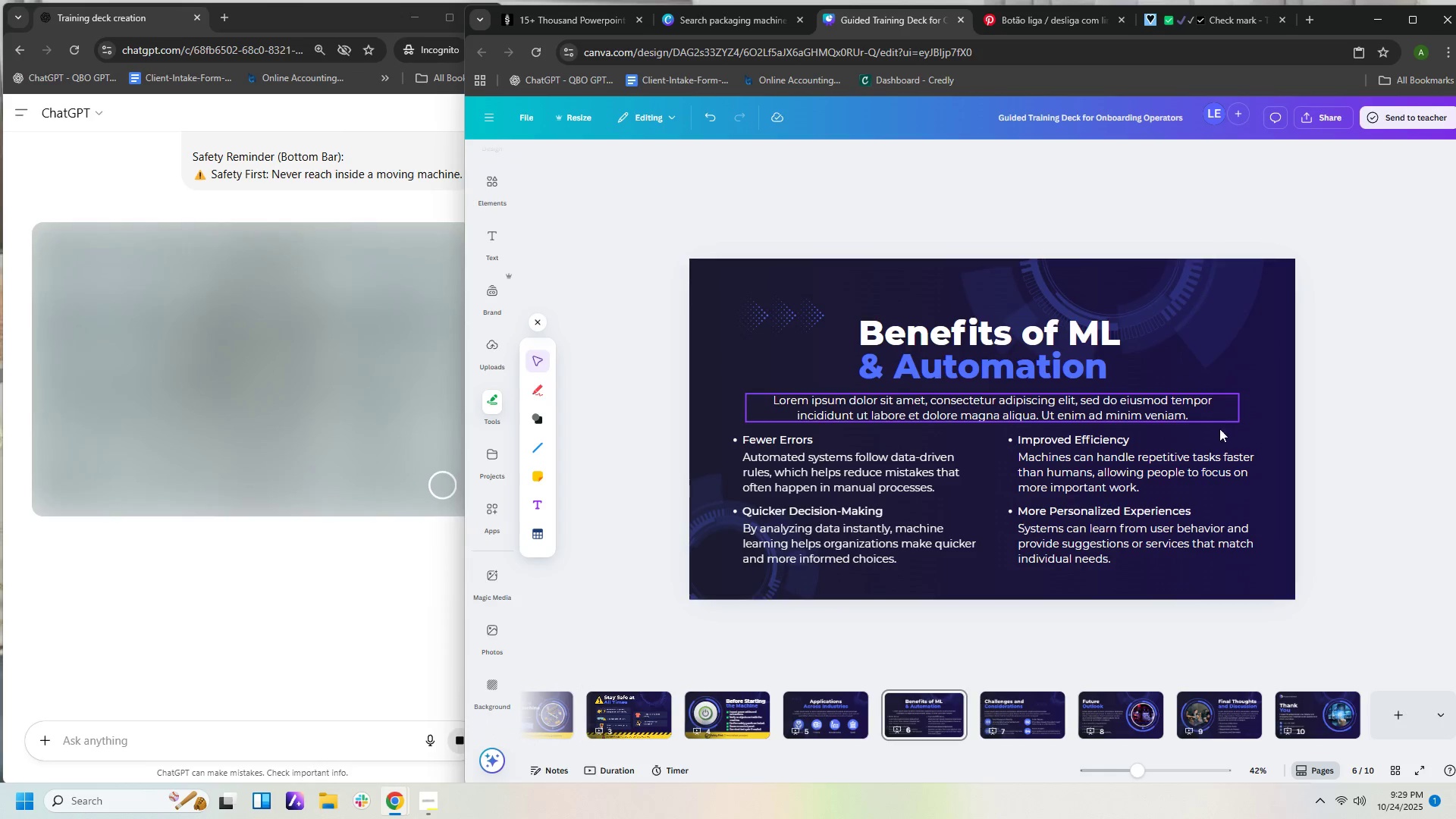 
scroll: coordinate [1228, 444], scroll_direction: up, amount: 8.0
 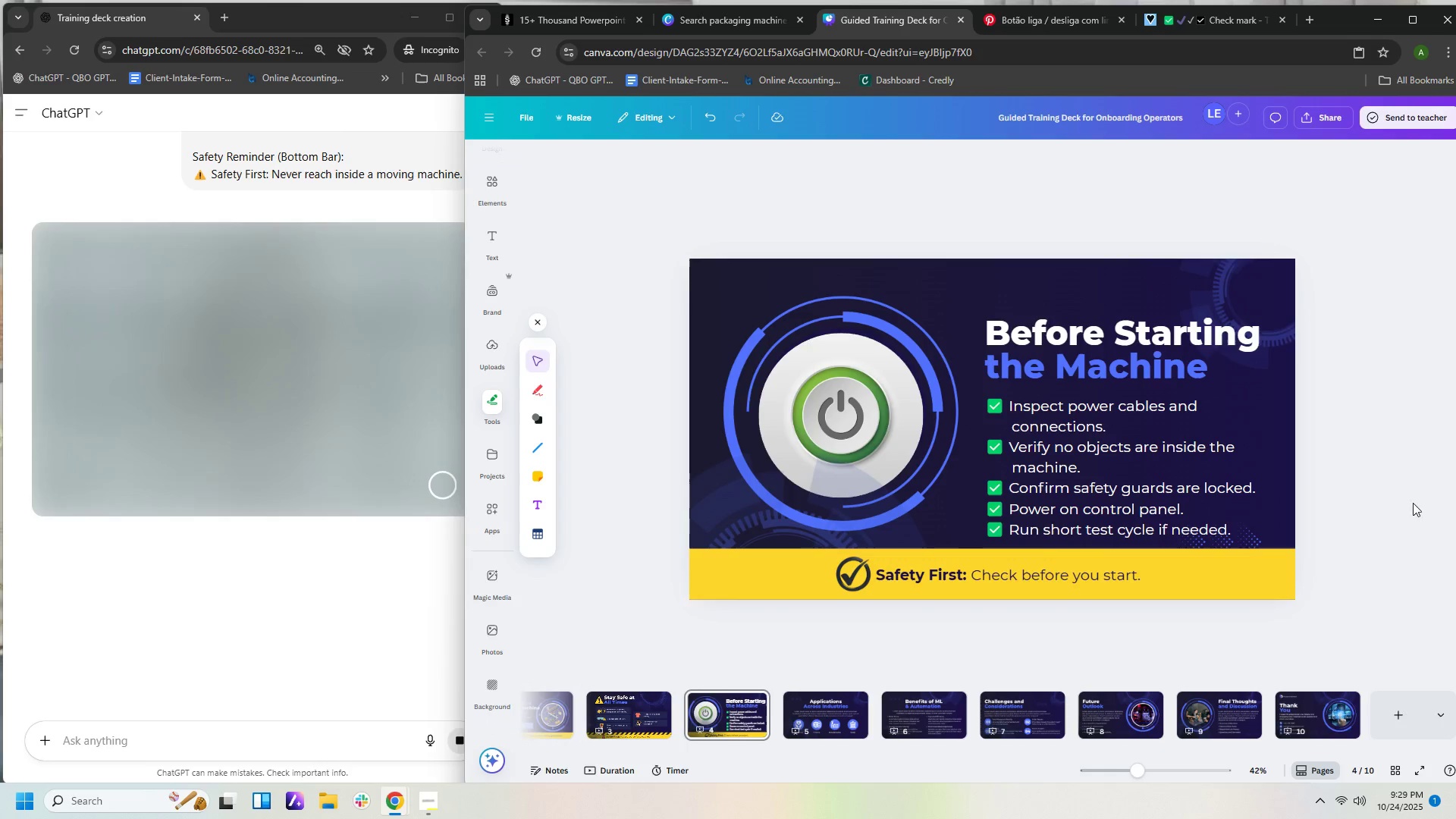 
scroll: coordinate [1436, 554], scroll_direction: down, amount: 1.0
 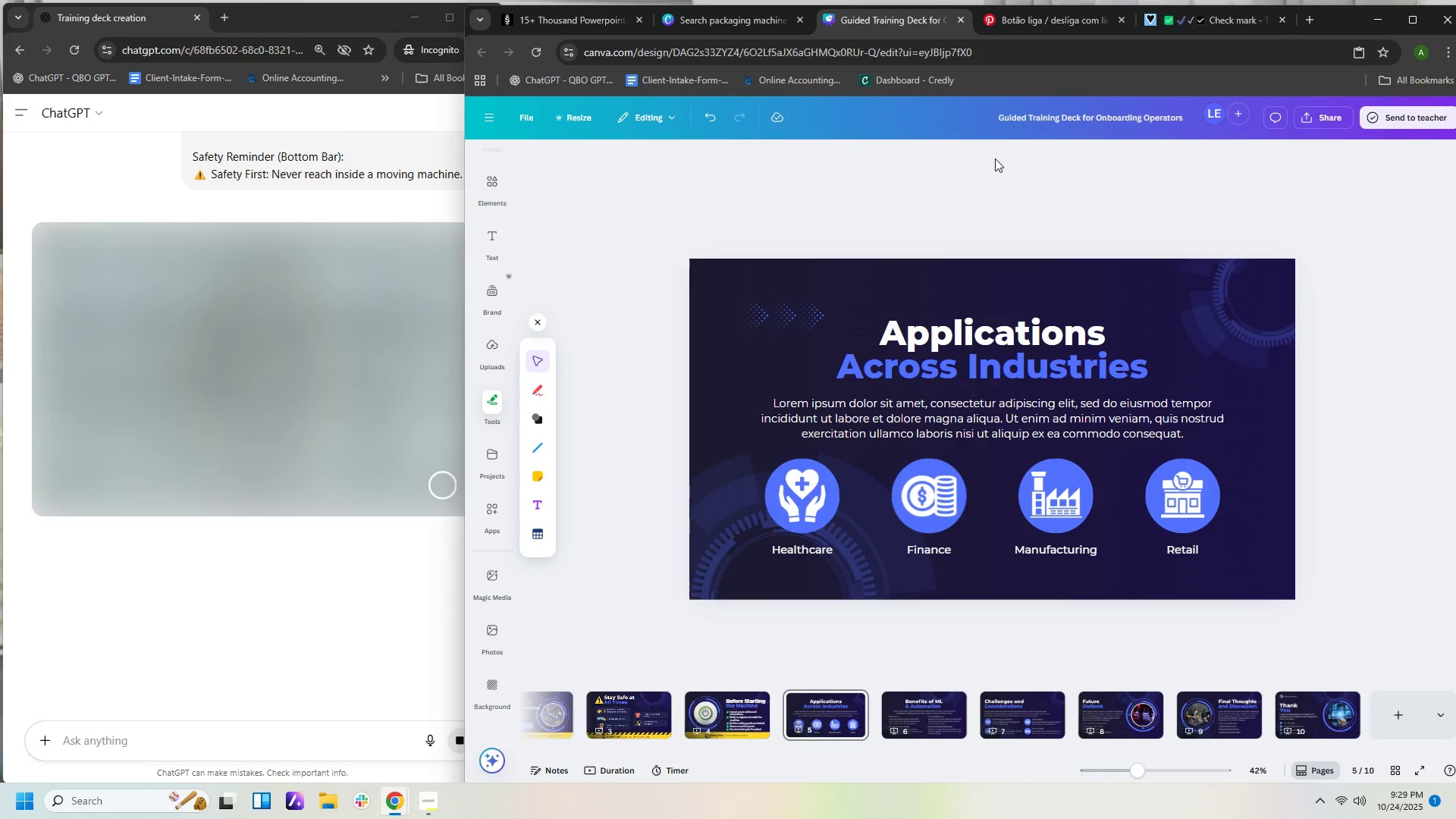 
wait(7.55)
 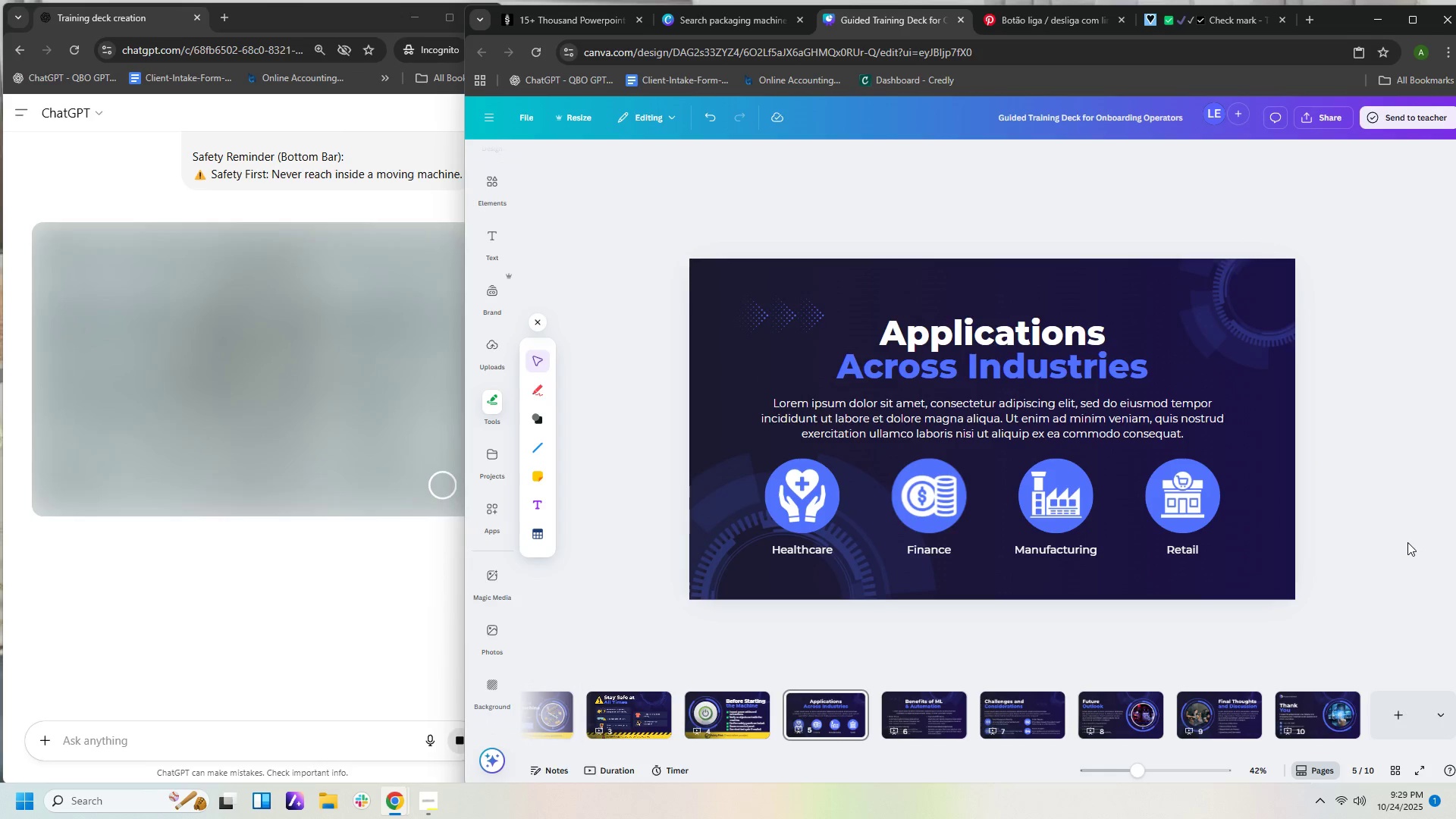 
left_click_drag(start_coordinate=[463, 198], to_coordinate=[488, 199])
 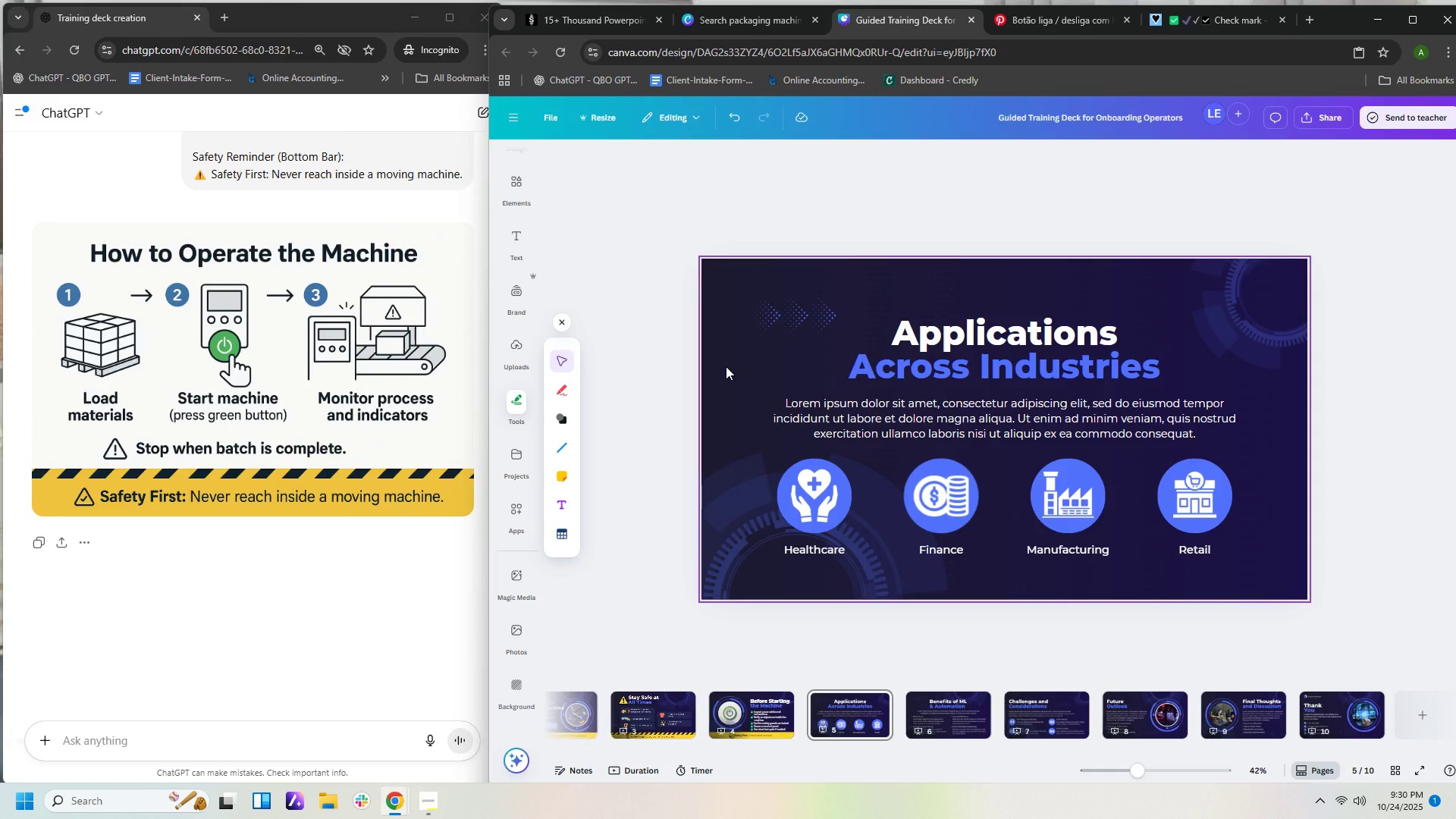 
wait(41.99)
 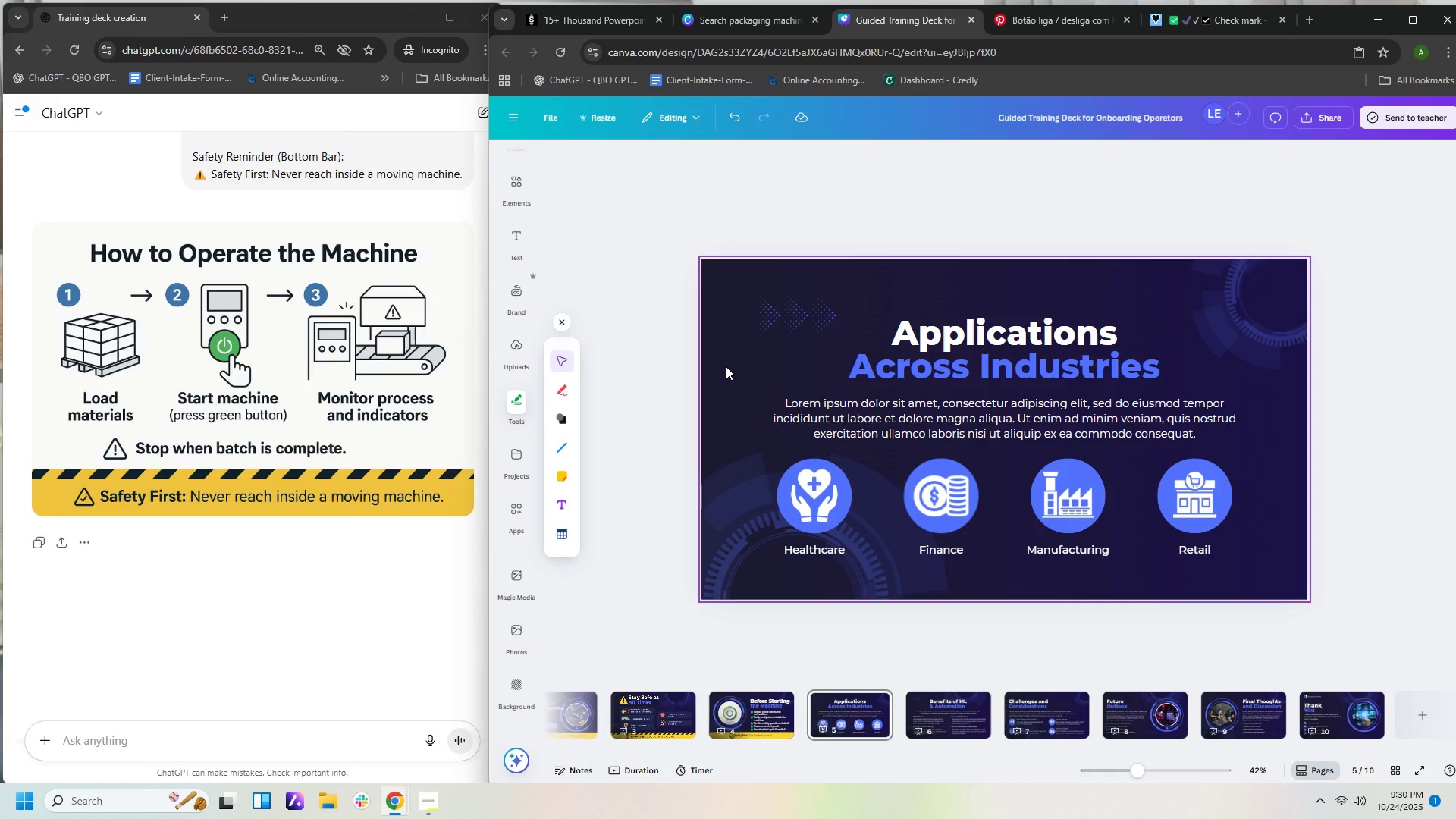 
mouse_move([450, 431])
 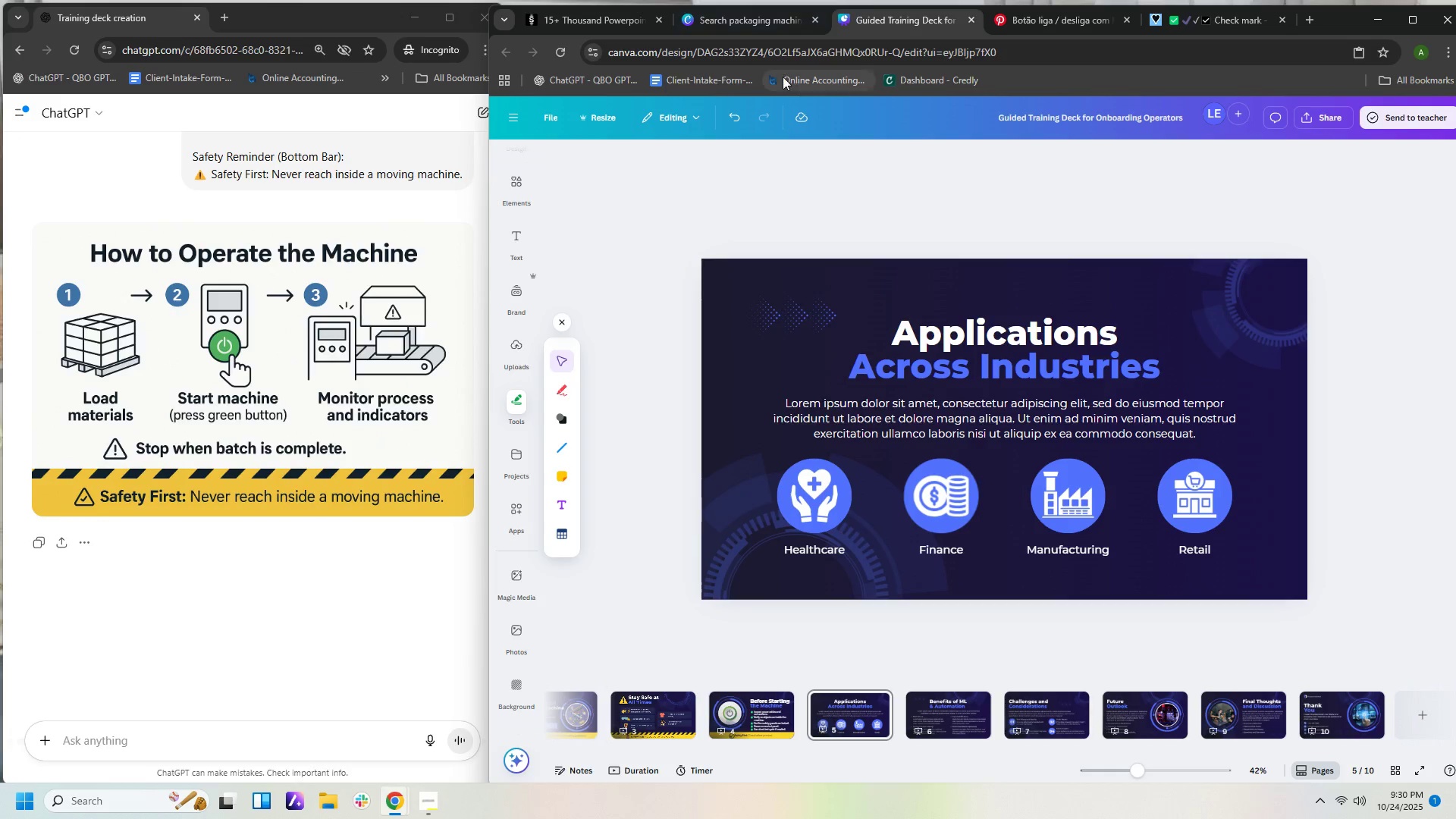 
left_click([1066, 24])
 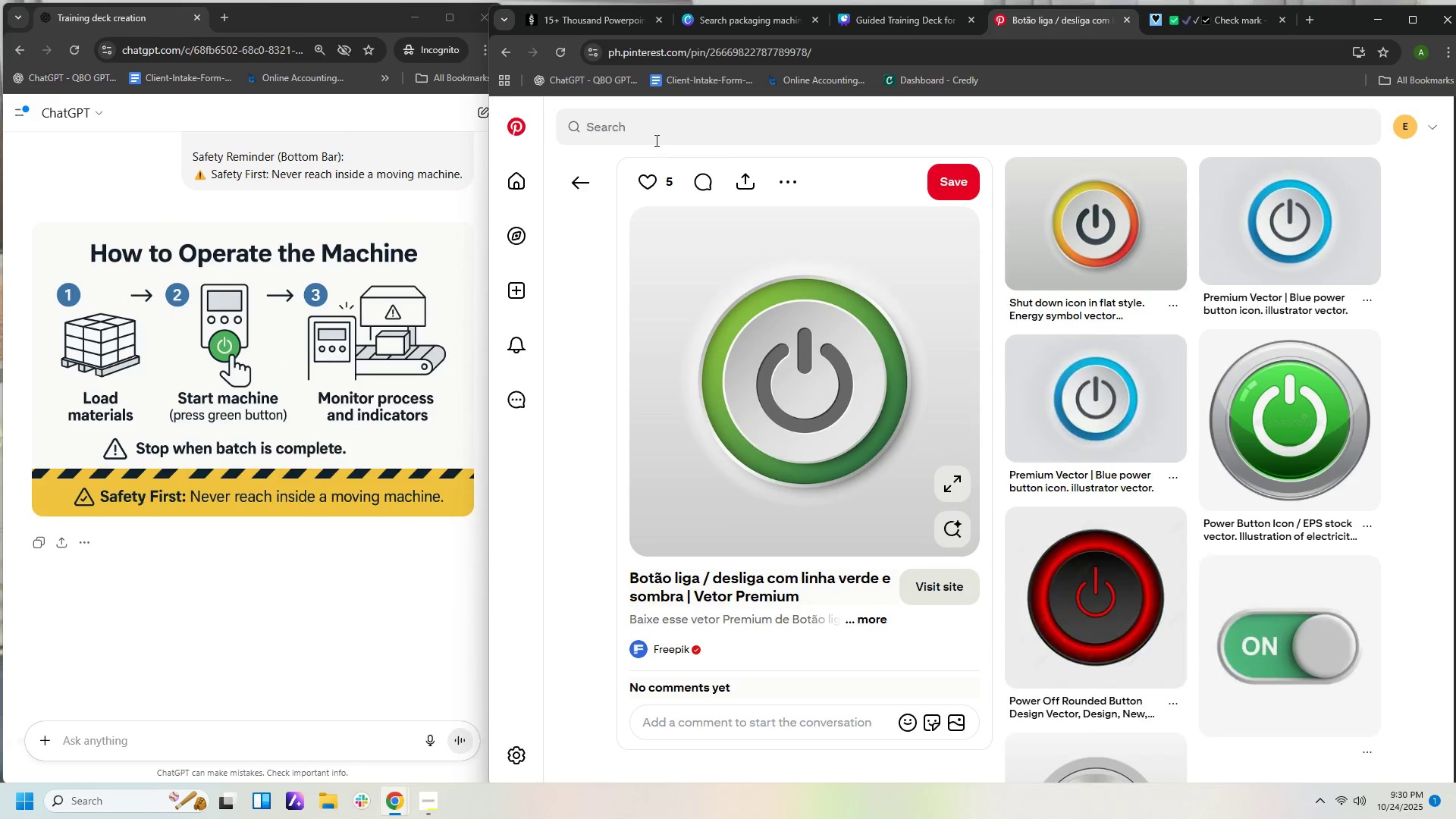 
left_click([655, 136])
 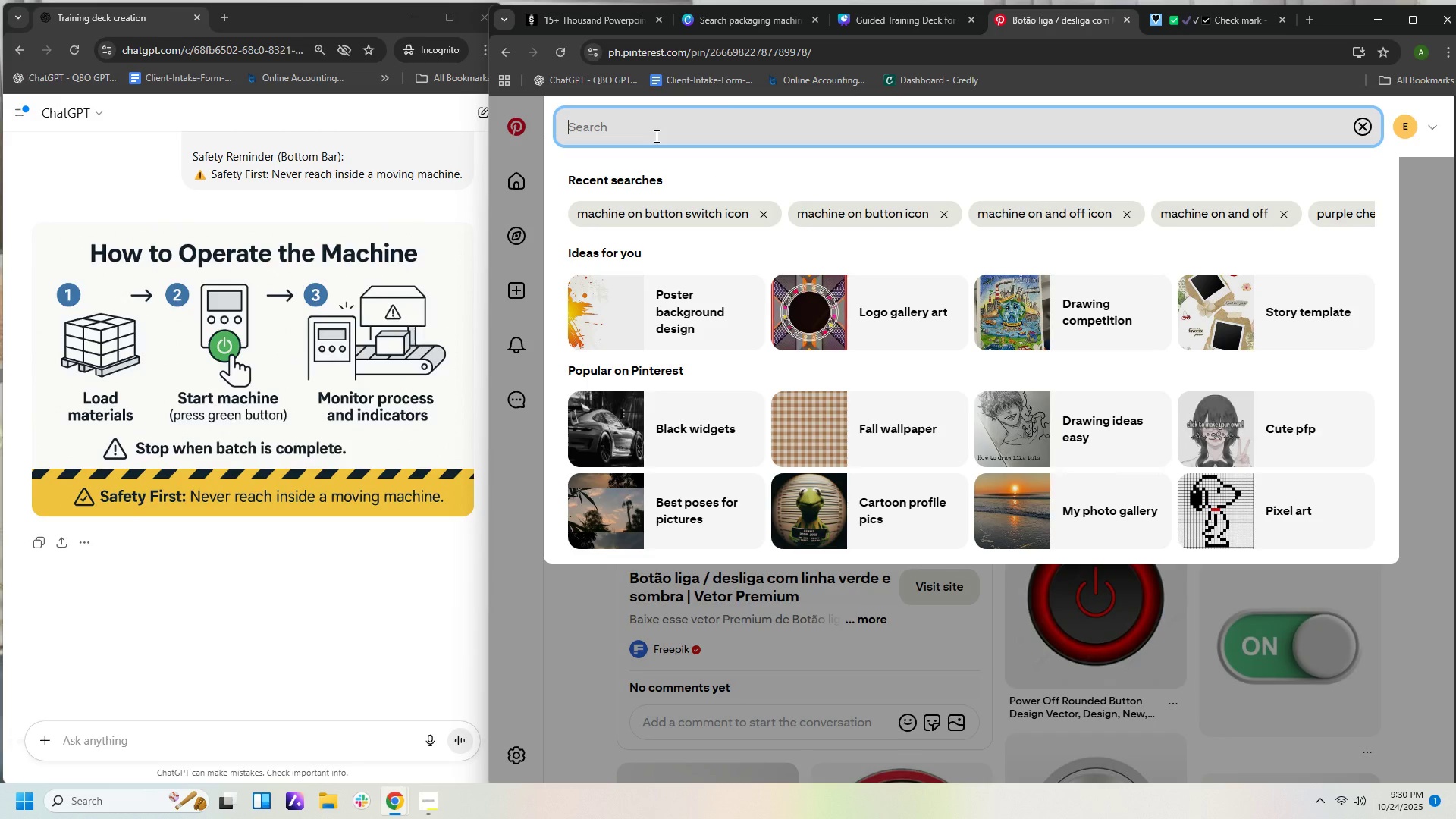 
type(how to oep)
key(Backspace)
key(Backspace)
type(perate the machine)
 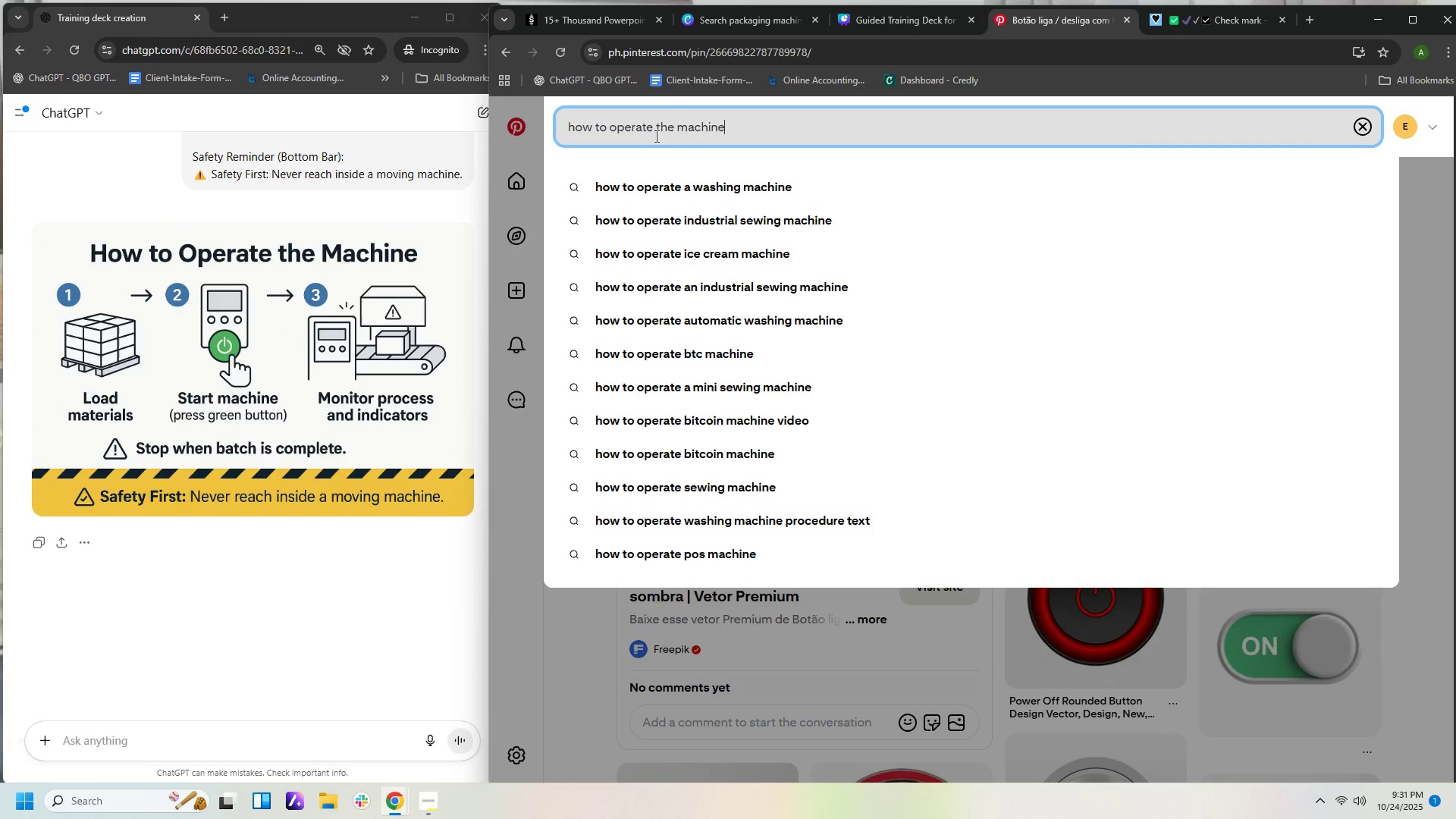 
key(Enter)
 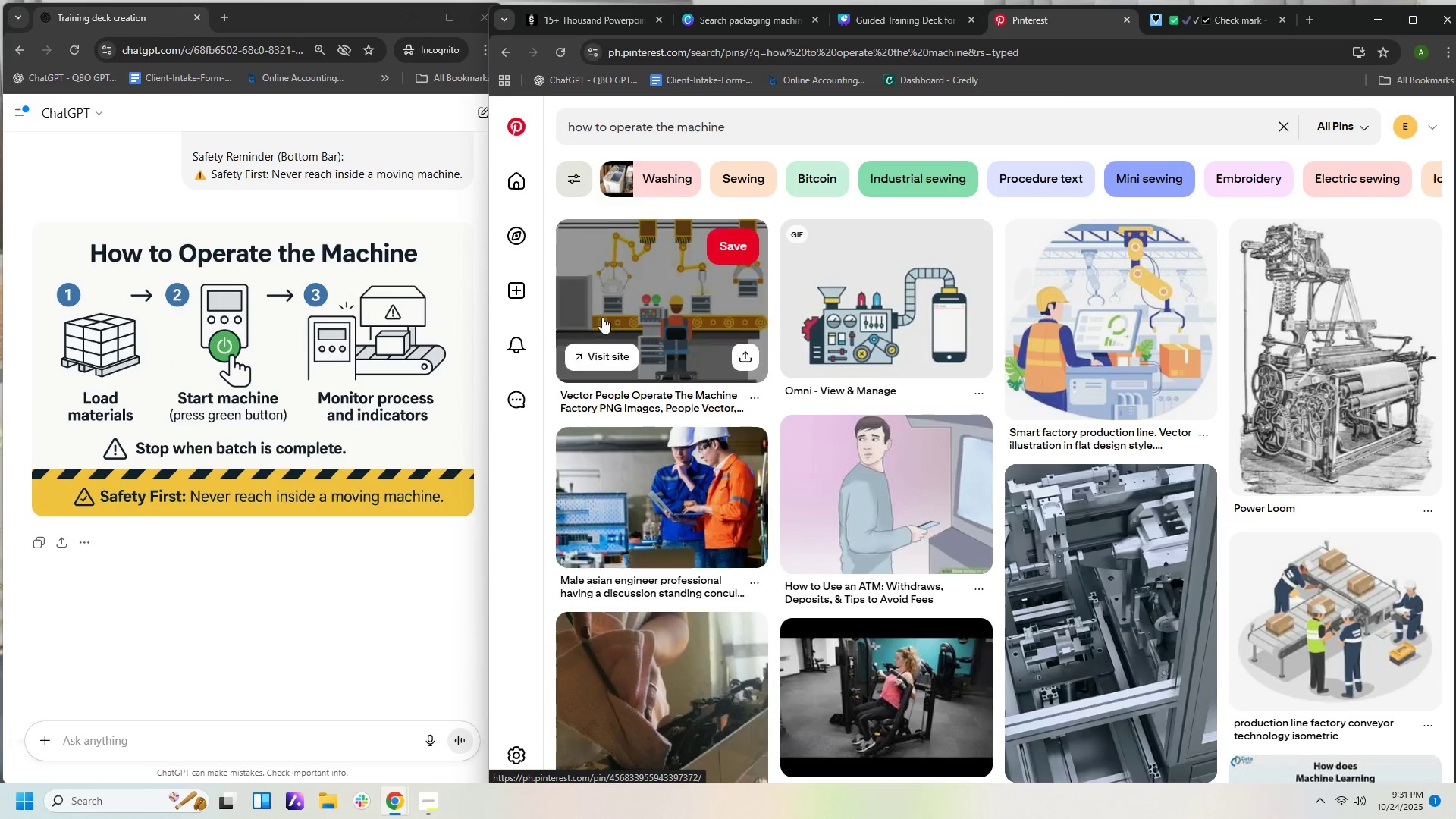 
wait(48.73)
 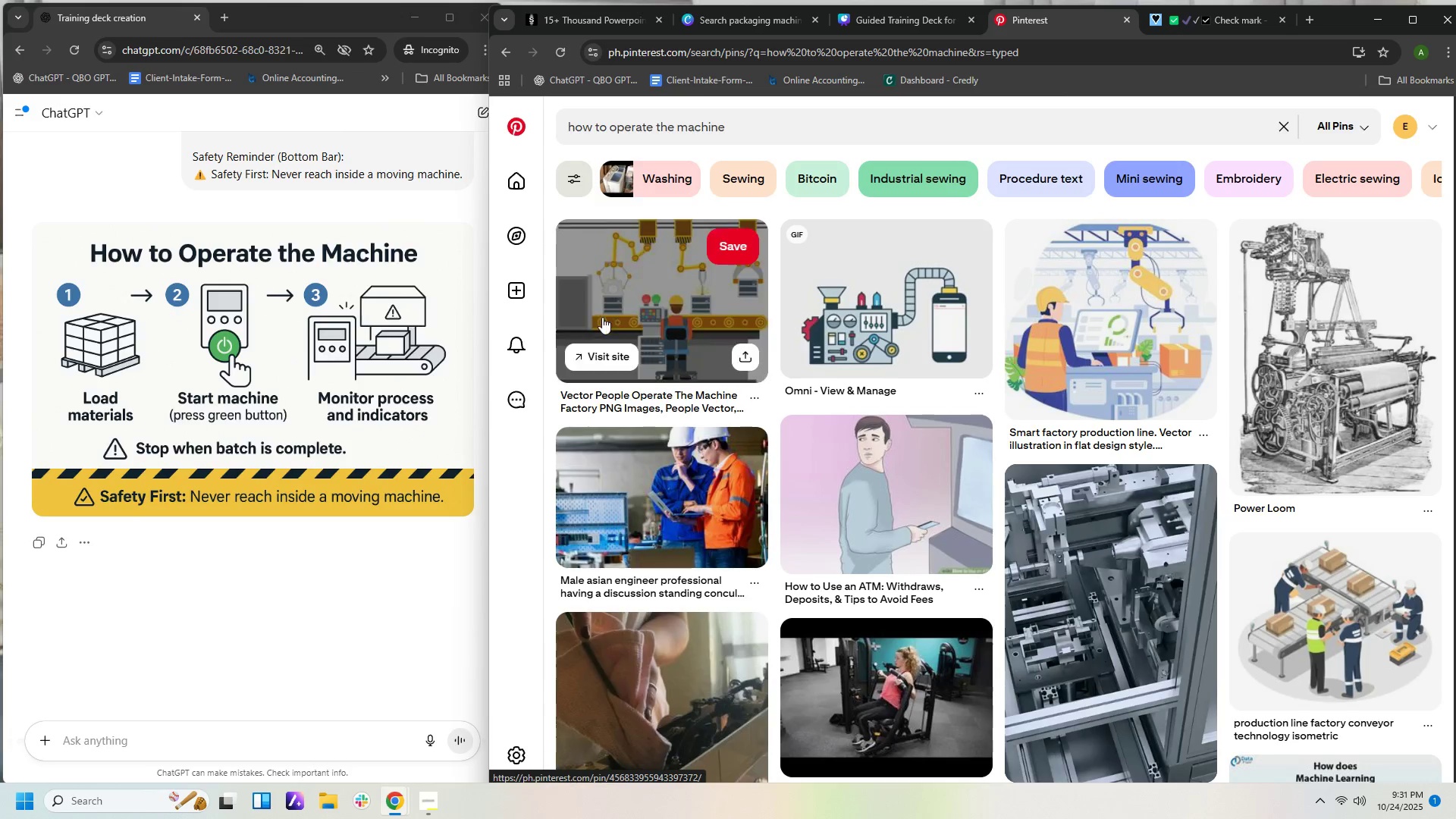 
left_click([767, 131])
 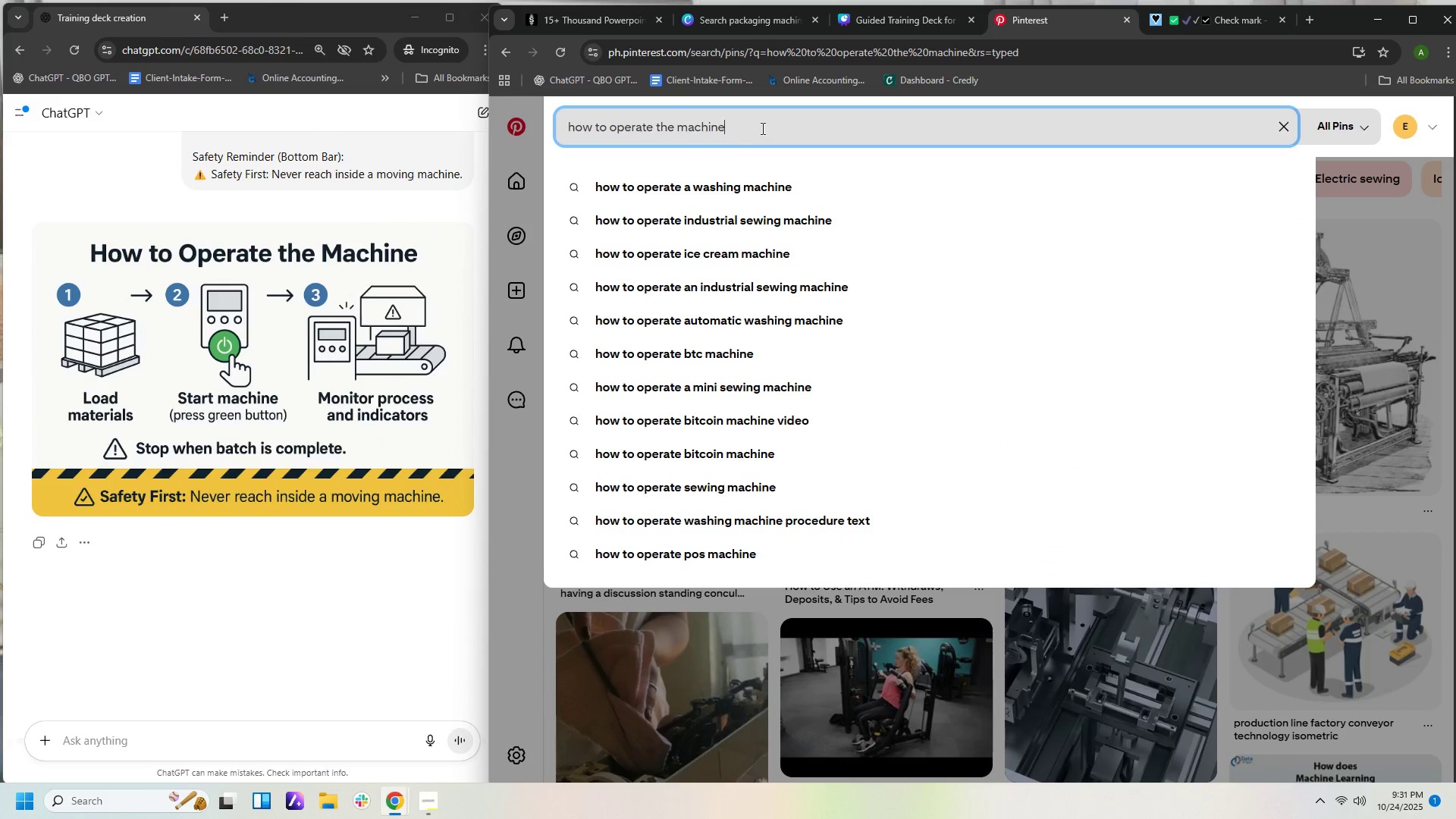 
left_click_drag(start_coordinate=[767, 131], to_coordinate=[406, 87])
 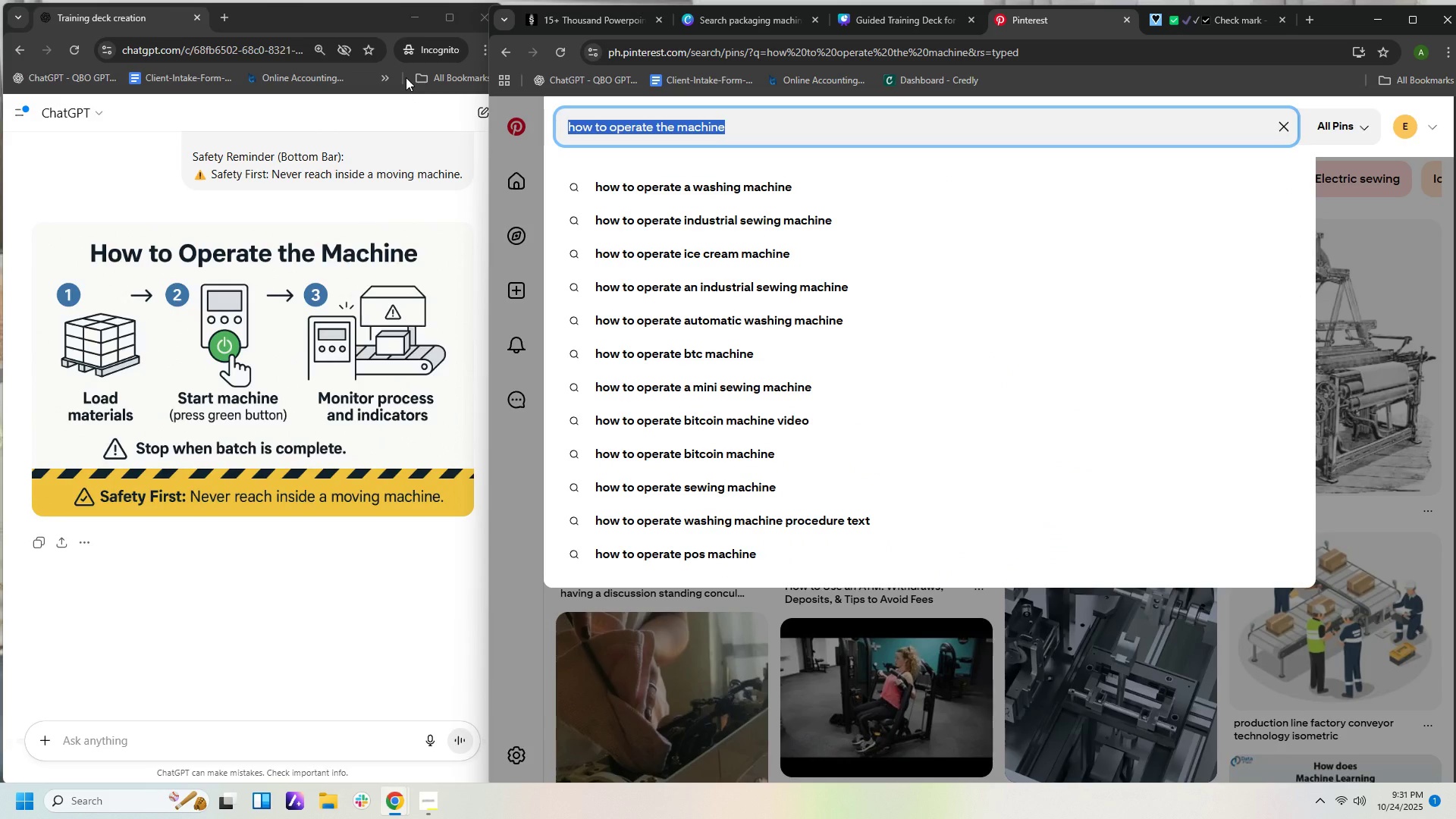 
type(load materials)
 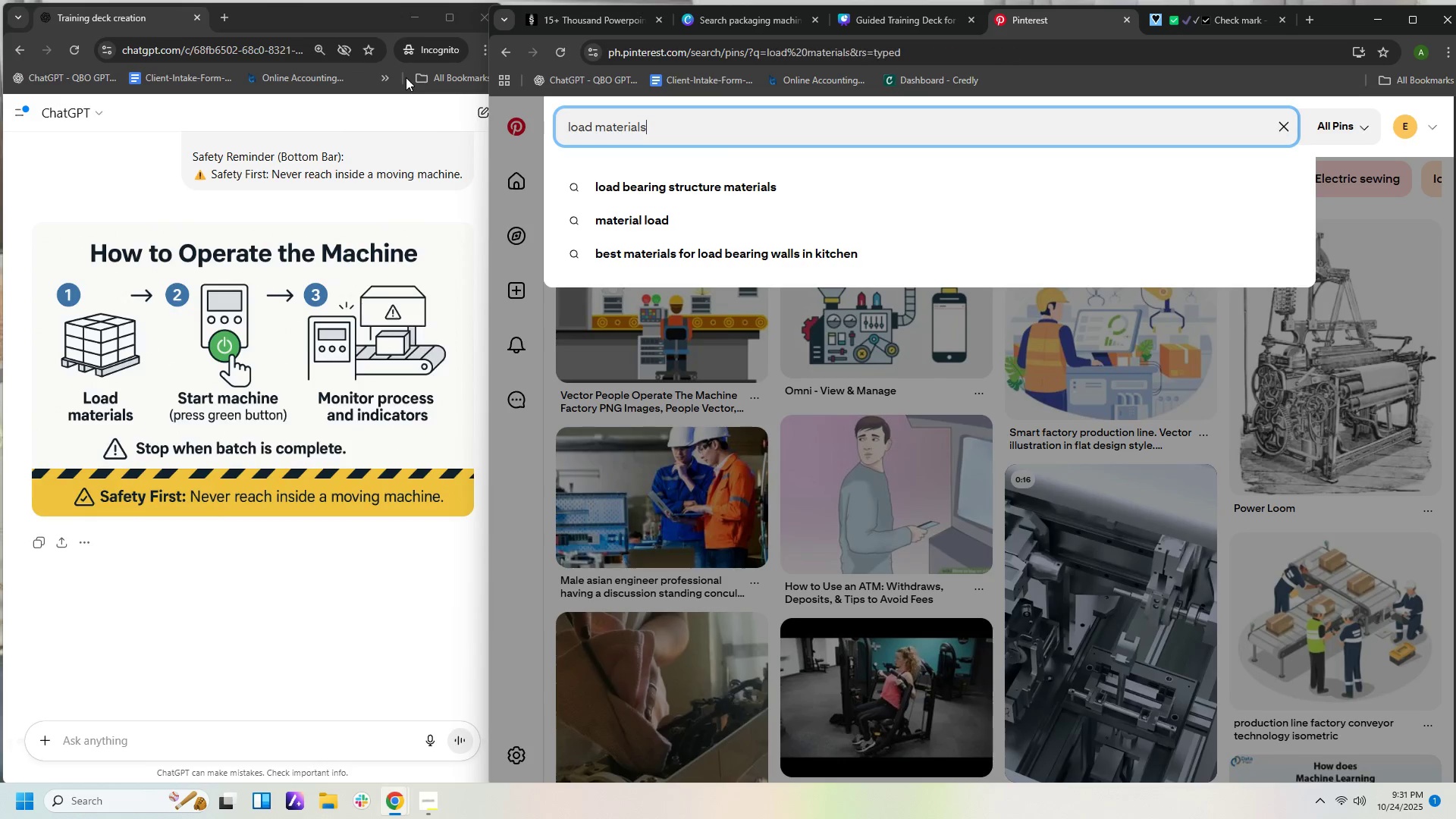 
key(Enter)
 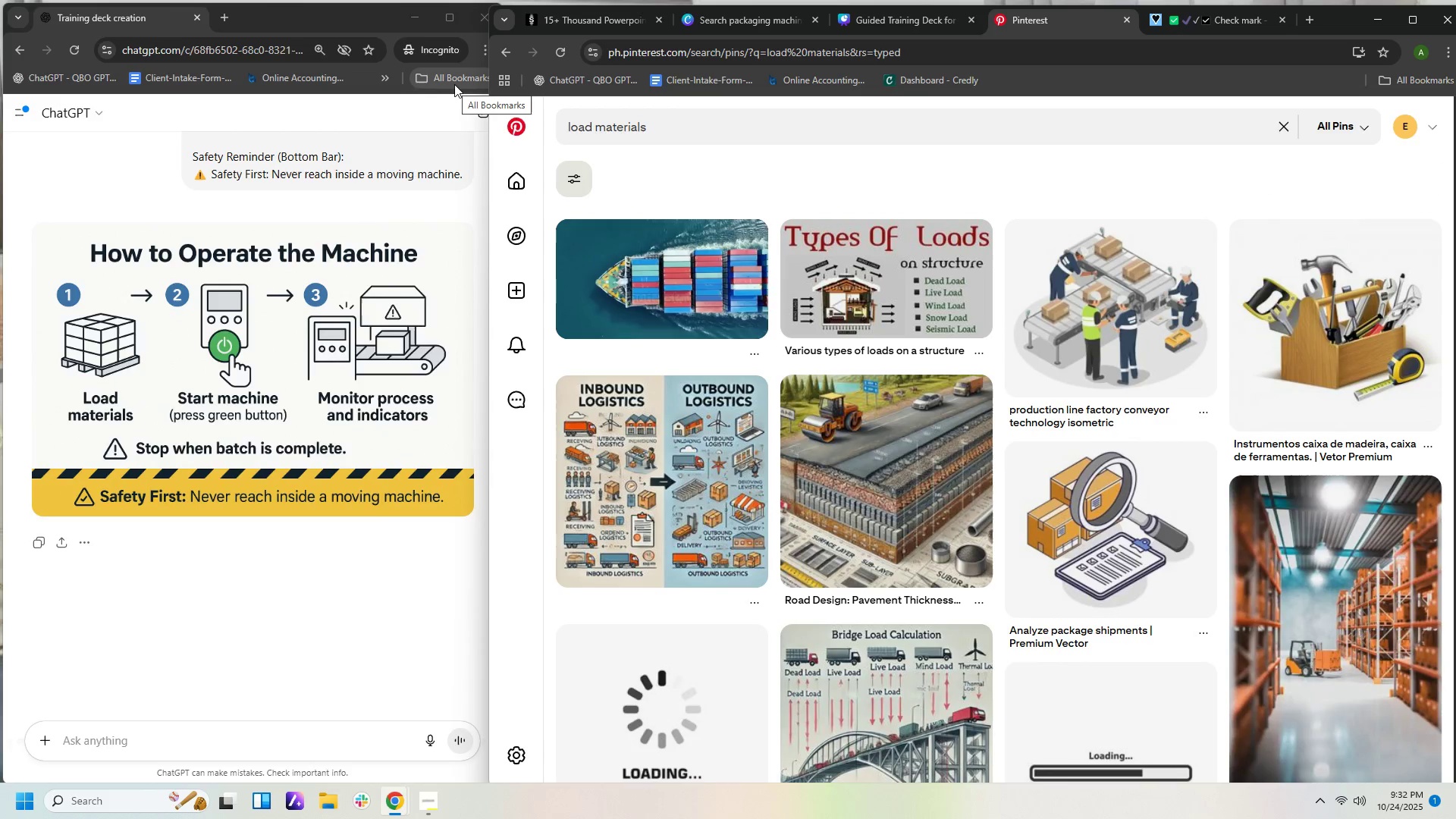 
wait(5.14)
 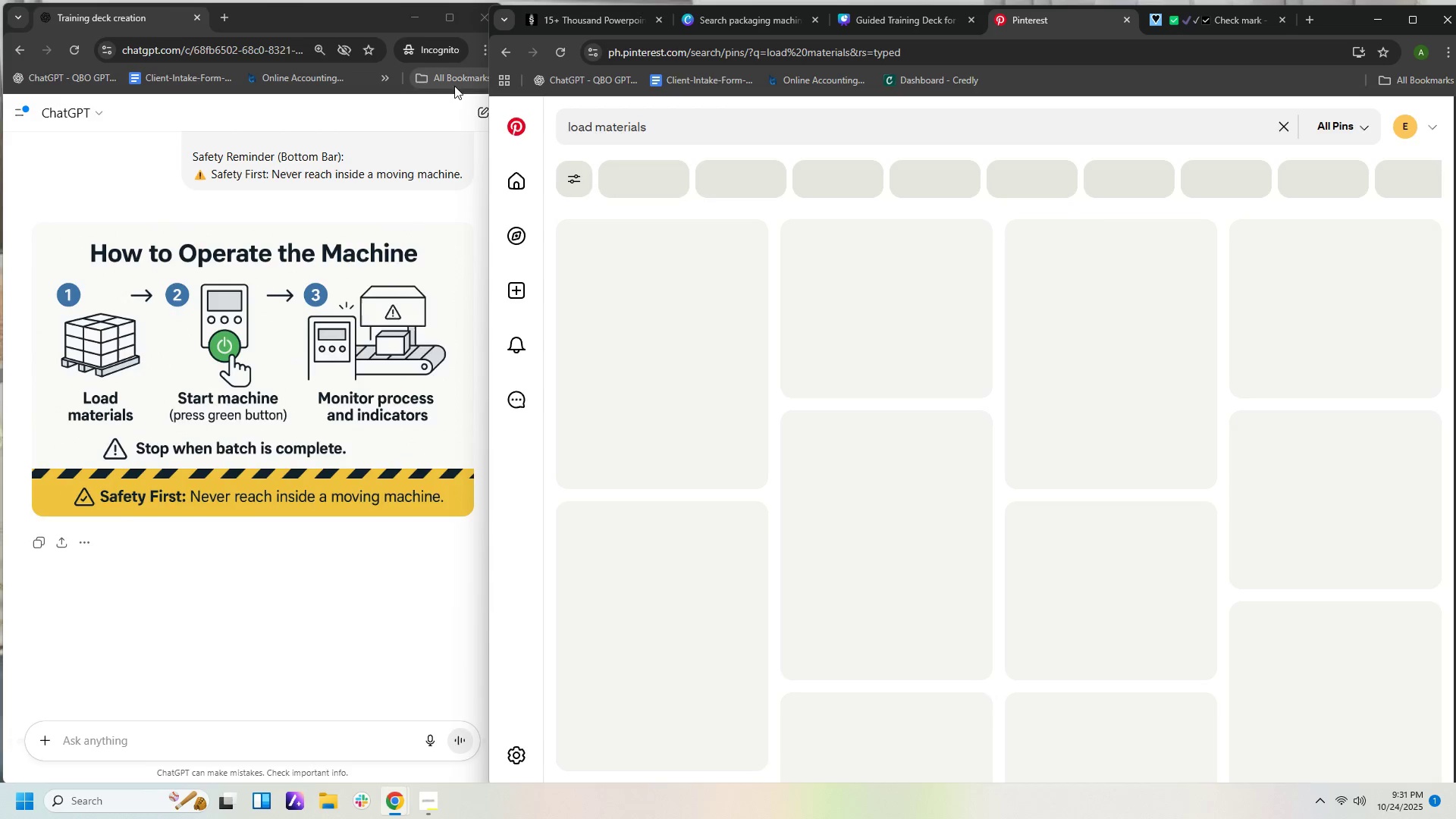 
scroll: coordinate [956, 384], scroll_direction: down, amount: 4.0
 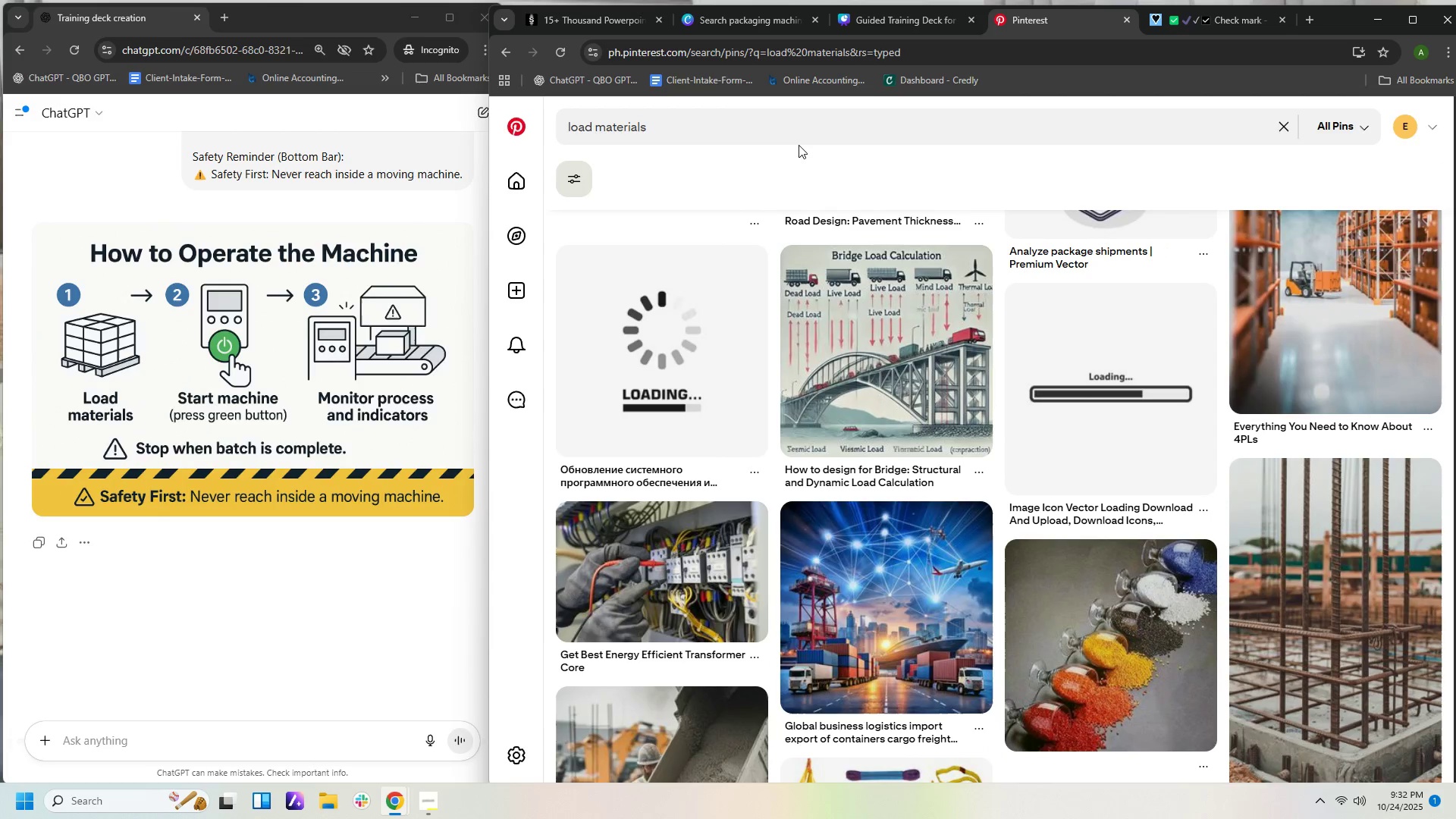 
double_click([795, 133])
 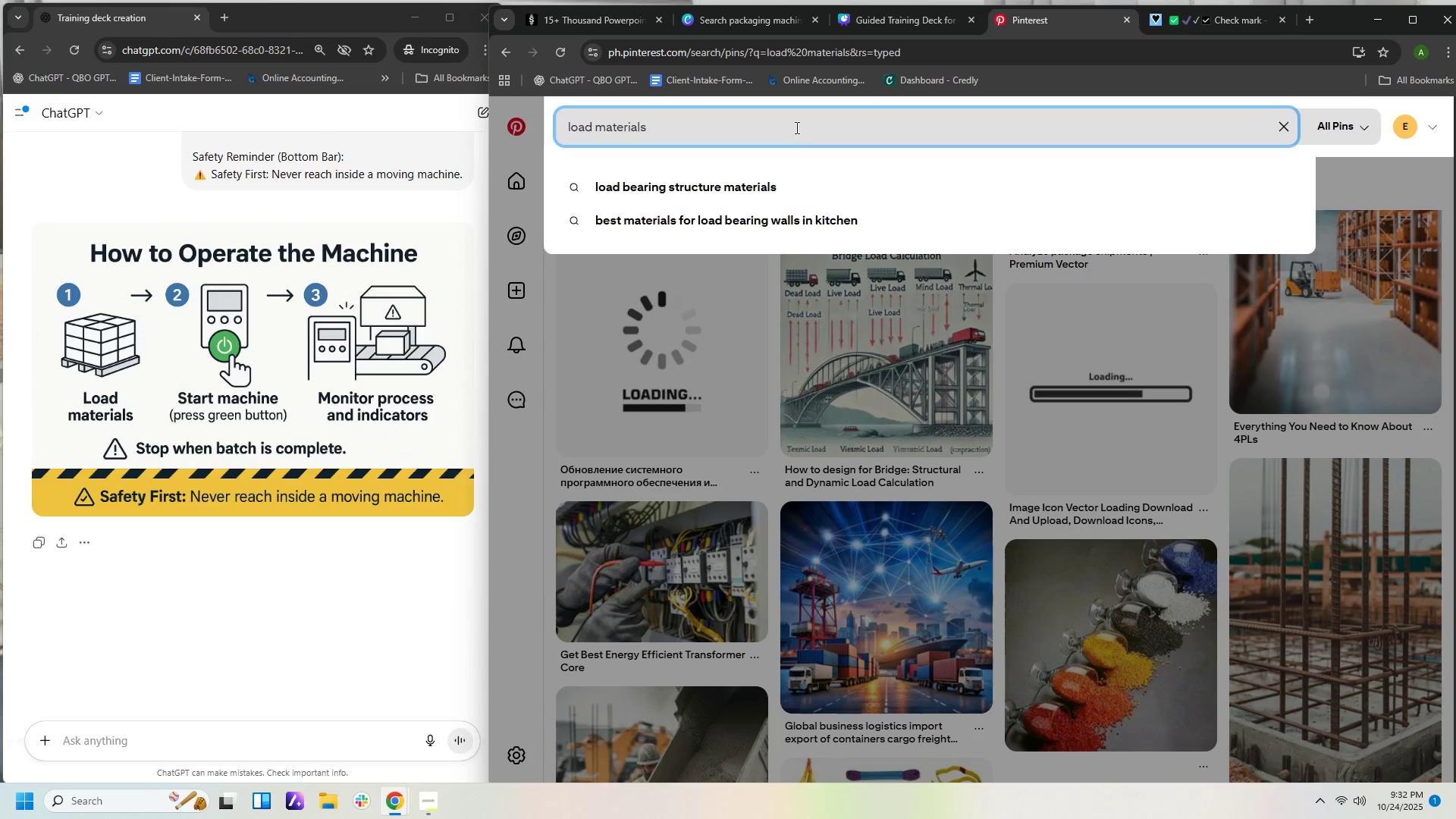 
type( ison)
key(Backspace)
key(Backspace)
key(Backspace)
type(cli pa)
key(Backspace)
key(Backspace)
key(Backspace)
type(p art)
 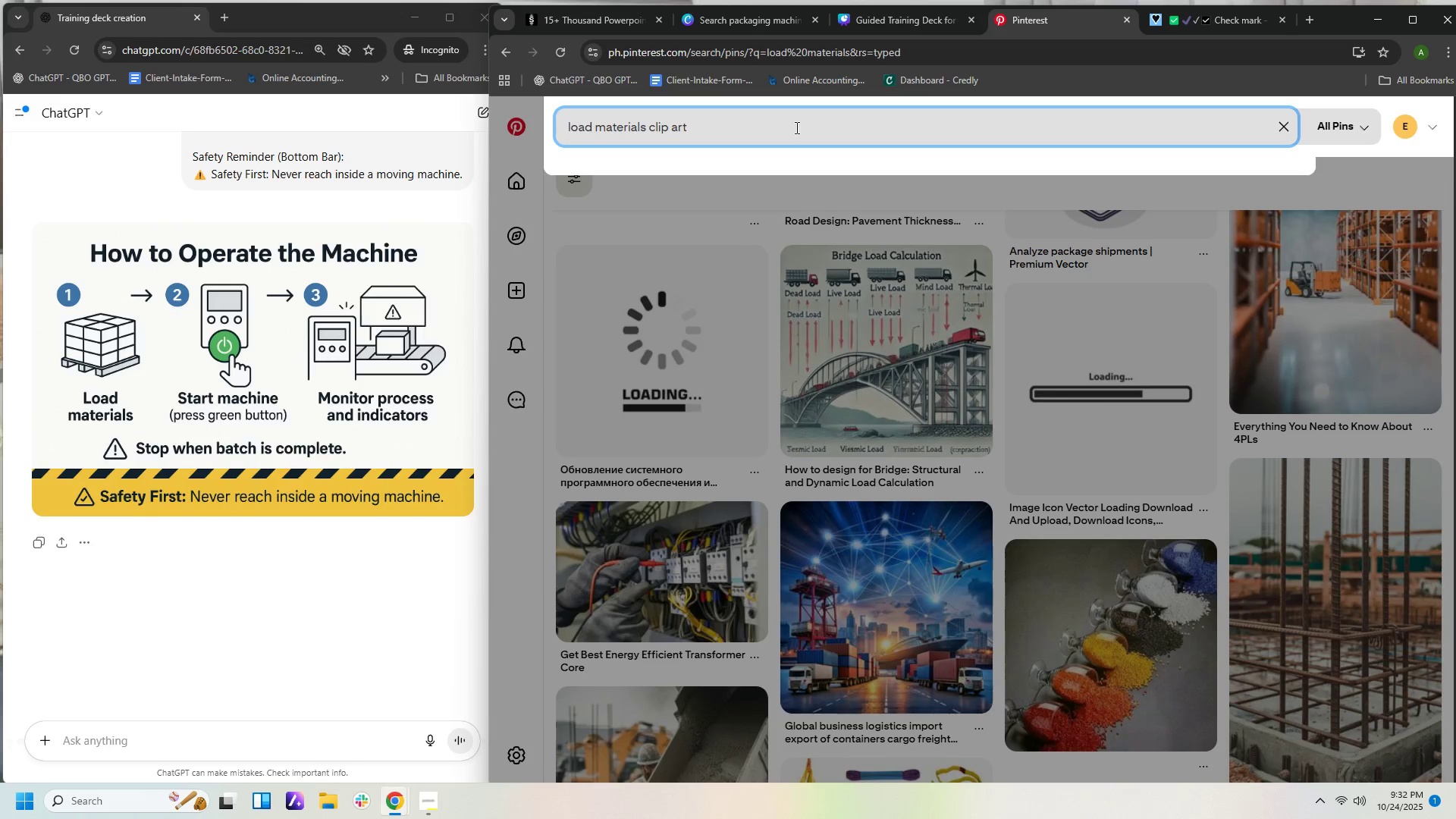 
key(Enter)
 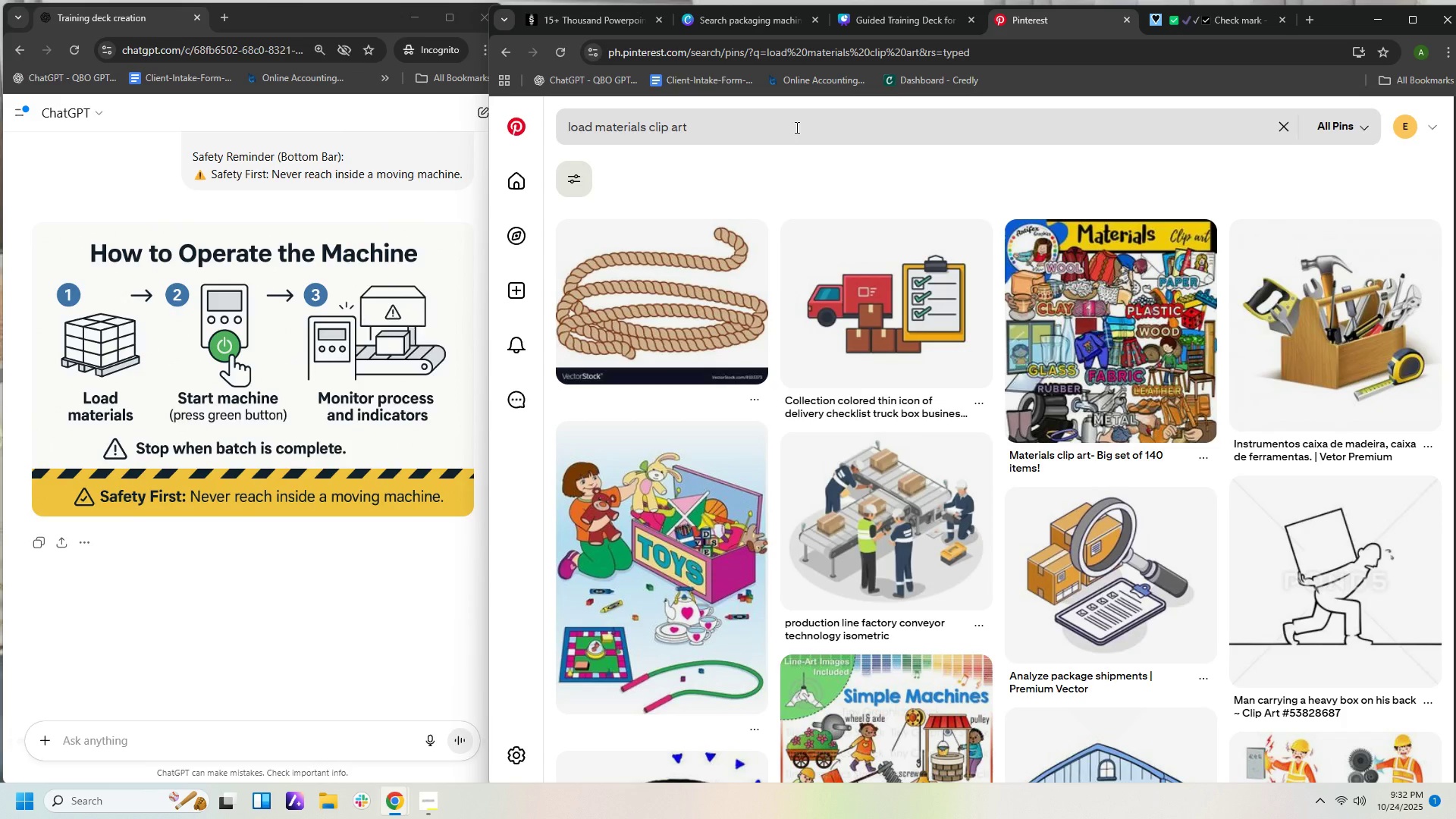 
wait(10.98)
 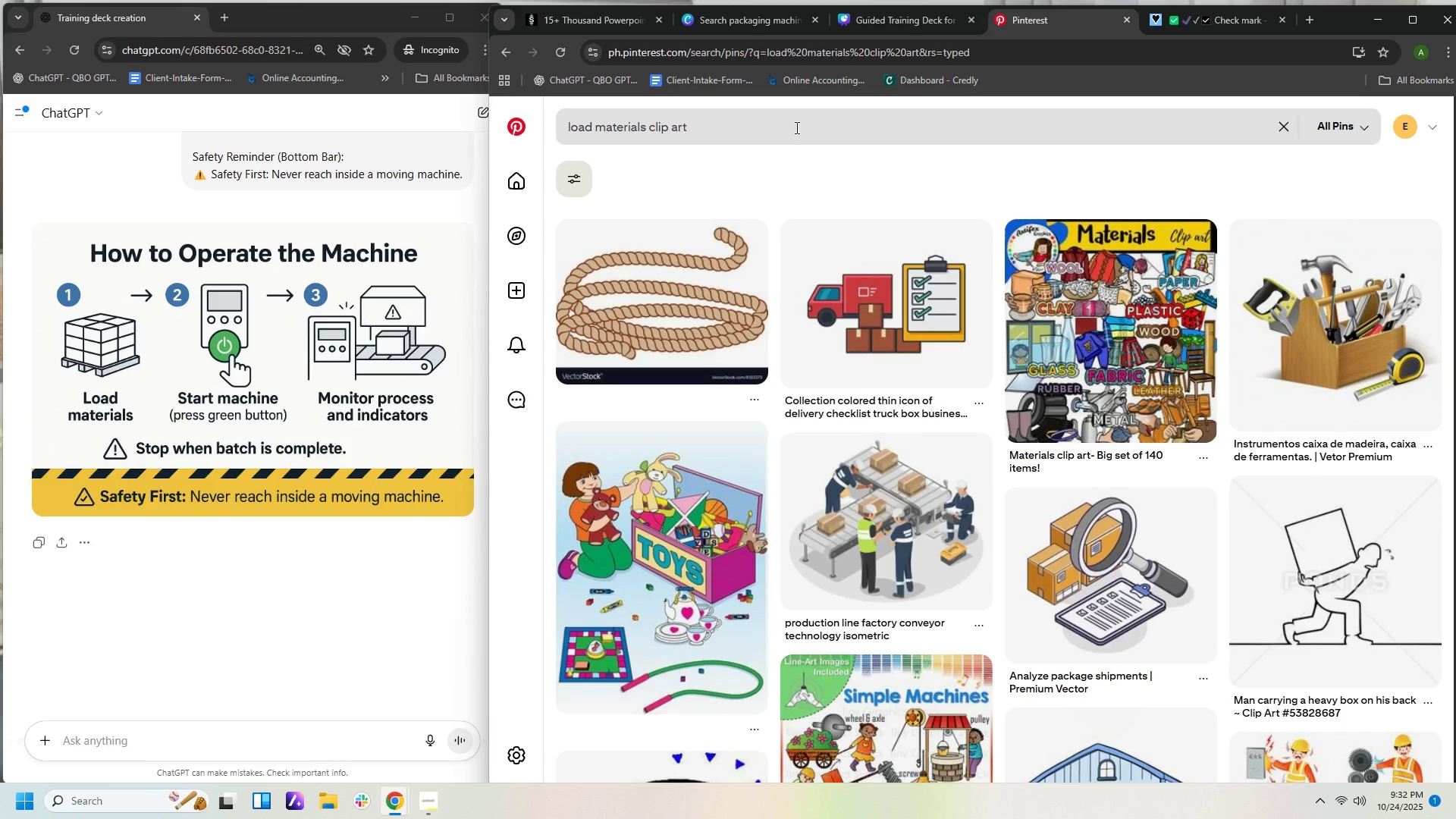 
scroll: coordinate [1203, 621], scroll_direction: down, amount: 8.0
 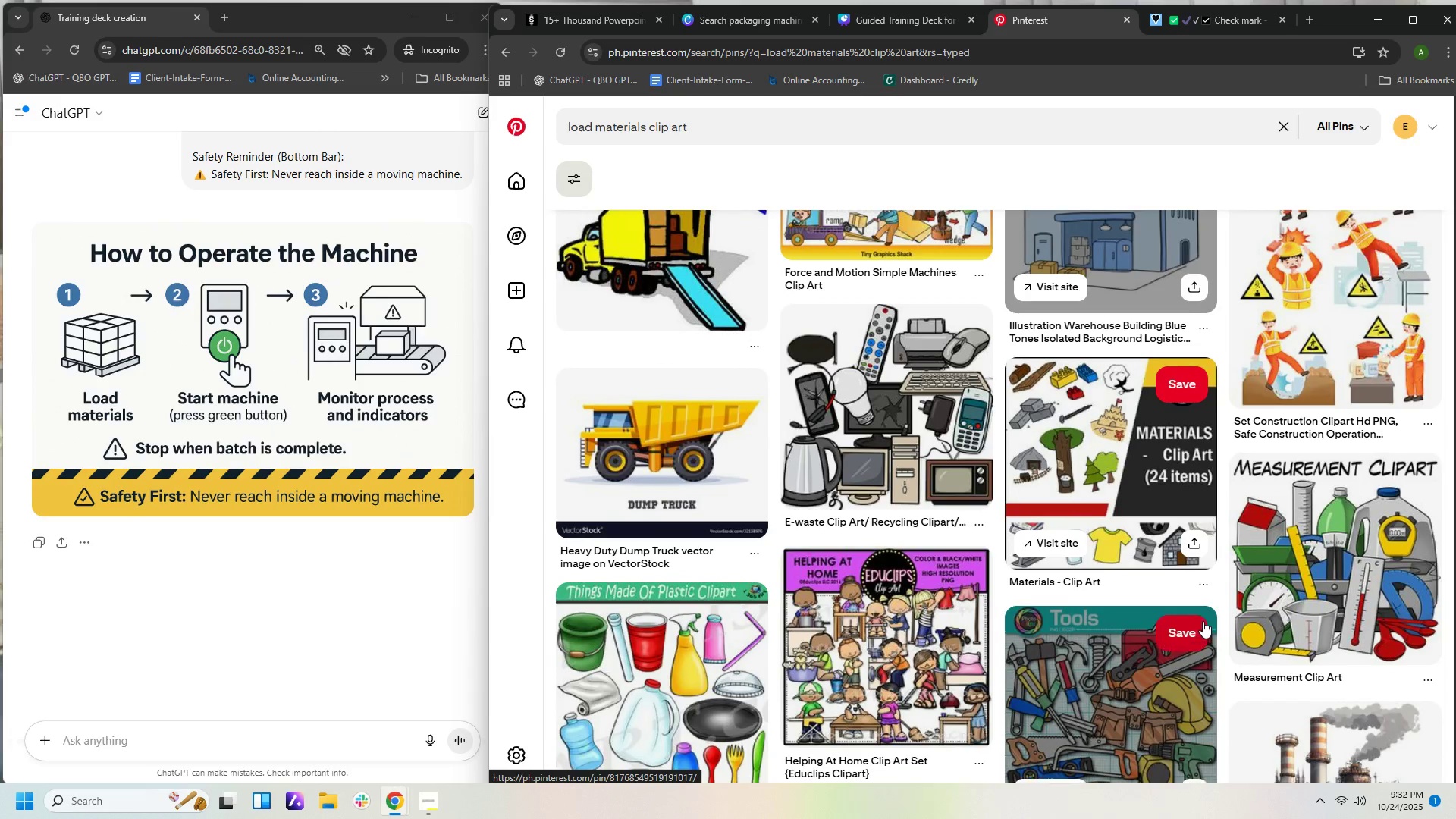 
scroll: coordinate [1198, 629], scroll_direction: down, amount: 3.0
 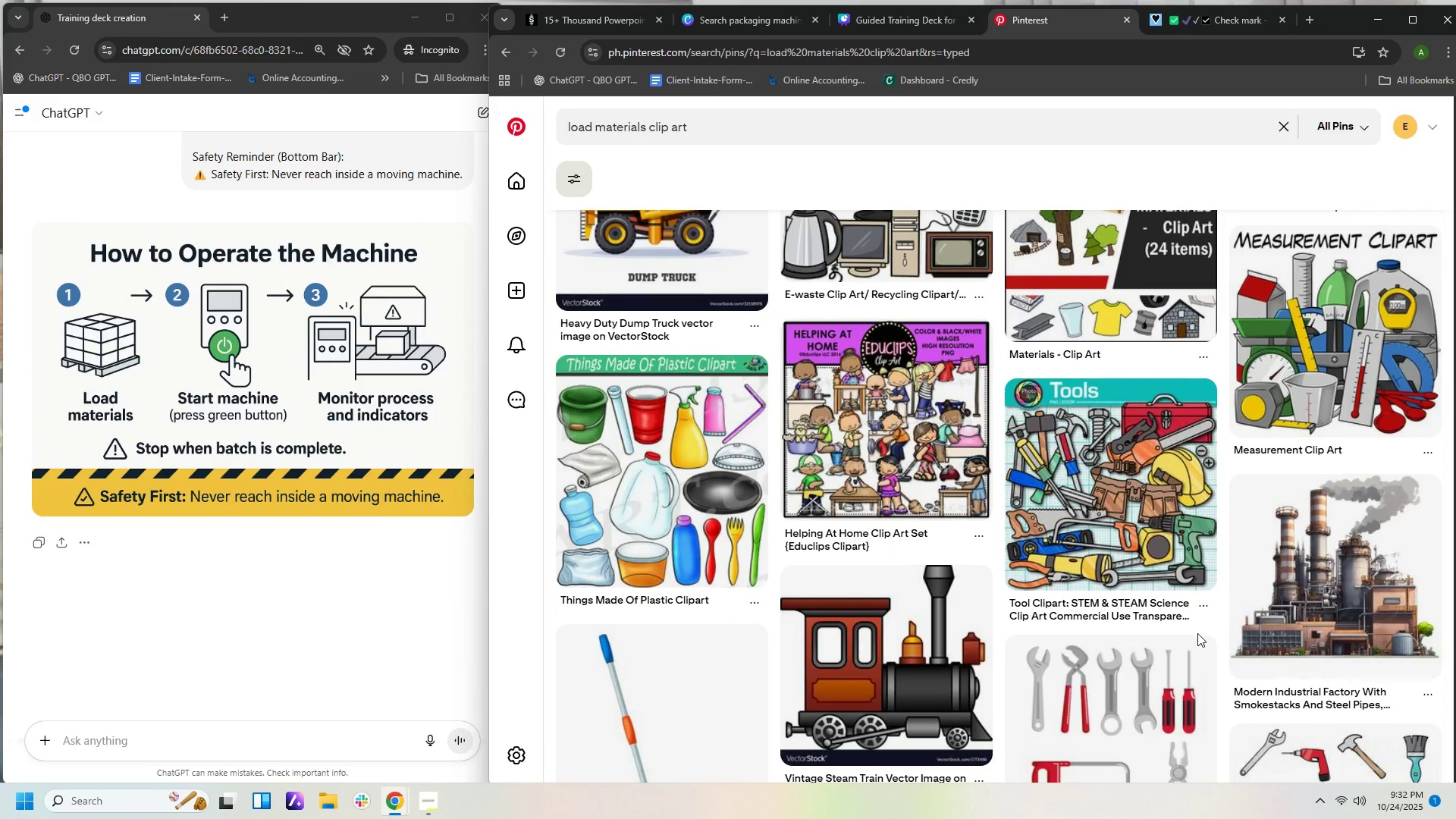 
scroll: coordinate [1182, 622], scroll_direction: up, amount: 14.0
 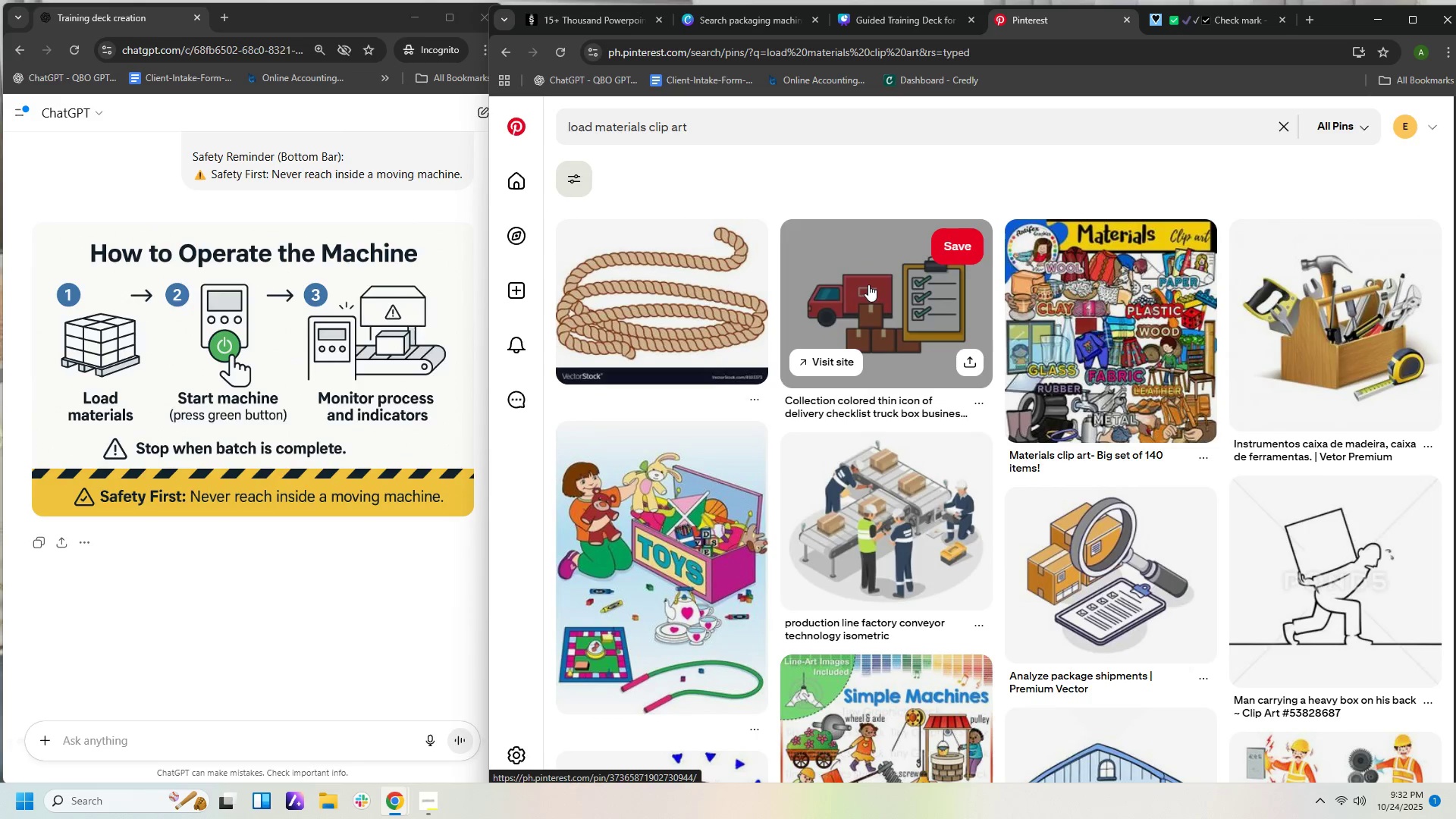 
left_click([870, 284])
 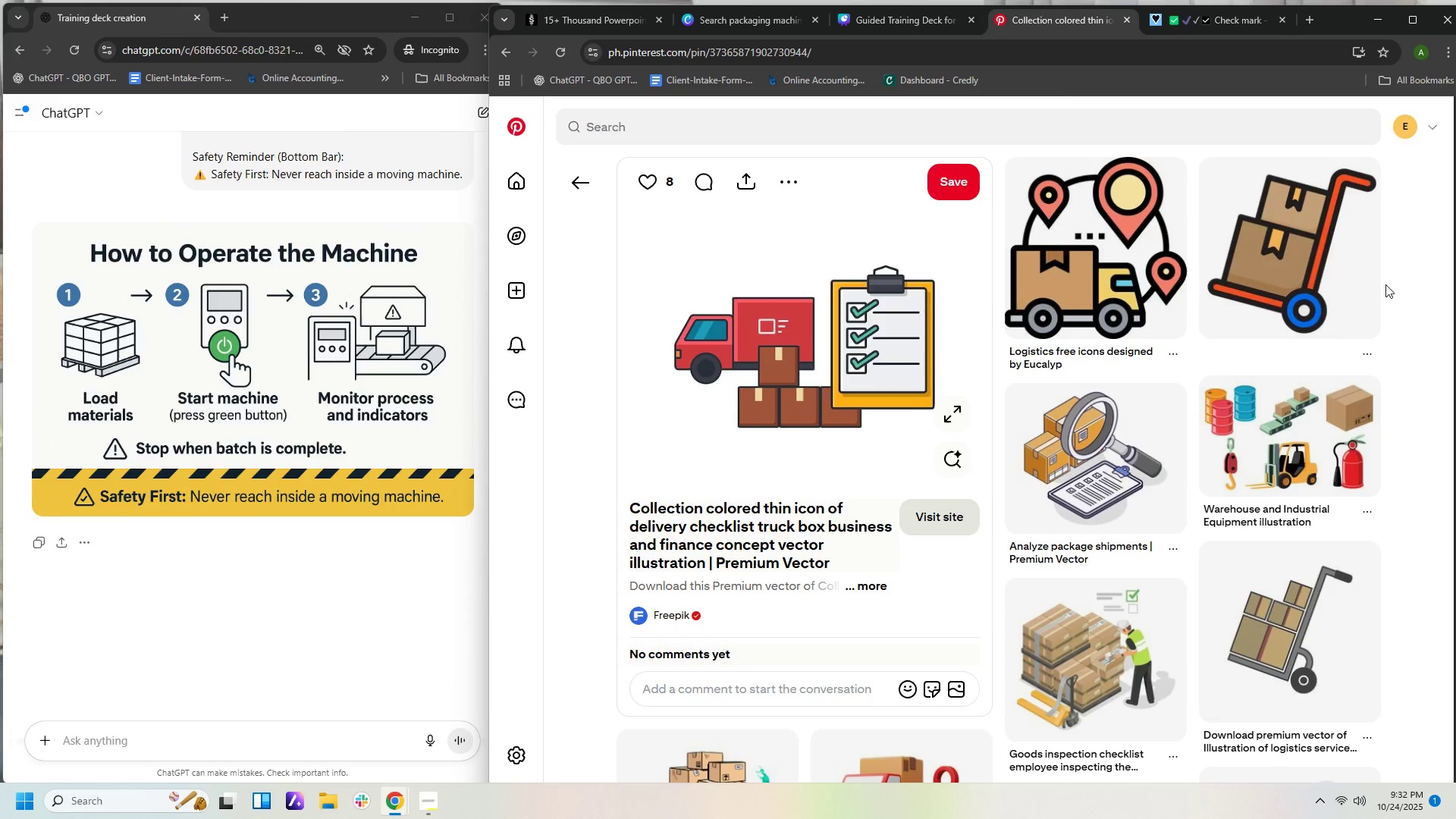 
wait(6.18)
 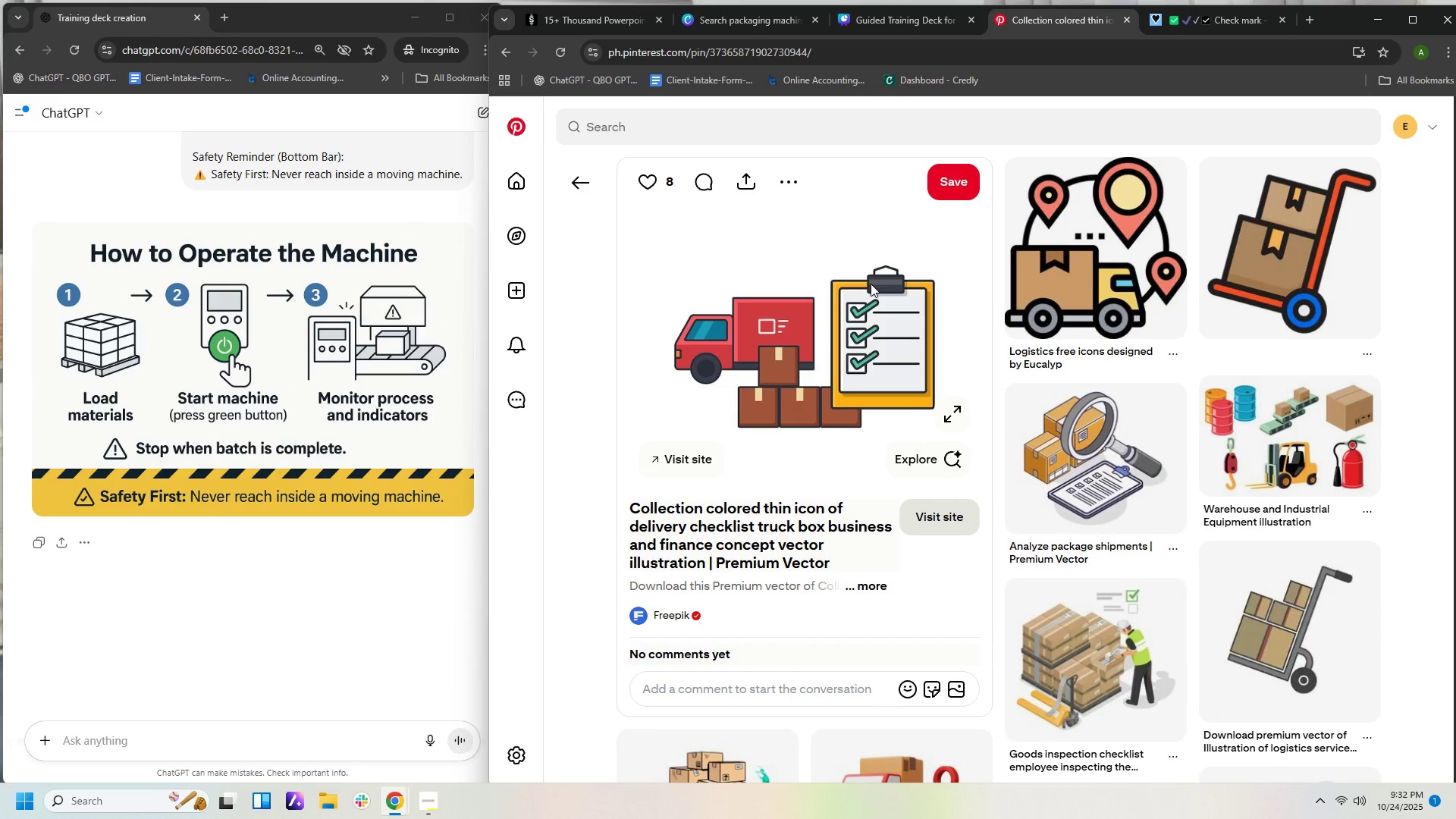 
left_click([1310, 260])
 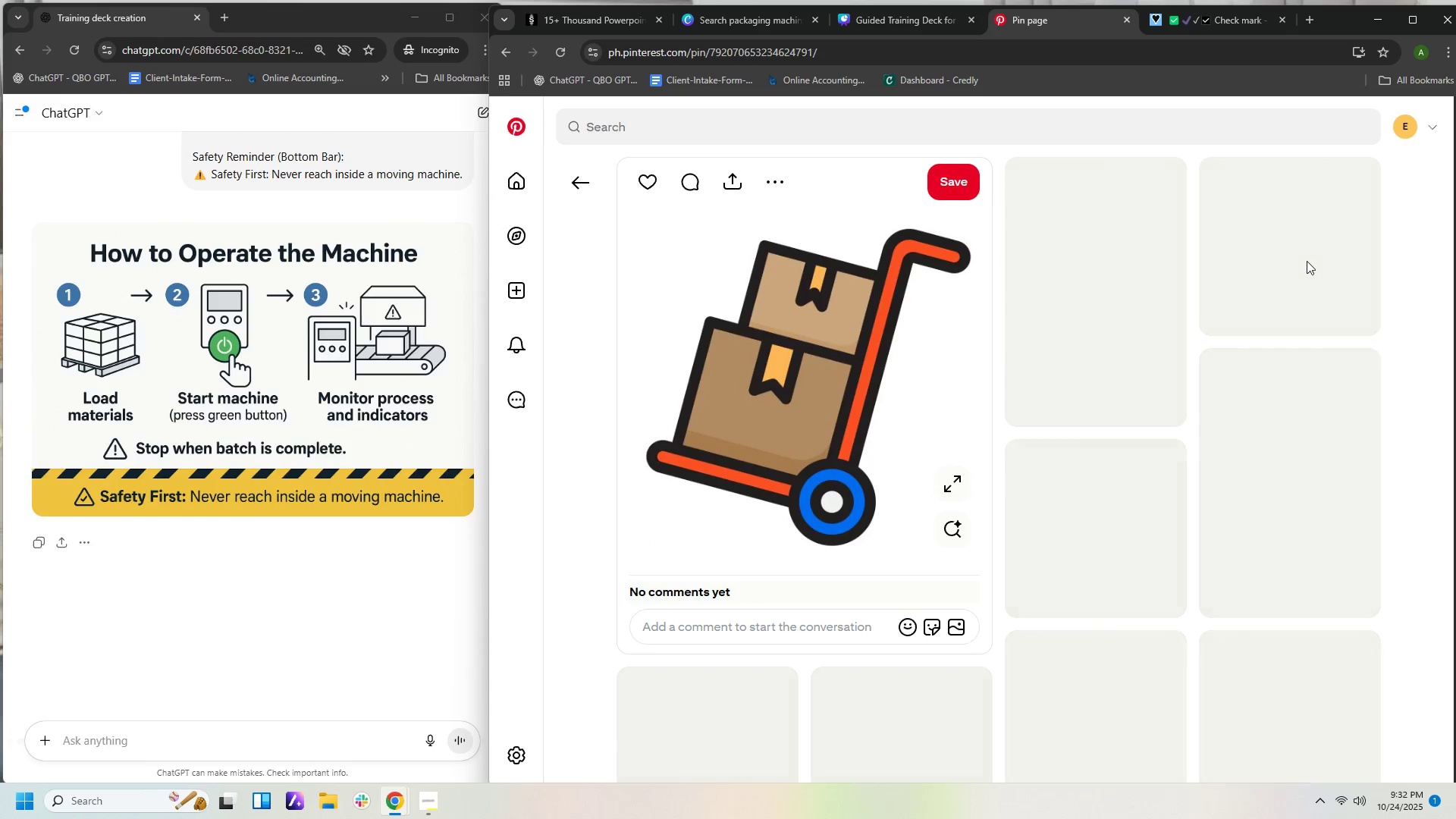 
mouse_move([1224, 430])
 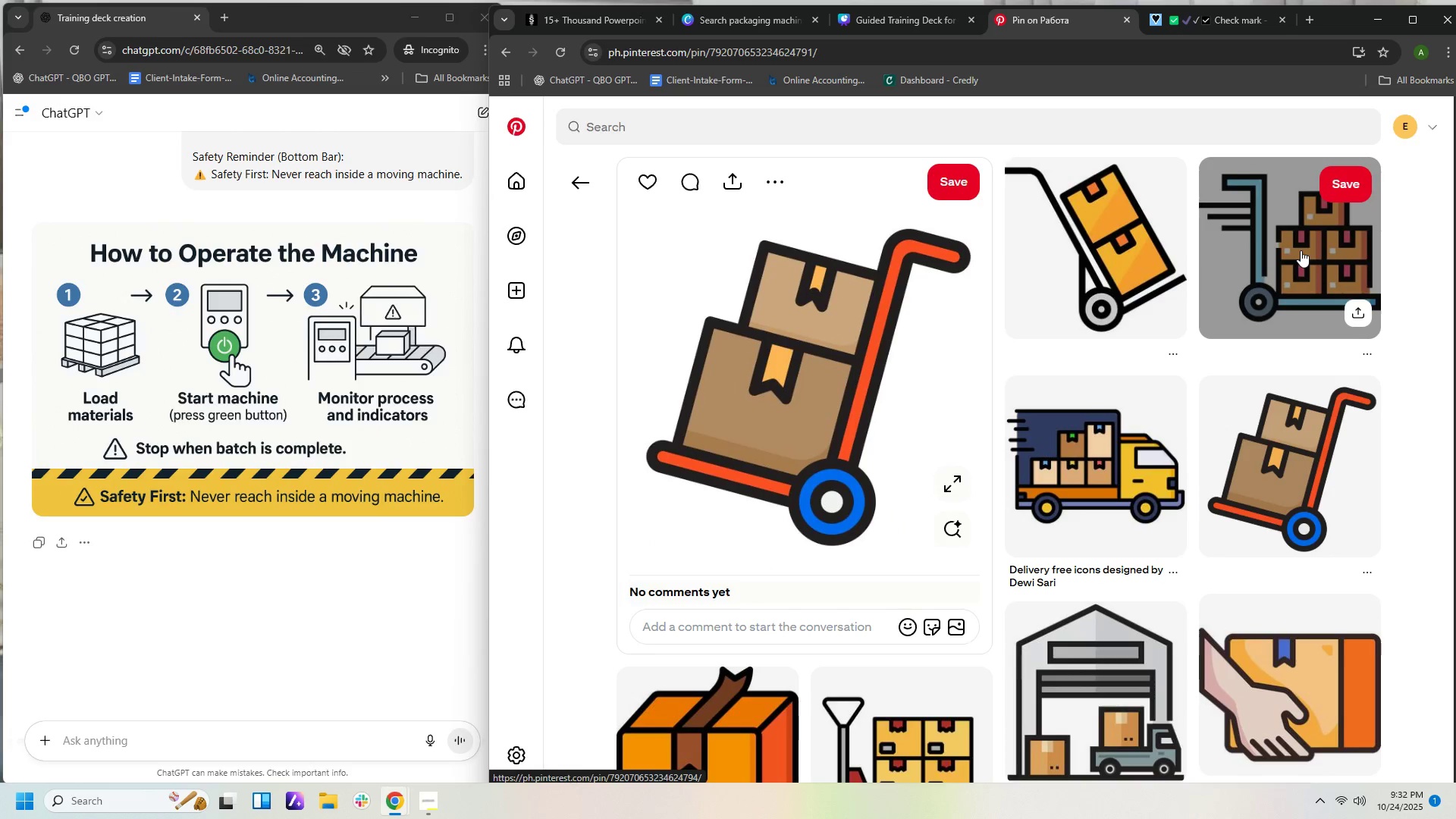 
left_click([1301, 250])
 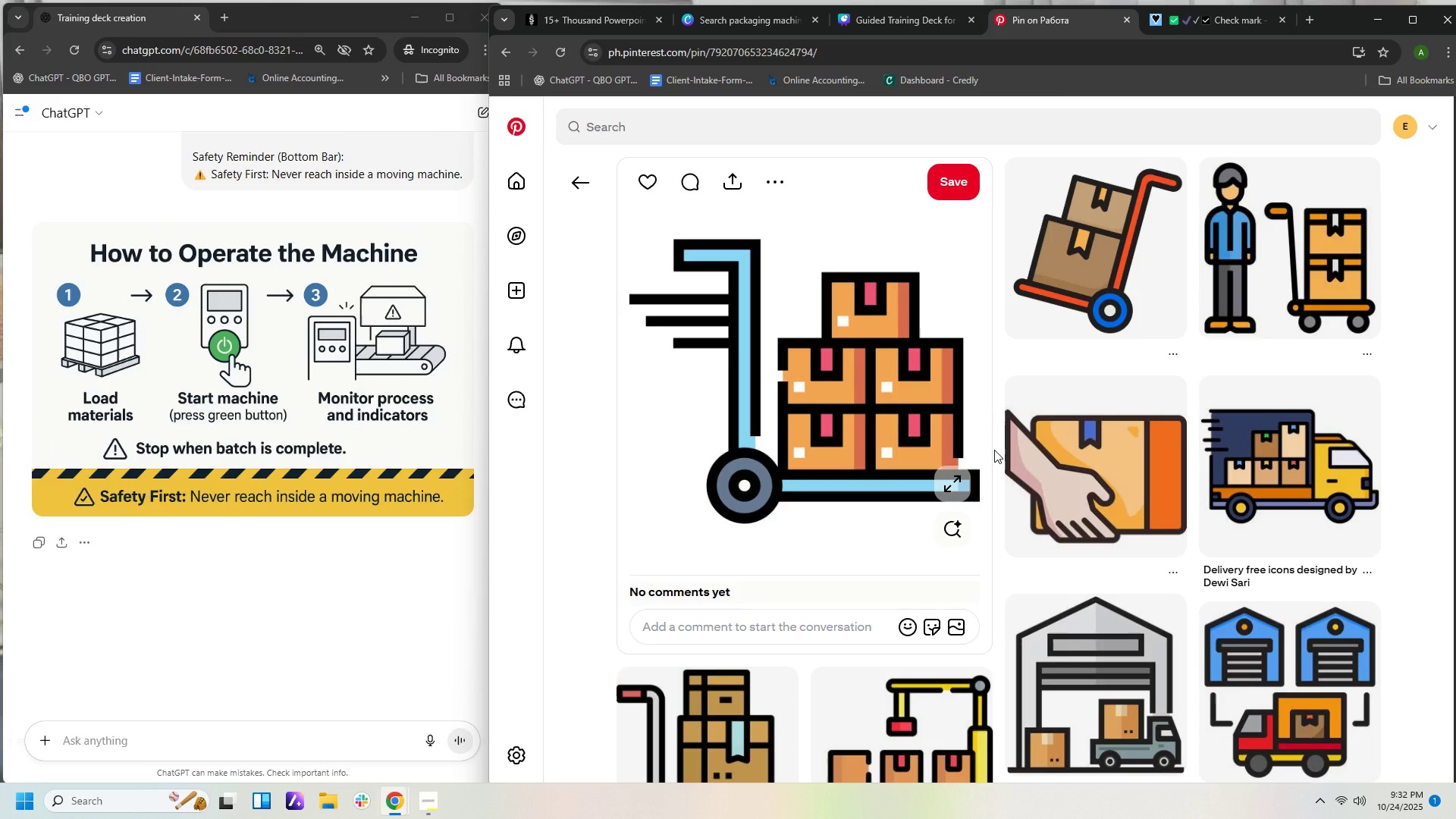 
wait(6.92)
 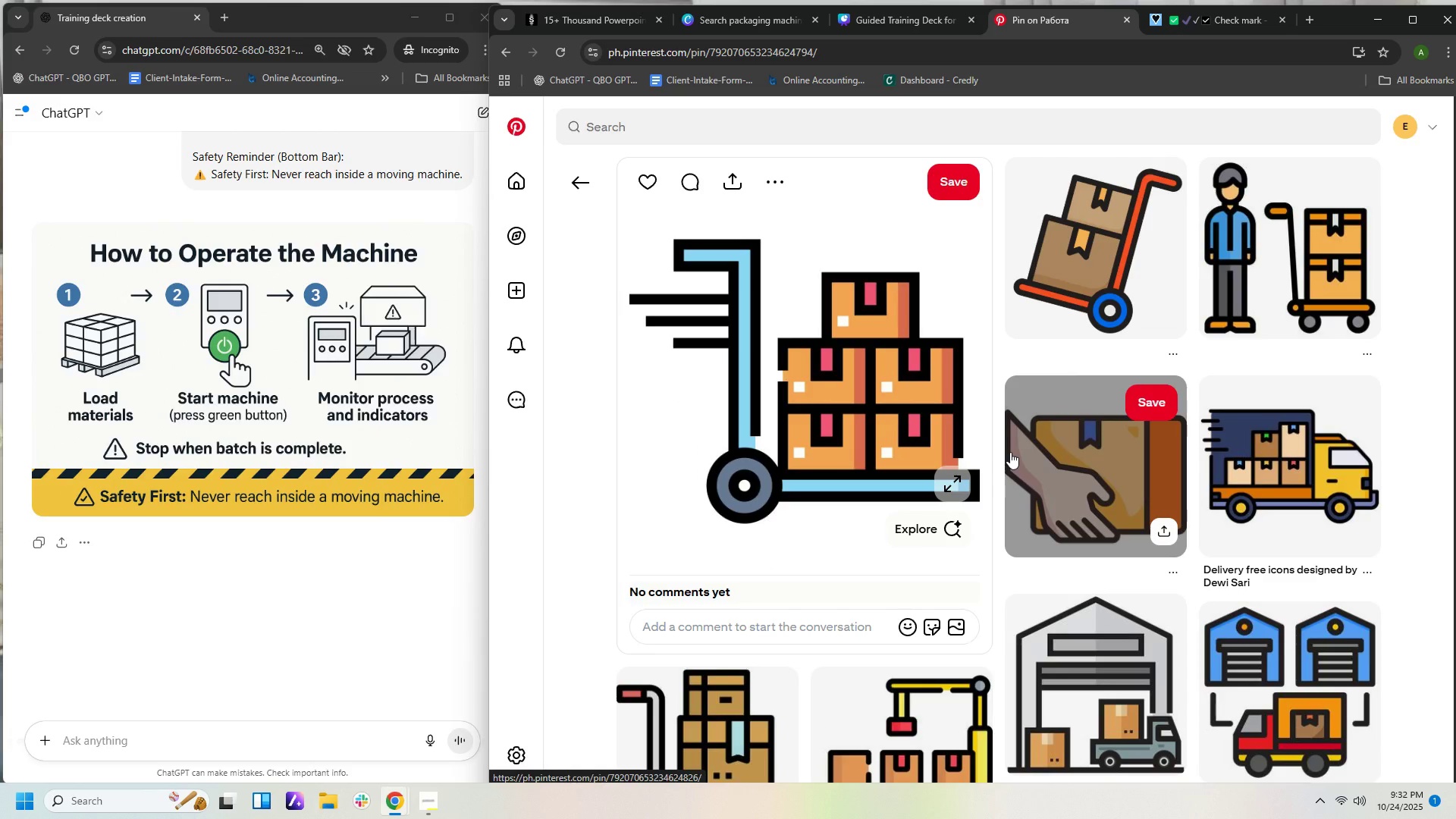 
scroll: coordinate [919, 552], scroll_direction: down, amount: 2.0
 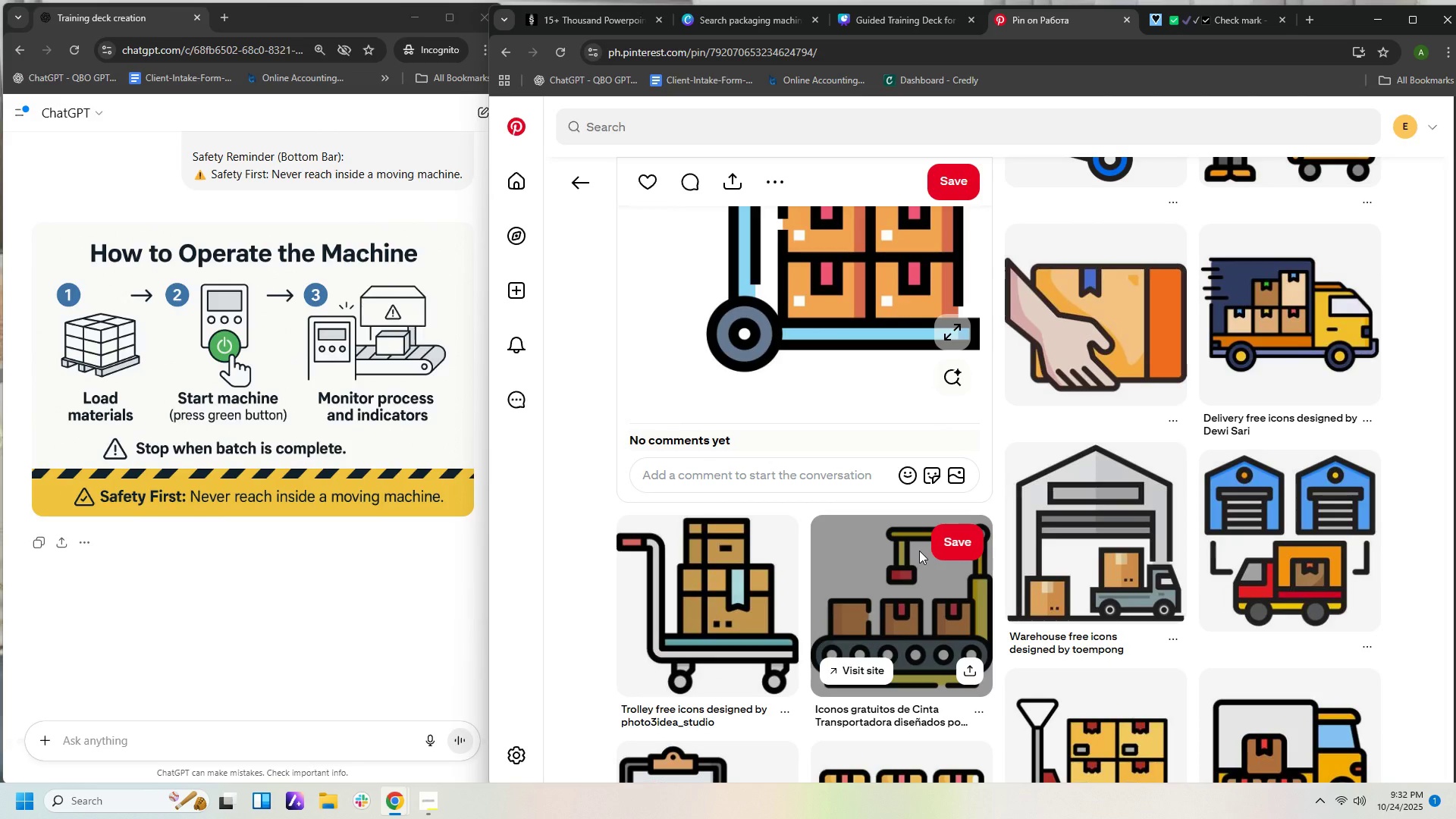 
scroll: coordinate [919, 551], scroll_direction: up, amount: 2.0
 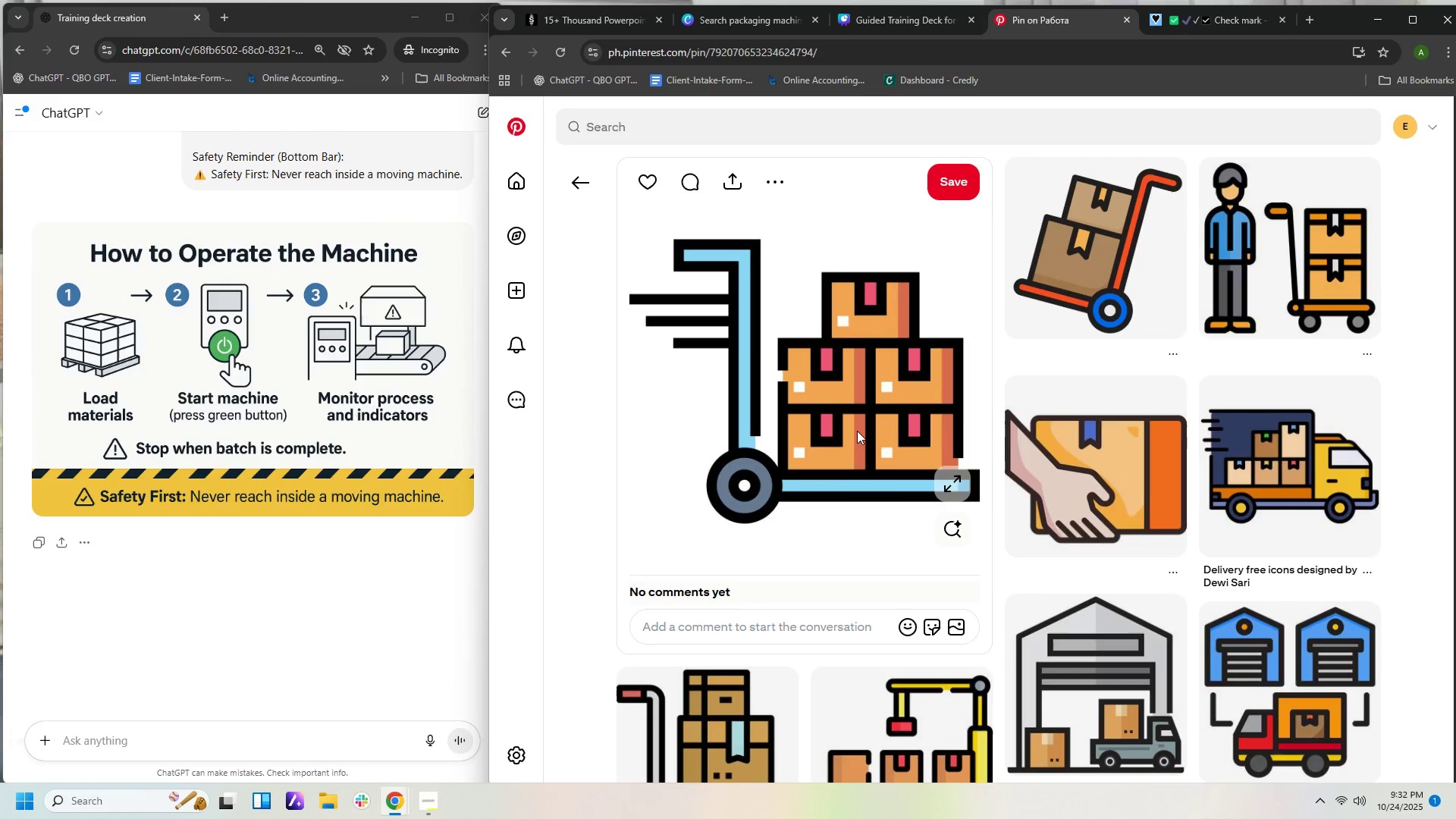 
right_click([857, 430])
 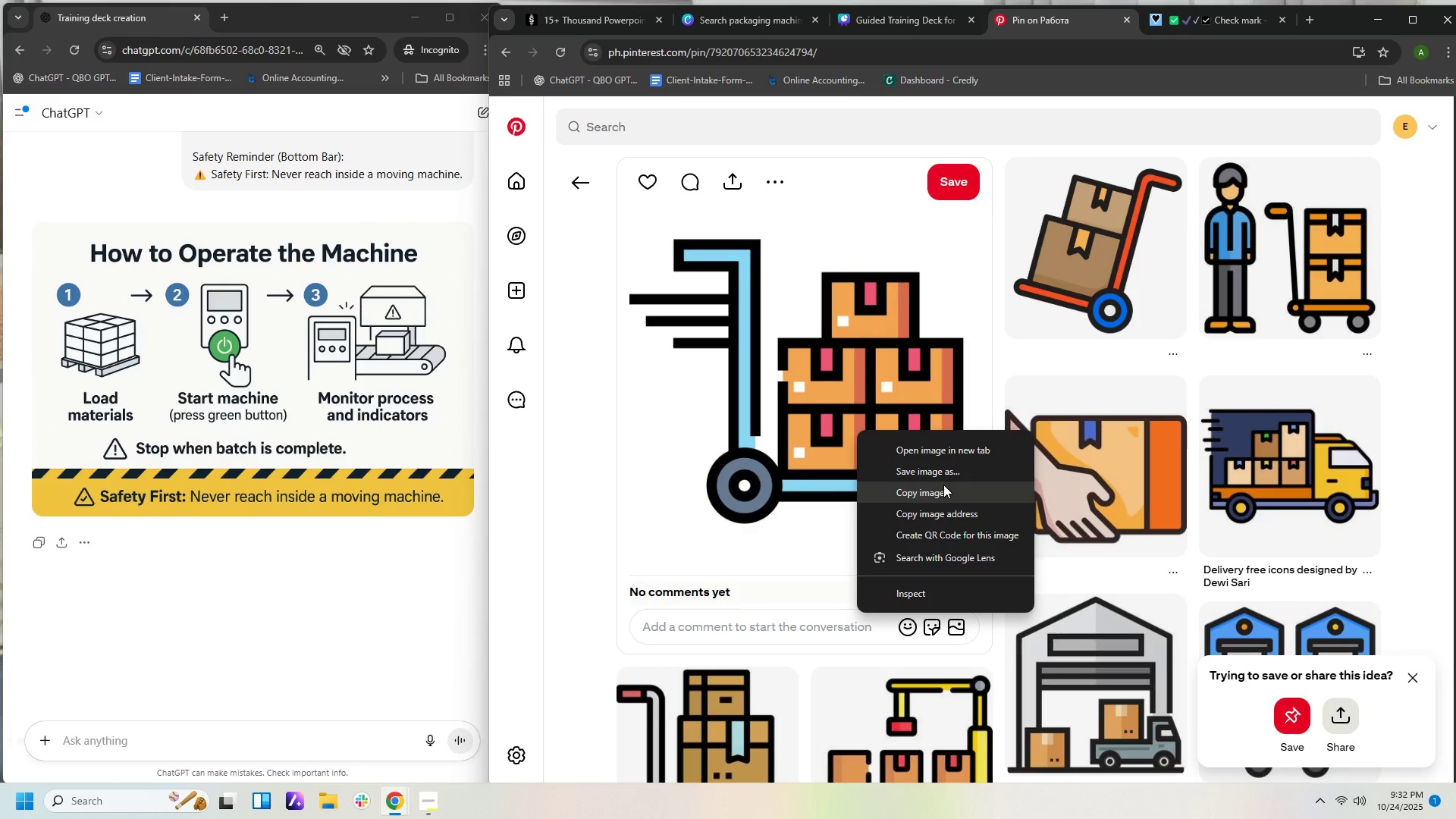 
left_click([945, 488])
 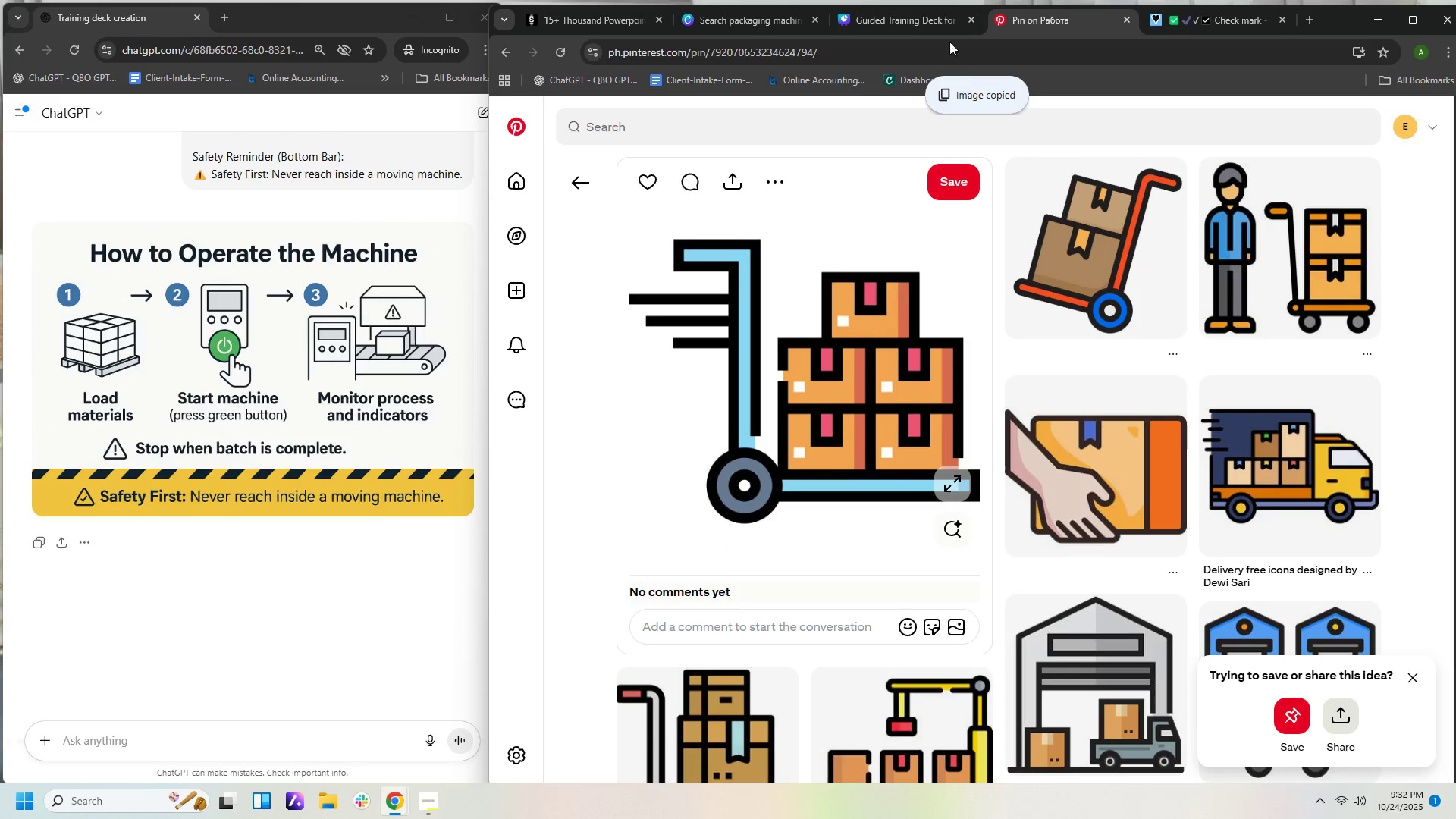 
left_click([927, 17])
 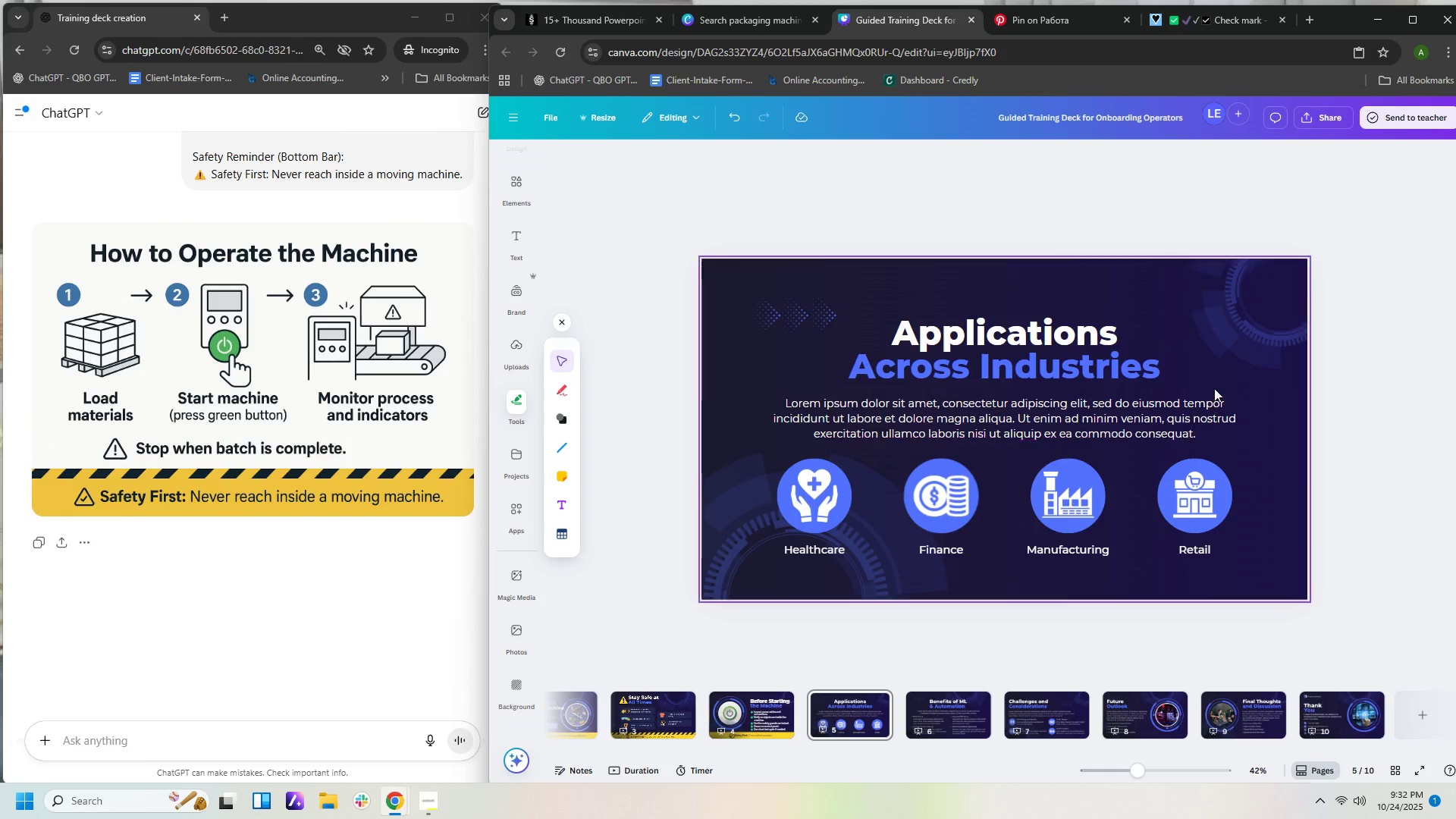 
right_click([1213, 353])
 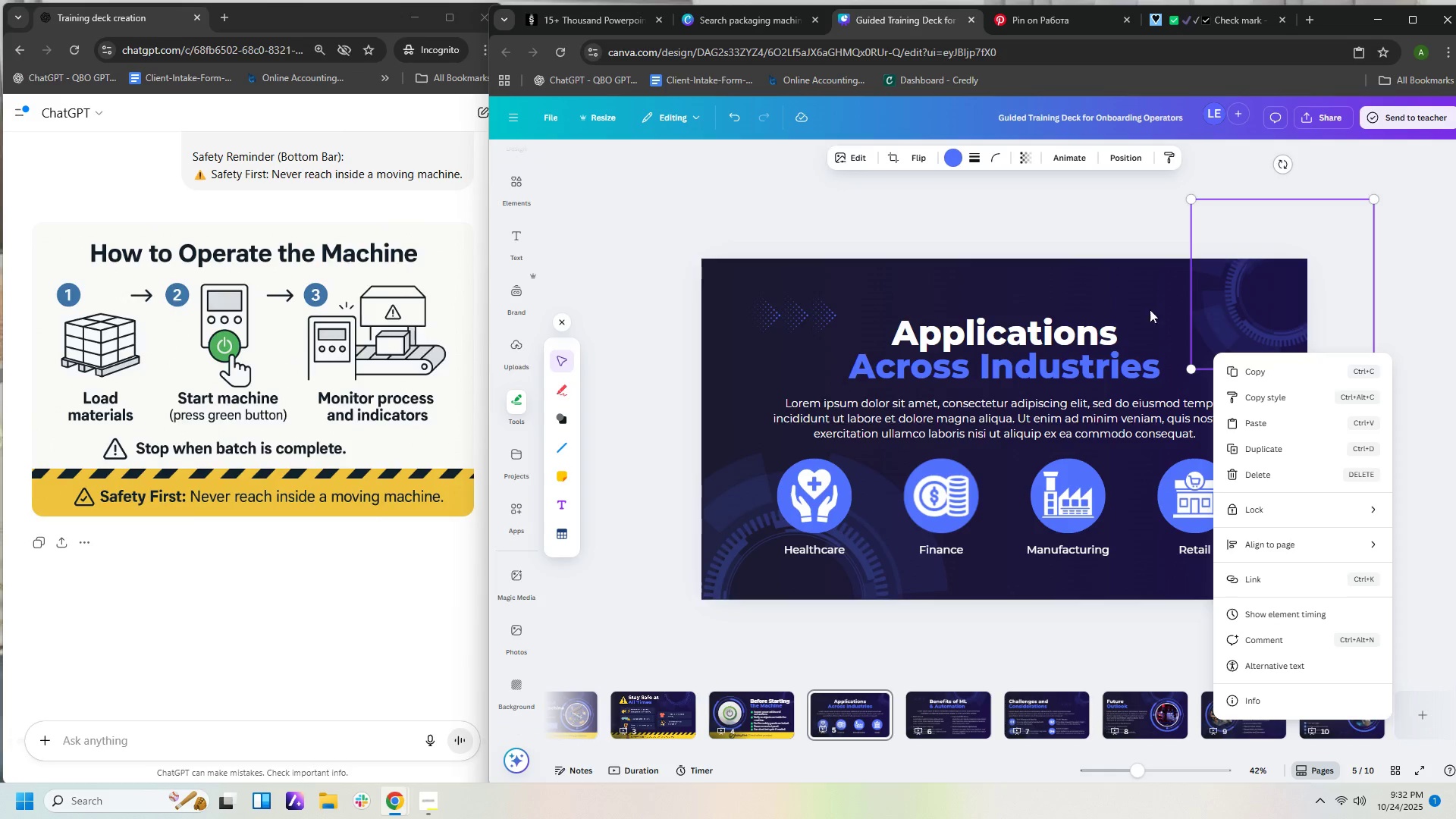 
right_click([1142, 298])
 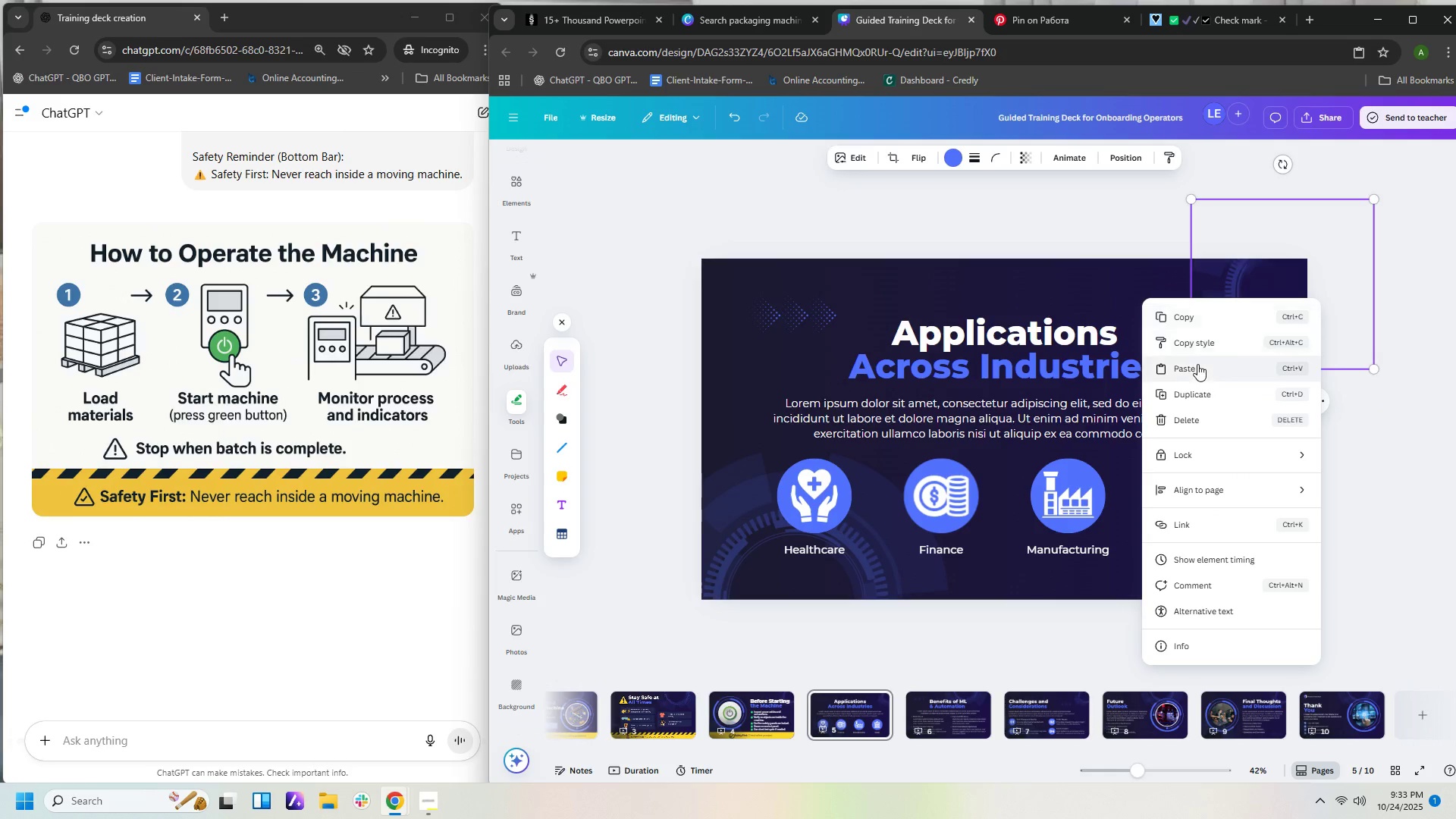 
left_click([1199, 368])
 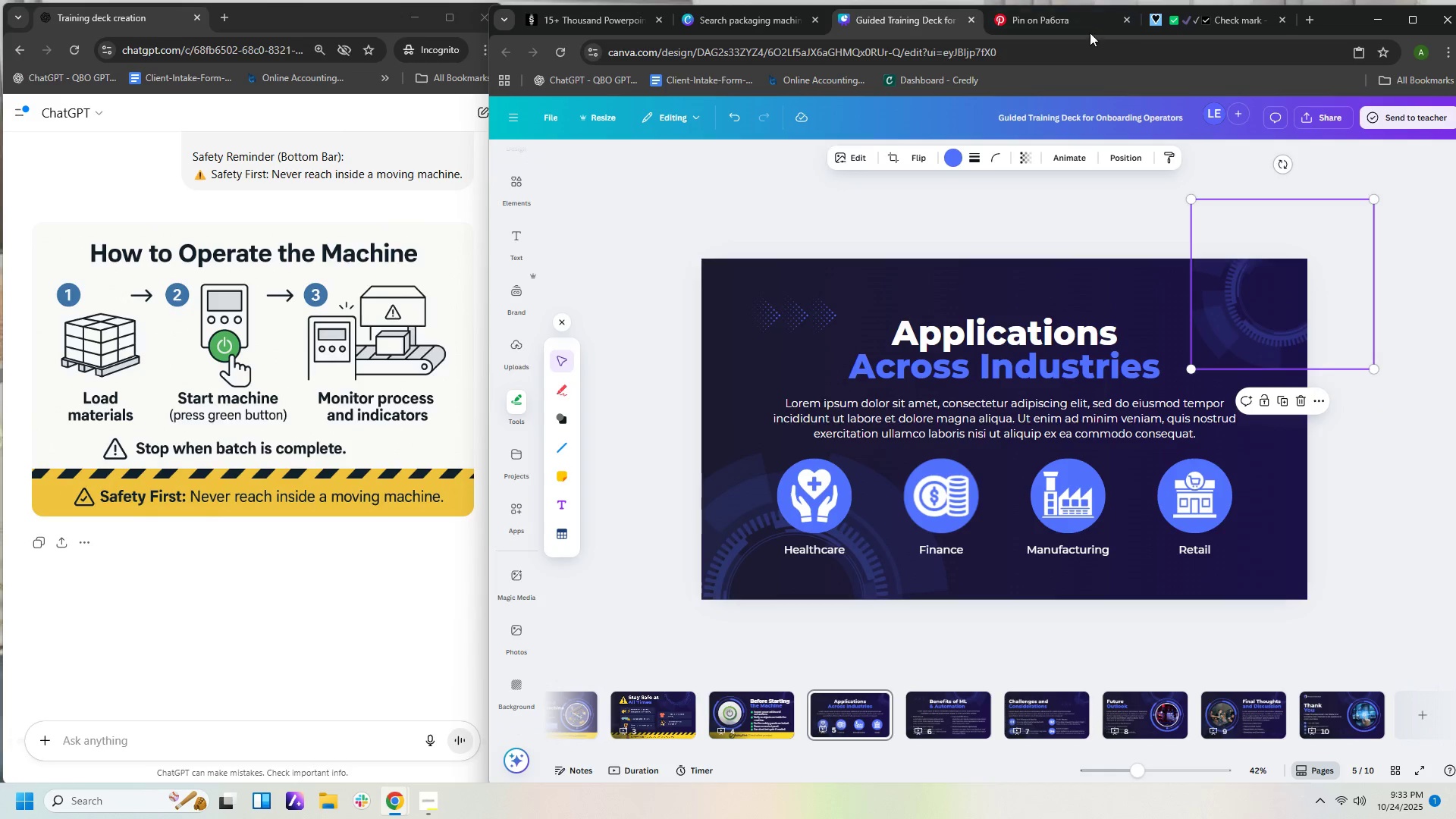 
left_click([1086, 17])
 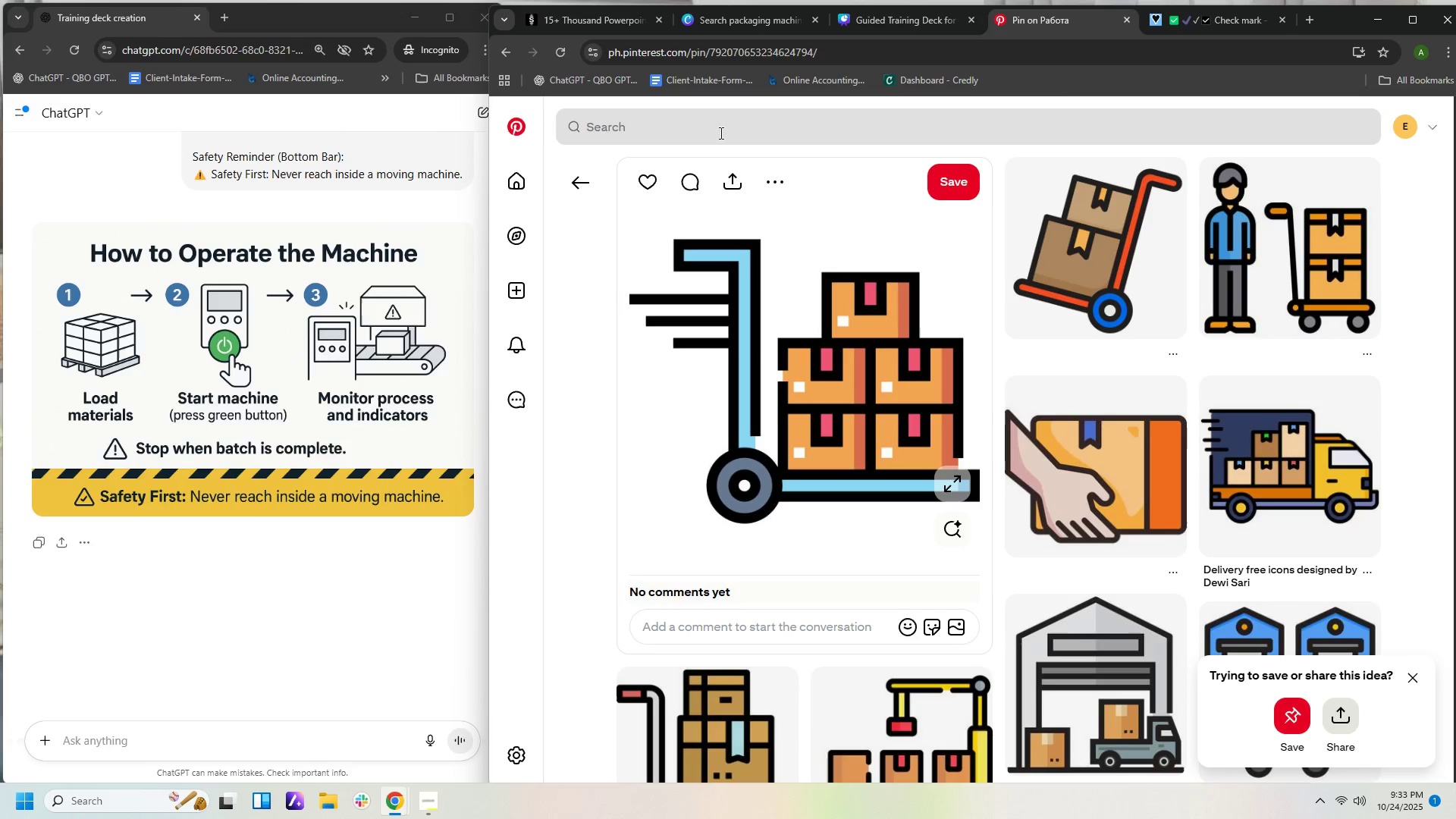 
left_click([733, 126])
 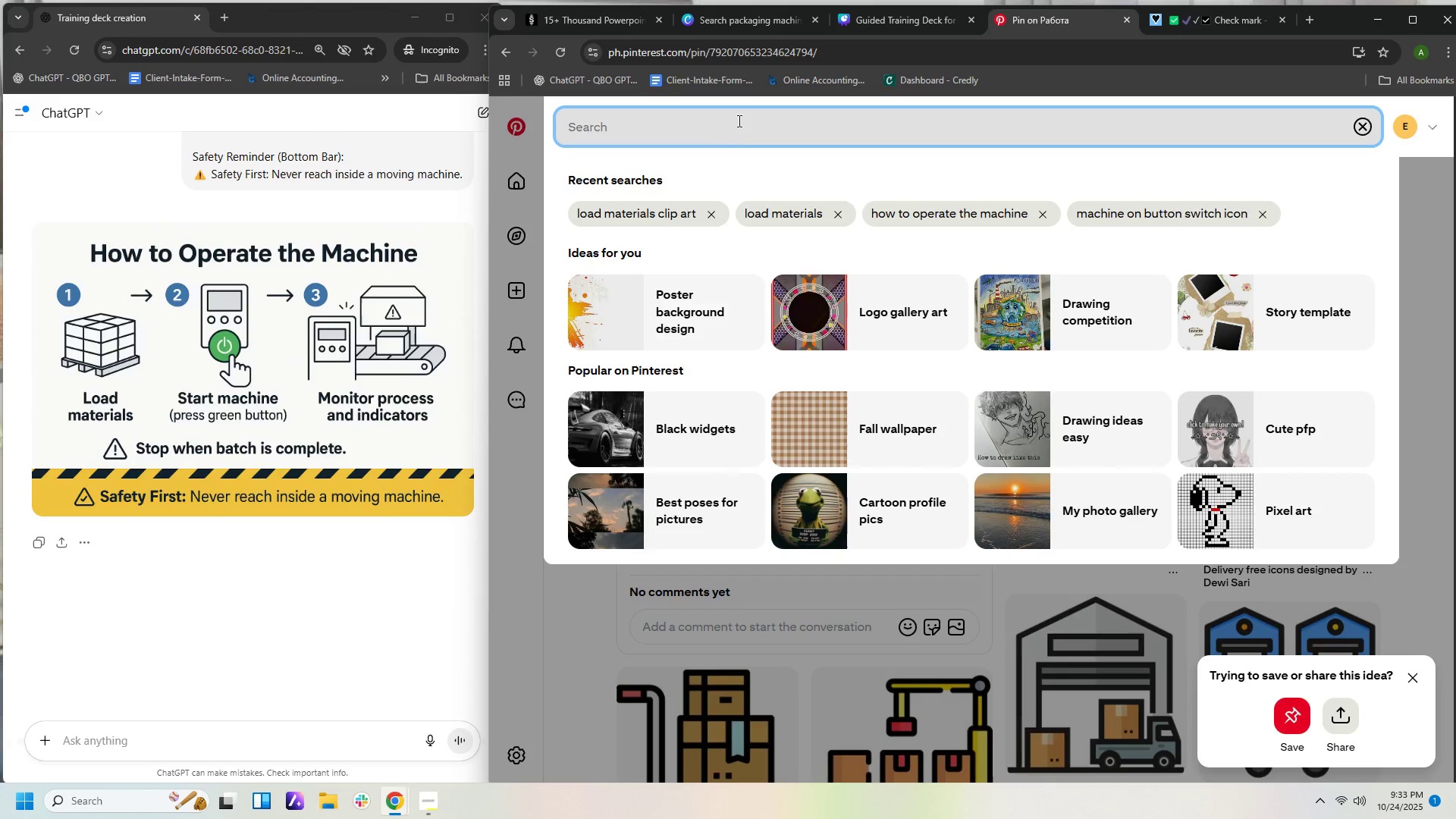 
type(start the machine clip art)
 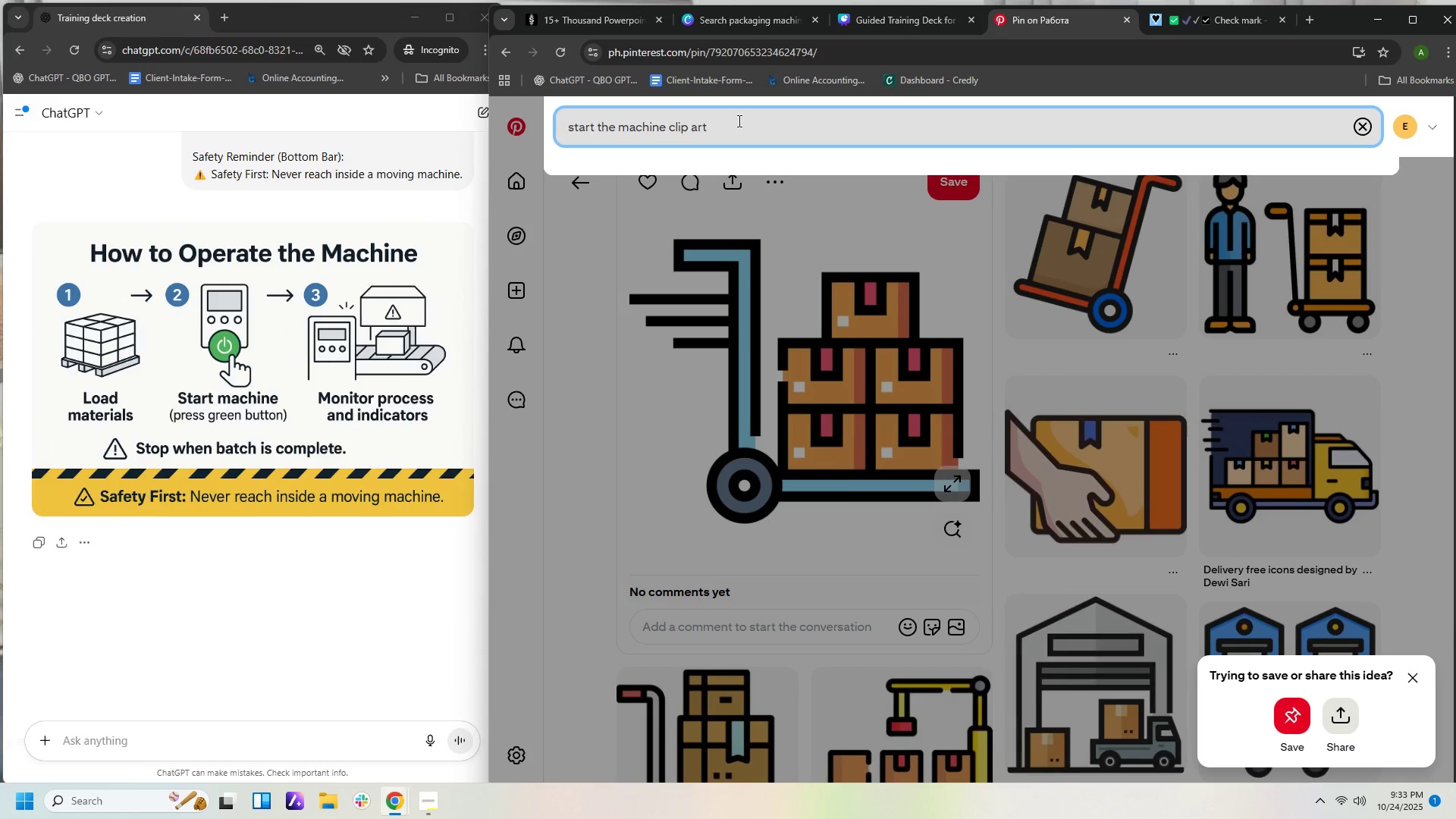 
key(Enter)
 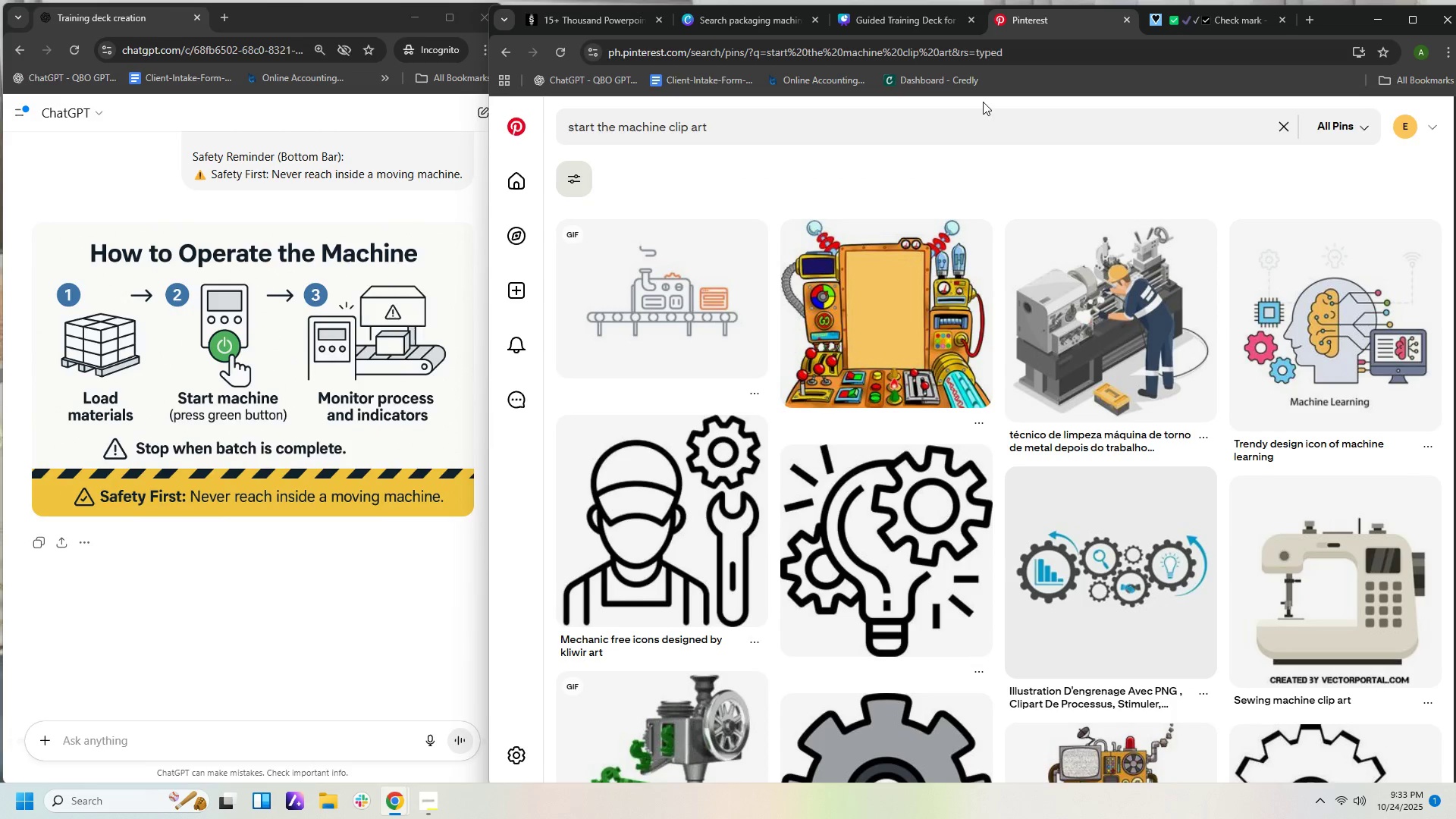 
scroll: coordinate [1043, 237], scroll_direction: down, amount: 14.0
 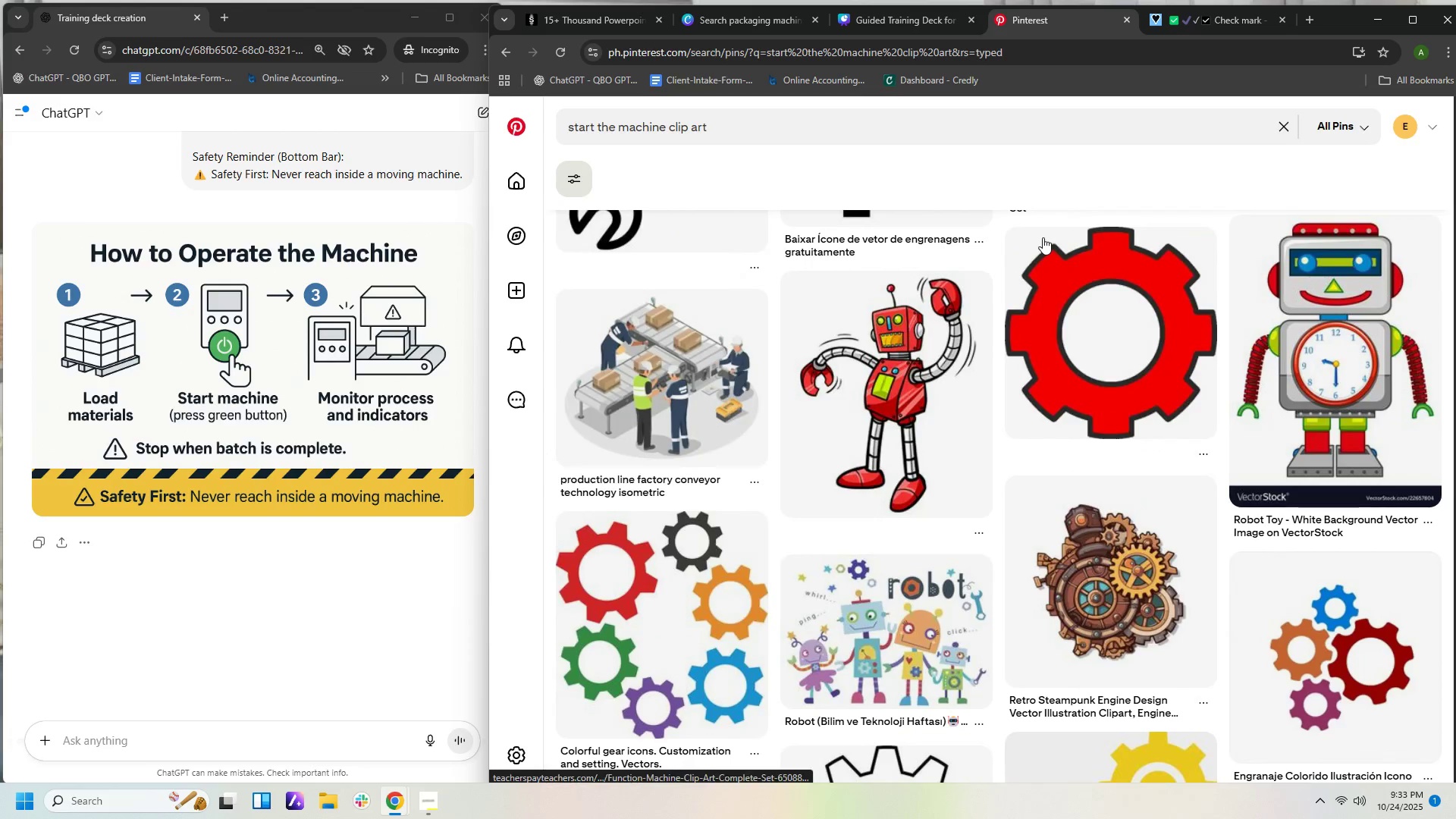 
scroll: coordinate [1012, 229], scroll_direction: up, amount: 24.0
 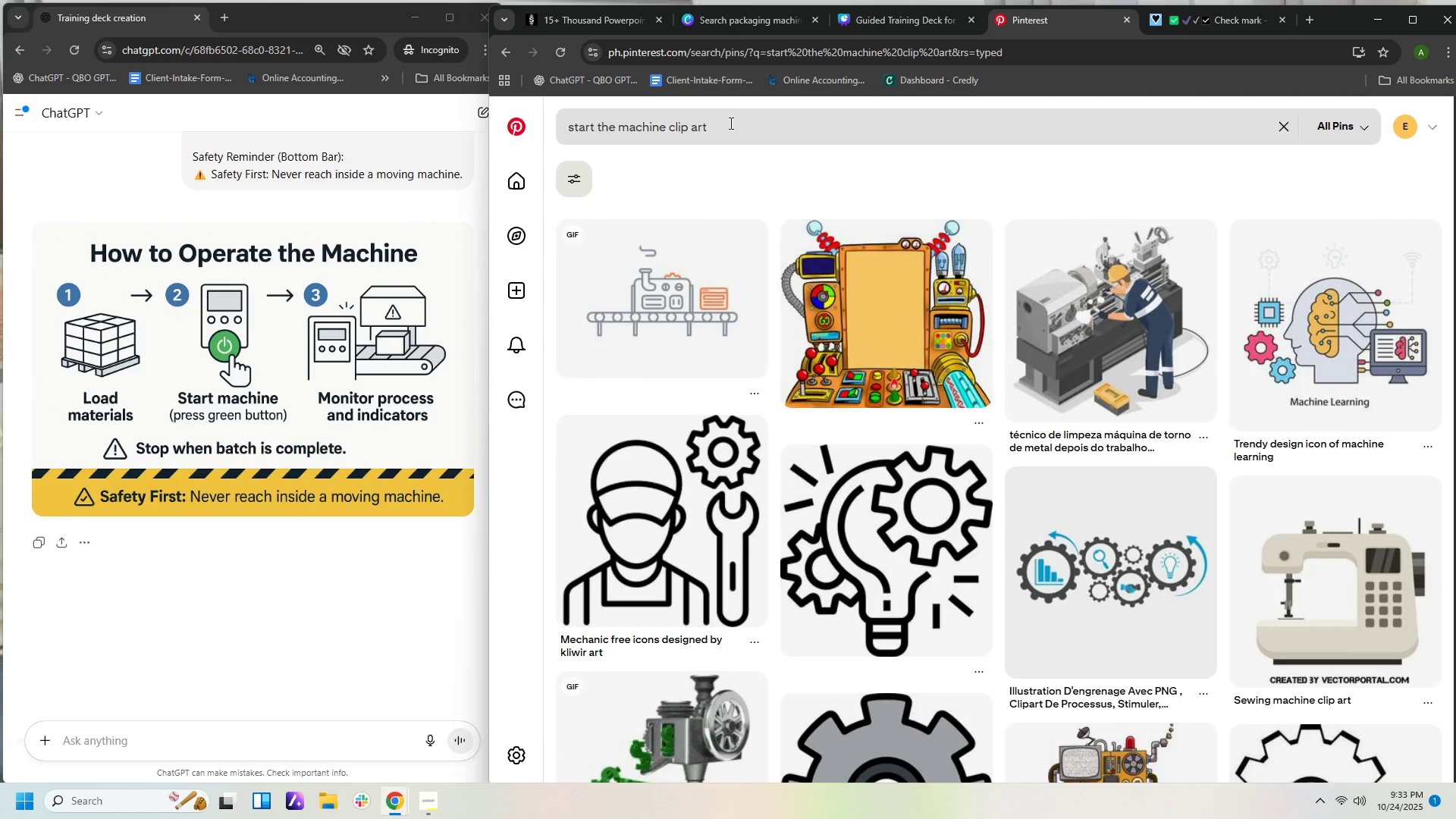 
left_click_drag(start_coordinate=[730, 123], to_coordinate=[623, 129])
 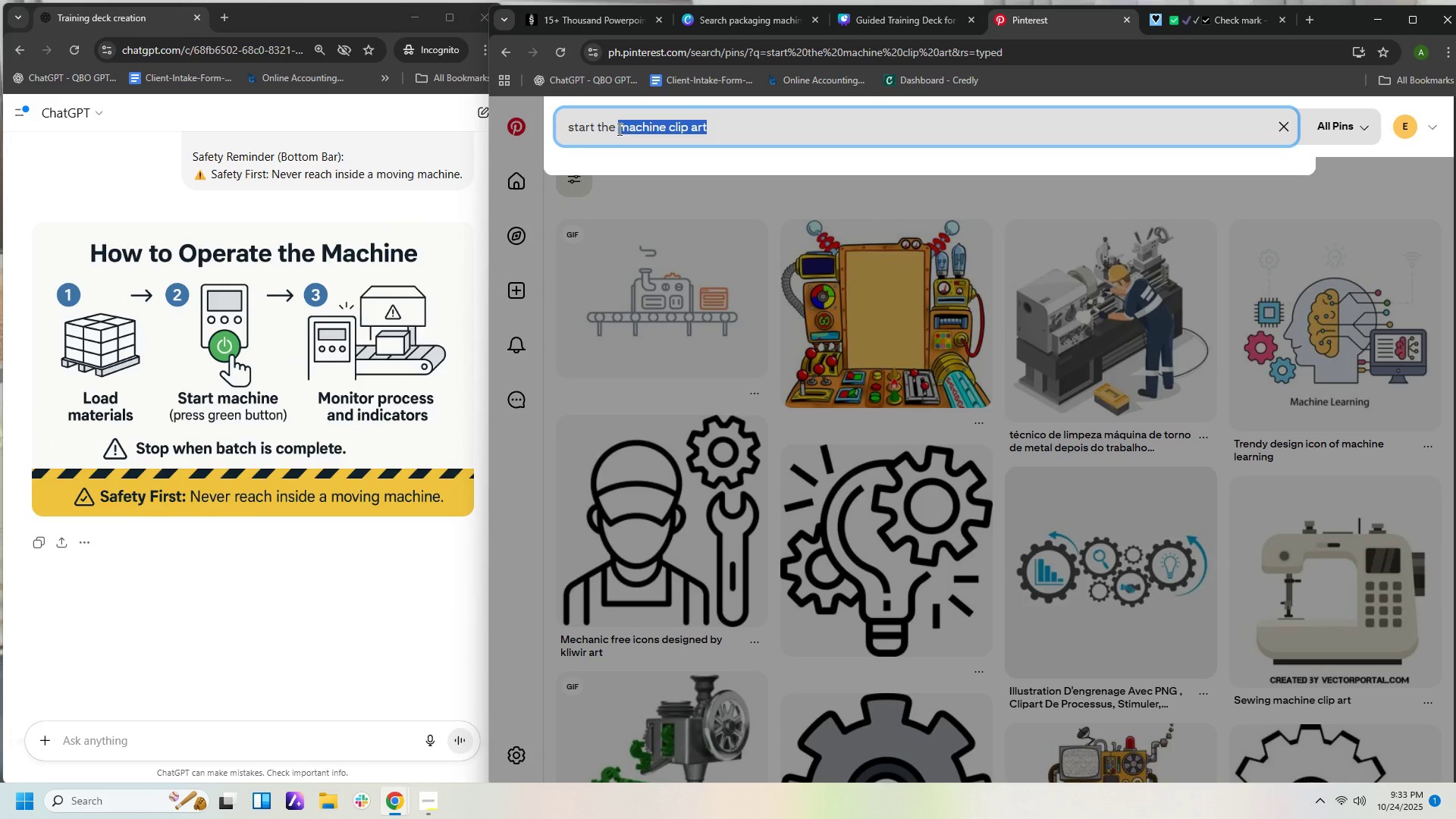 
type(button slip art)
key(Backspace)
type(clip at)
key(Backspace)
type(rt)
 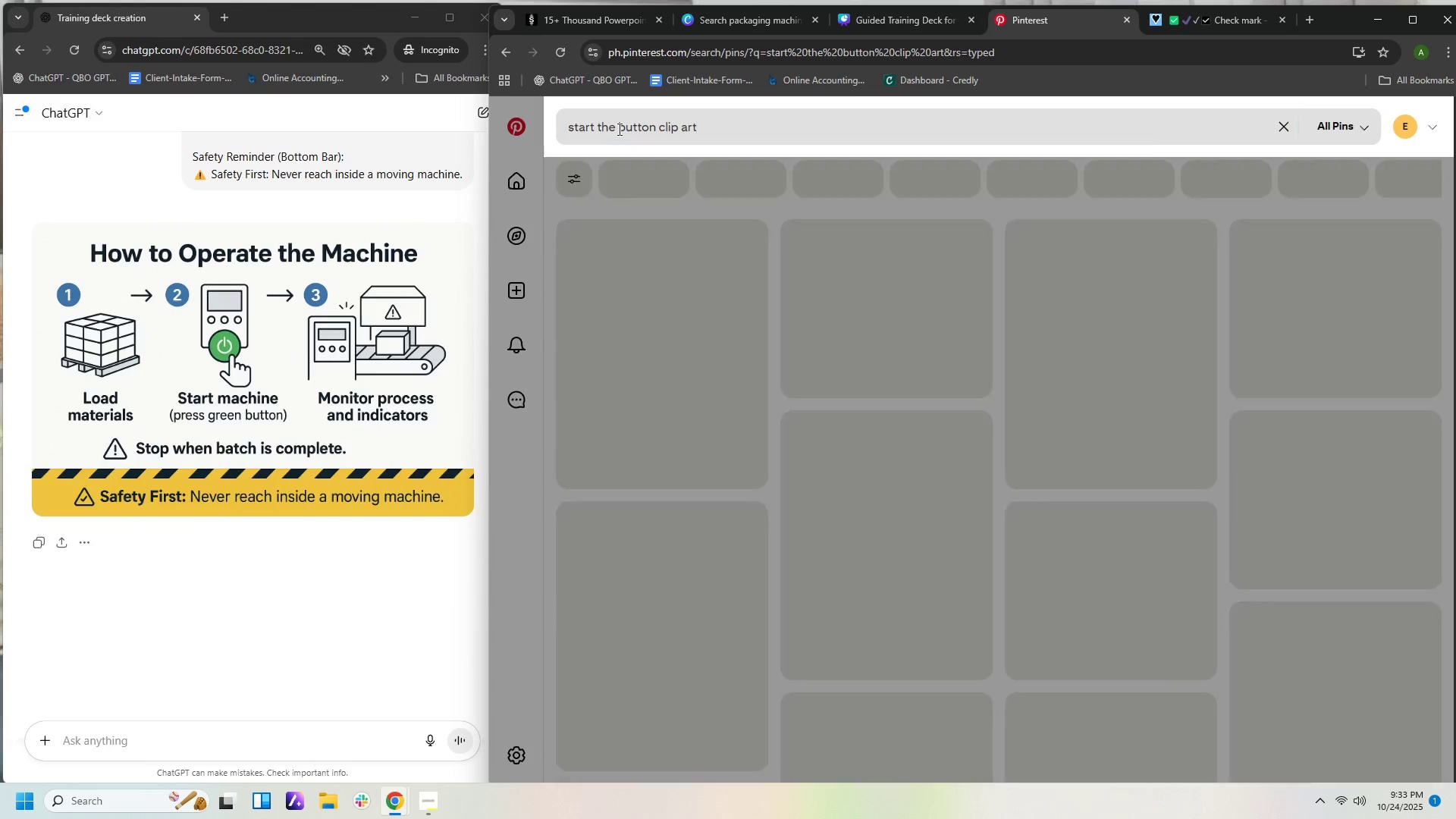 
key(Enter)
 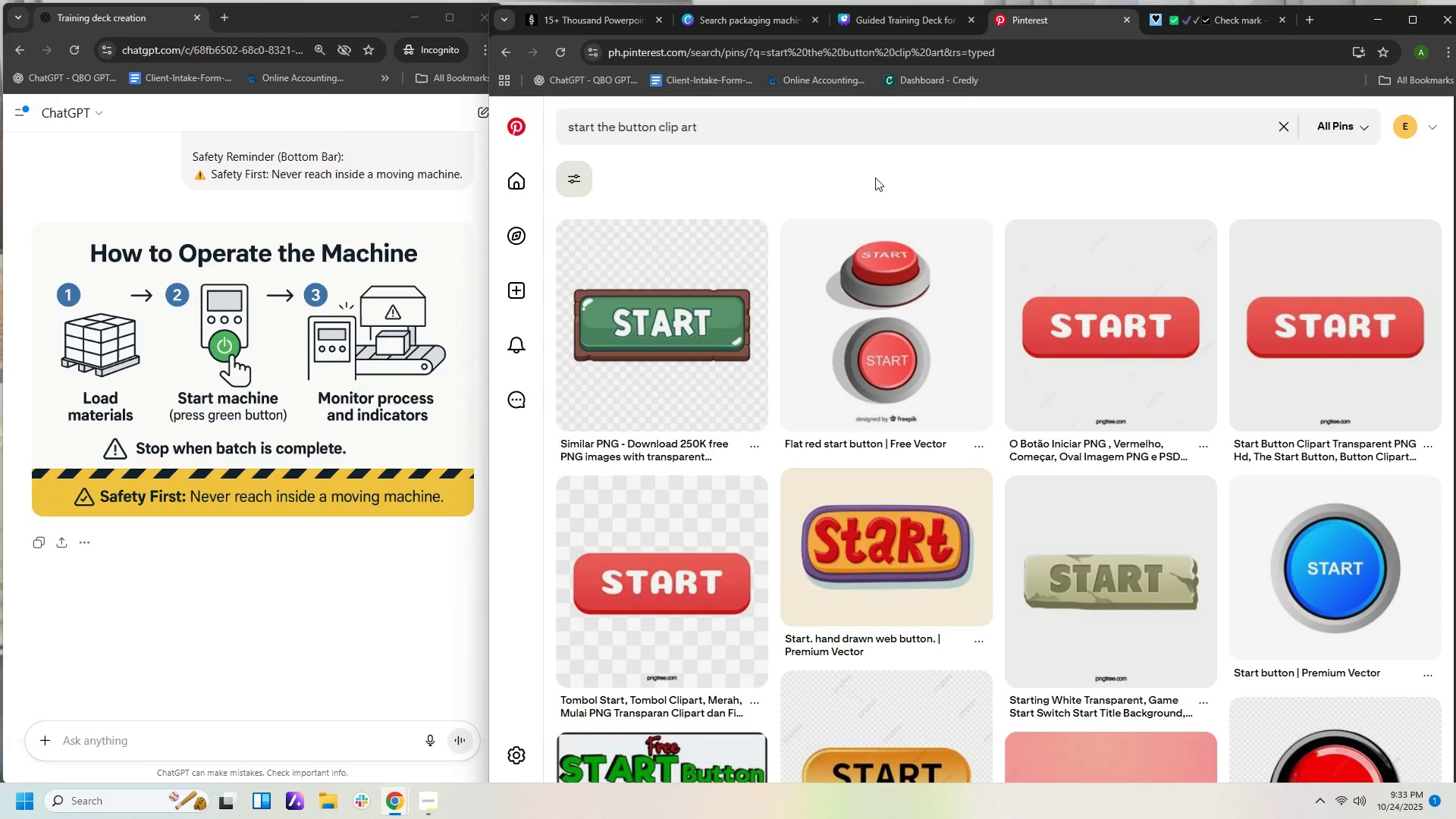 
scroll: coordinate [945, 261], scroll_direction: down, amount: 15.0
 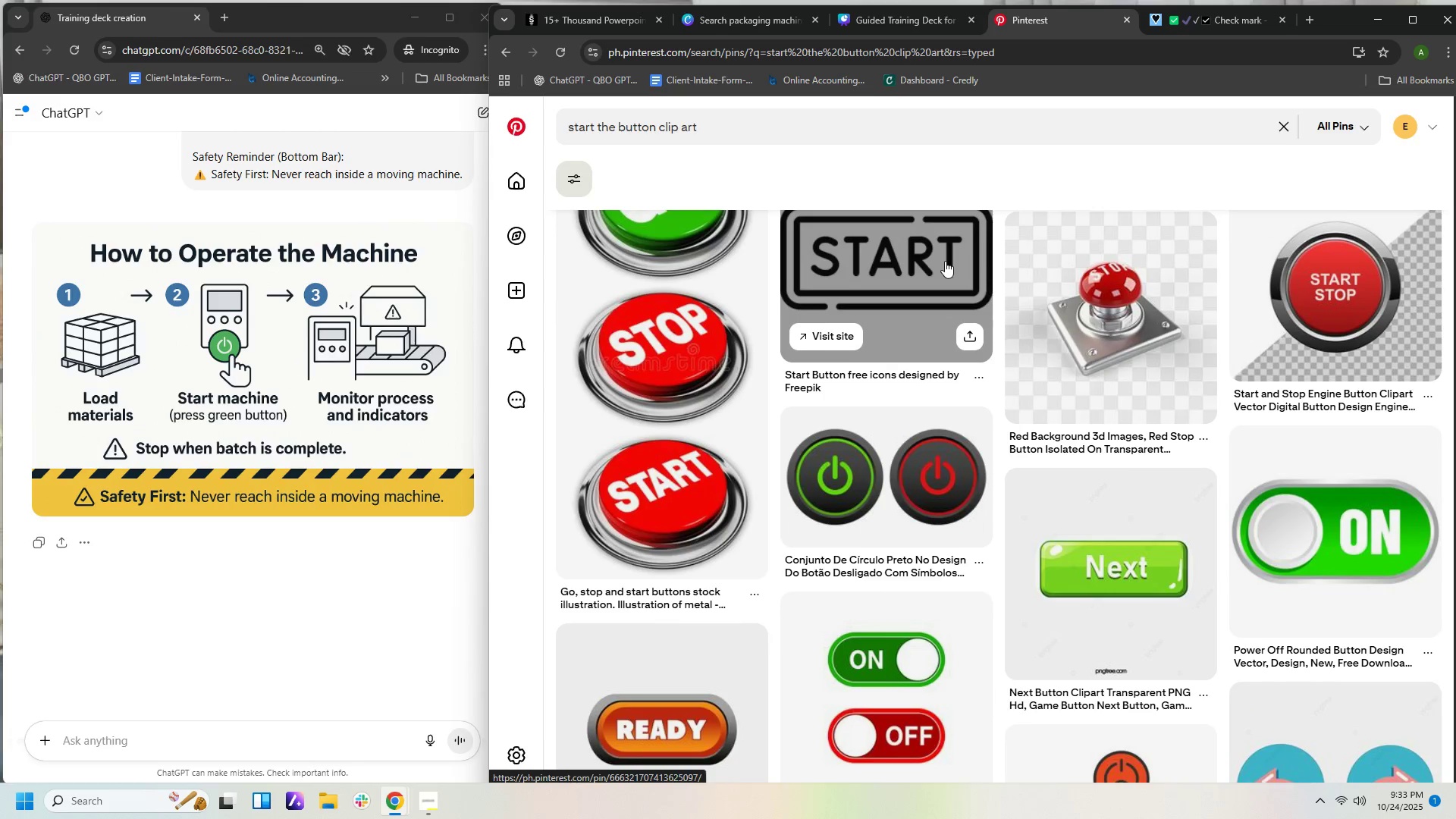 
scroll: coordinate [945, 262], scroll_direction: down, amount: 3.0
 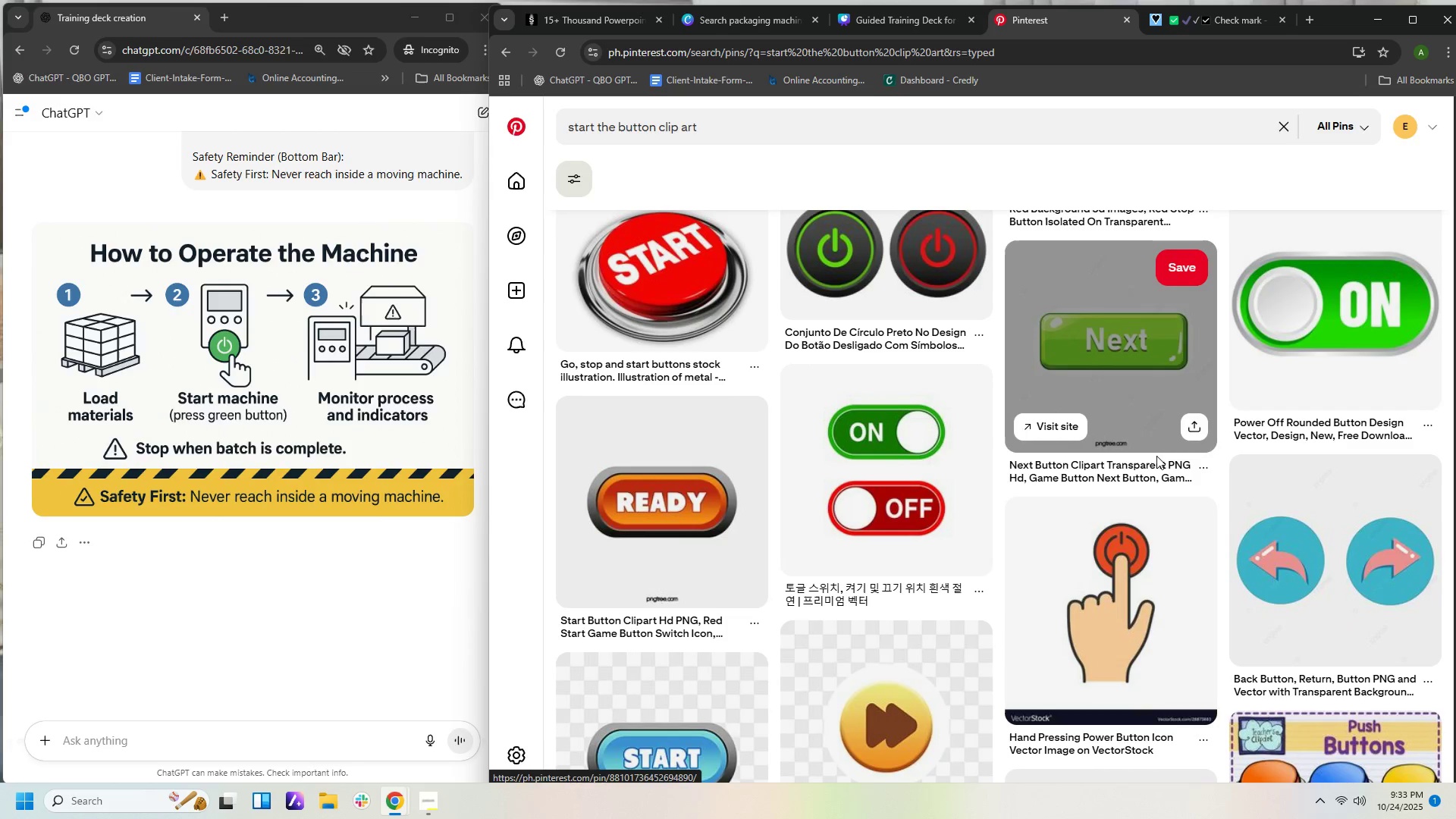 
left_click([1159, 548])
 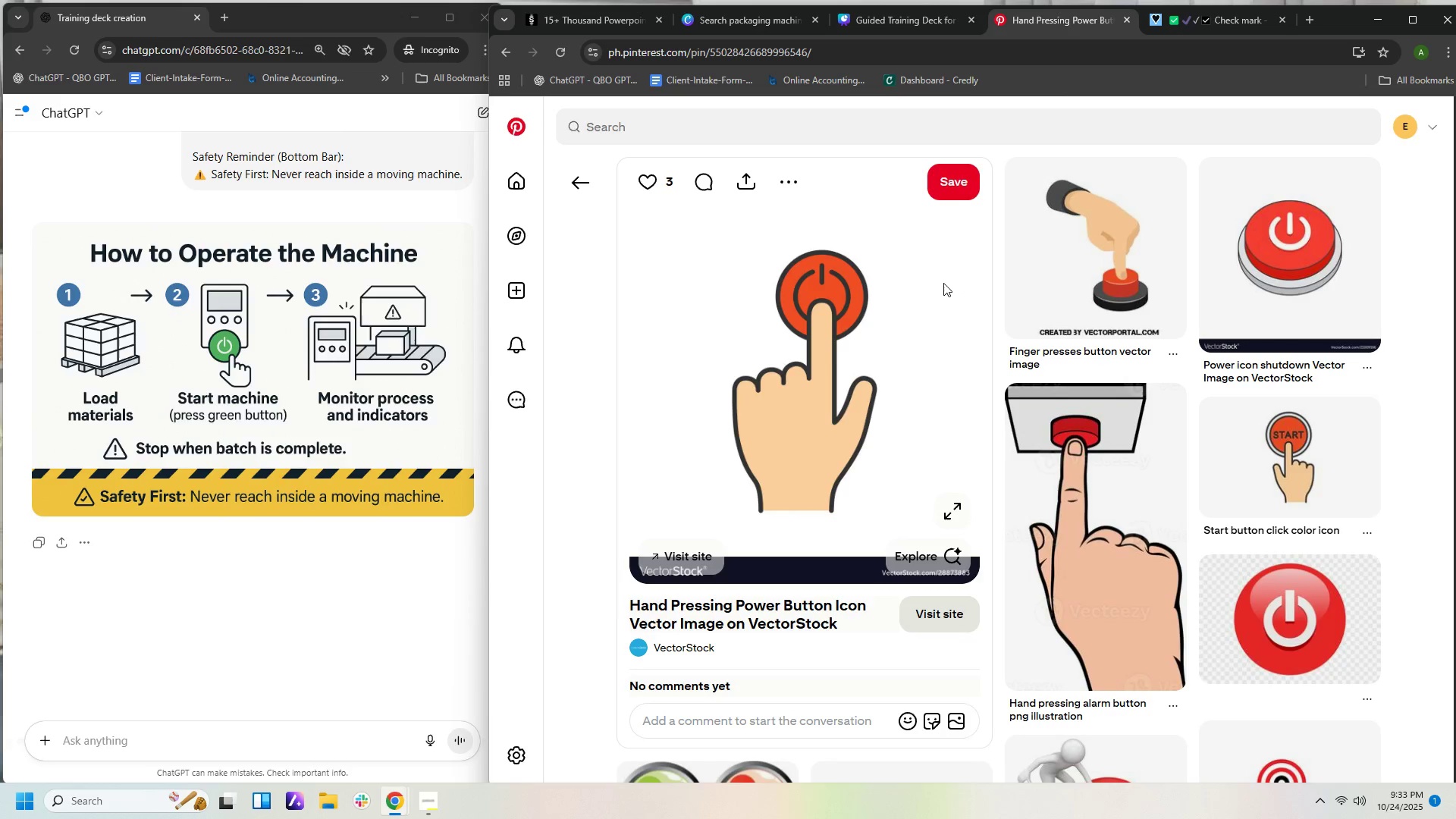 
scroll: coordinate [1040, 414], scroll_direction: down, amount: 3.0
 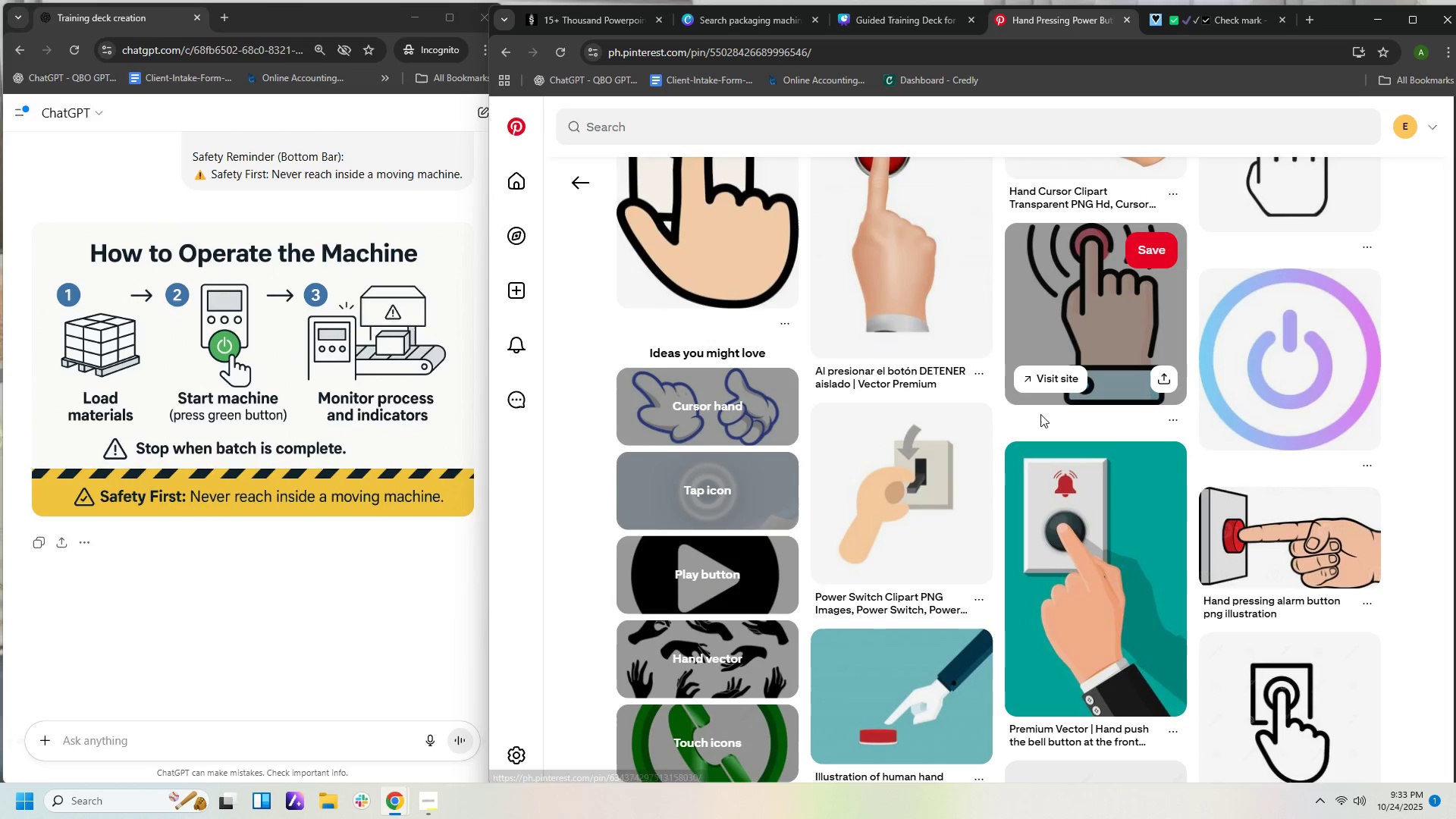 
scroll: coordinate [1017, 400], scroll_direction: up, amount: 19.0
 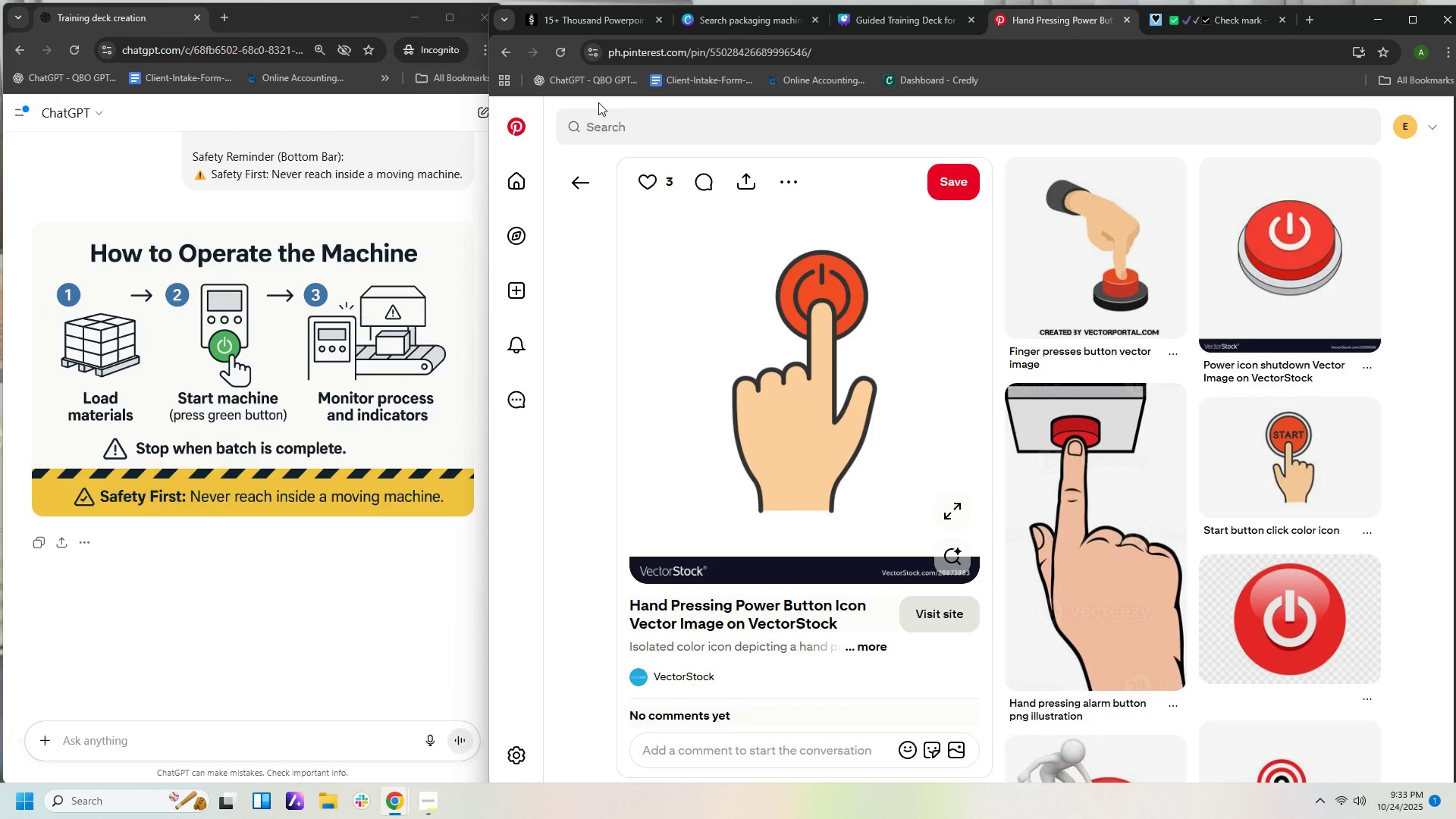 
left_click_drag(start_coordinate=[629, 123], to_coordinate=[630, 127])
 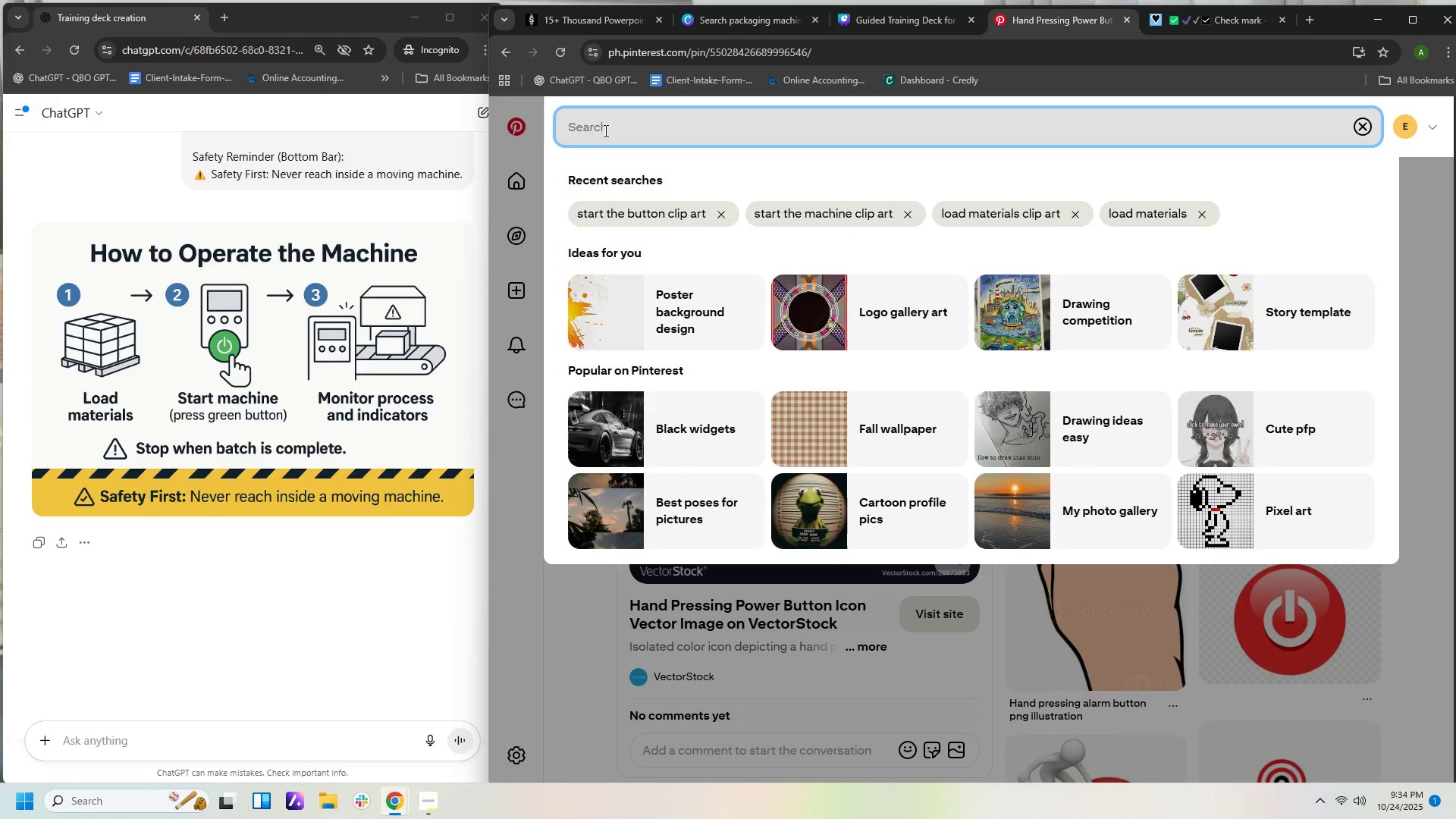 
type(start green button)
 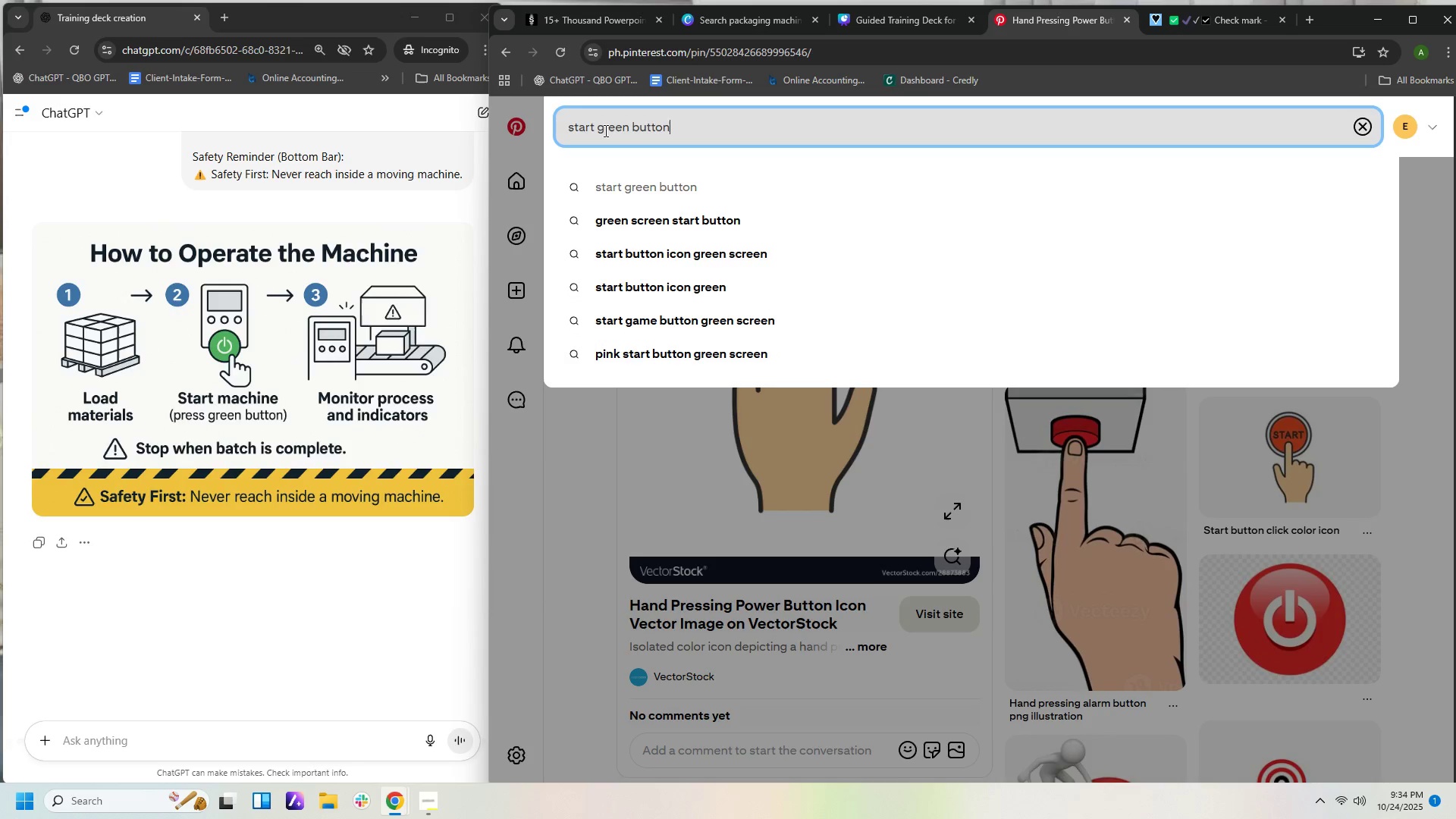 
key(Enter)
 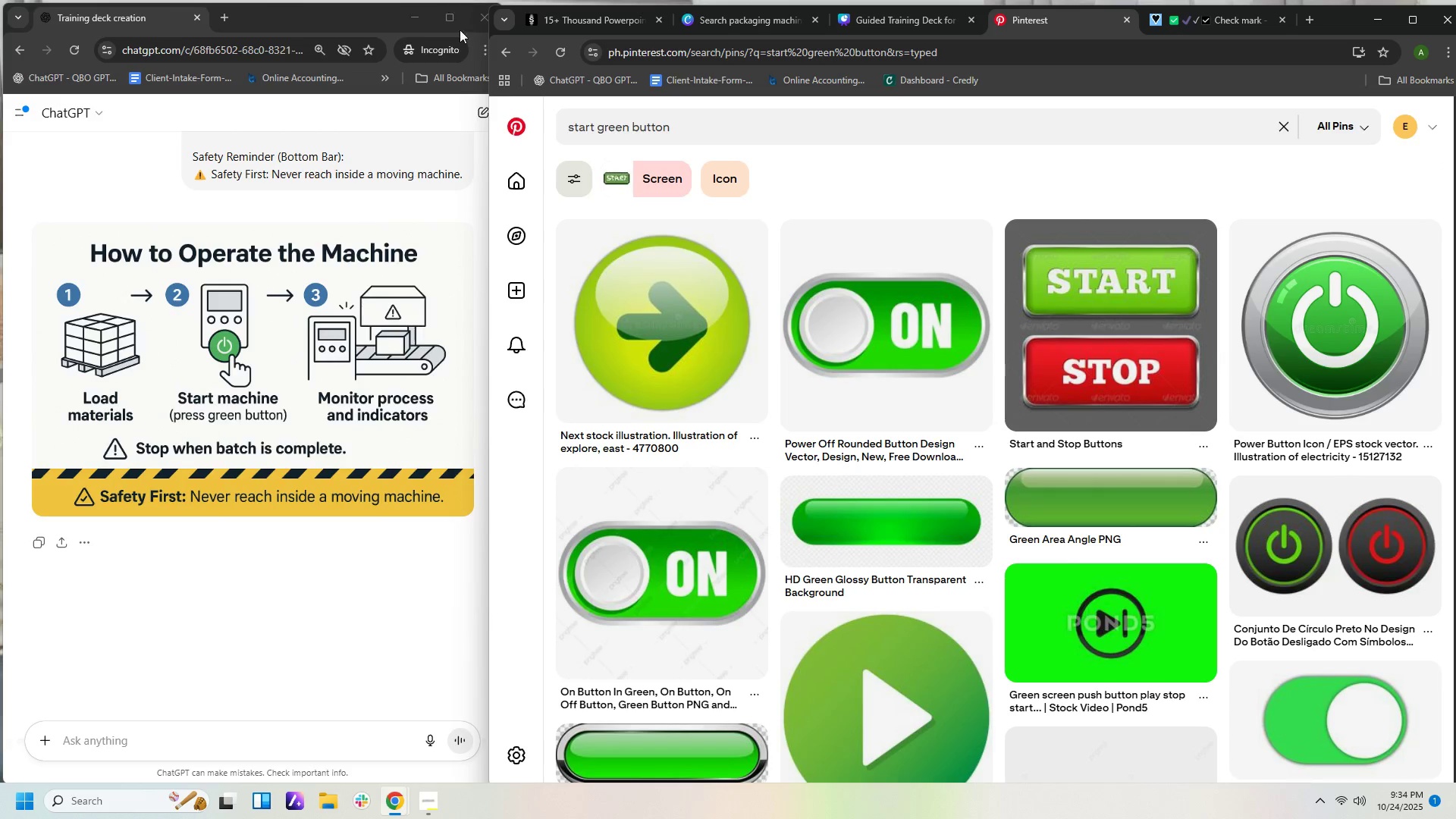 
wait(6.38)
 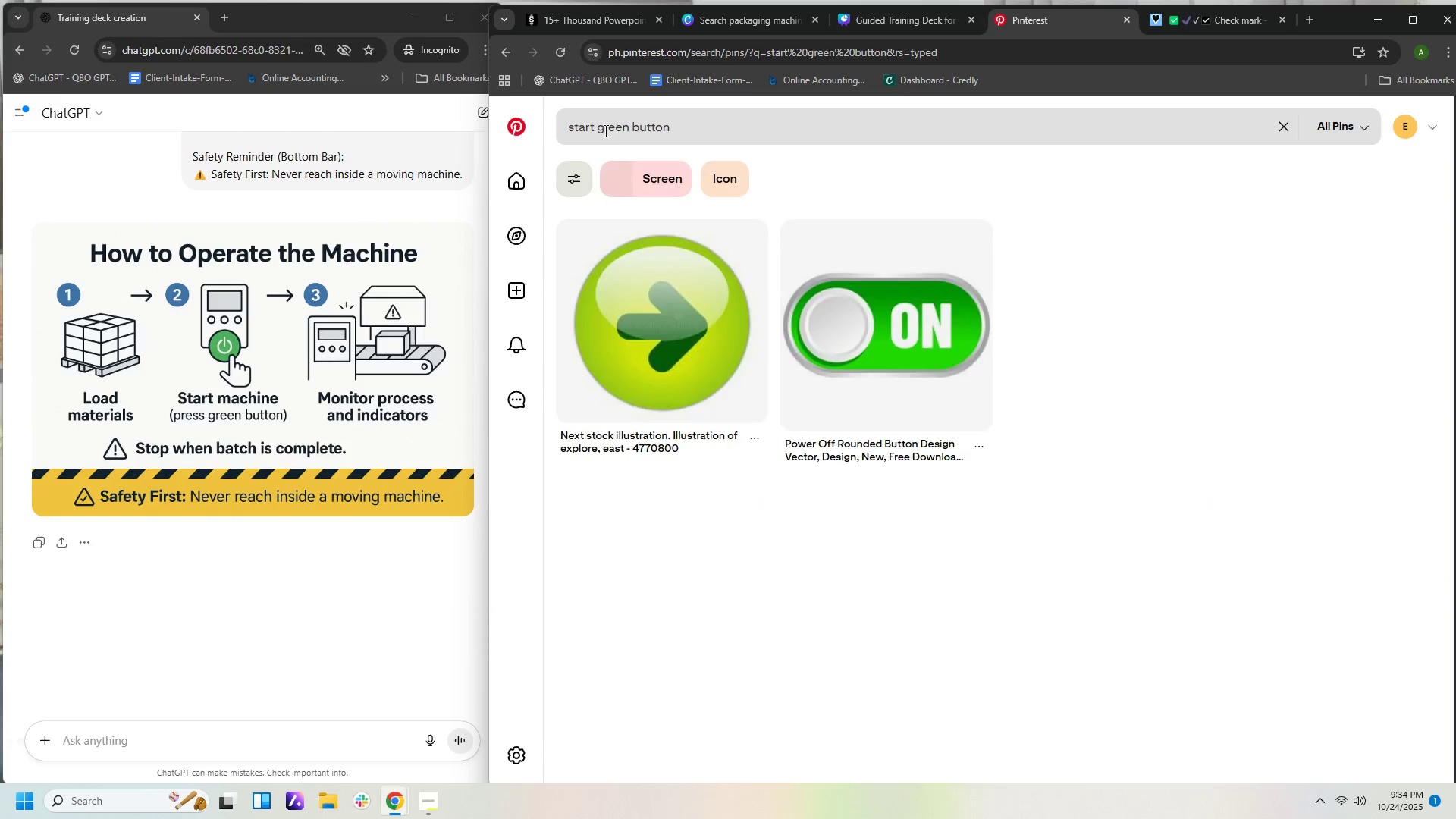 
left_click_drag(start_coordinate=[595, 124], to_coordinate=[535, 117])
 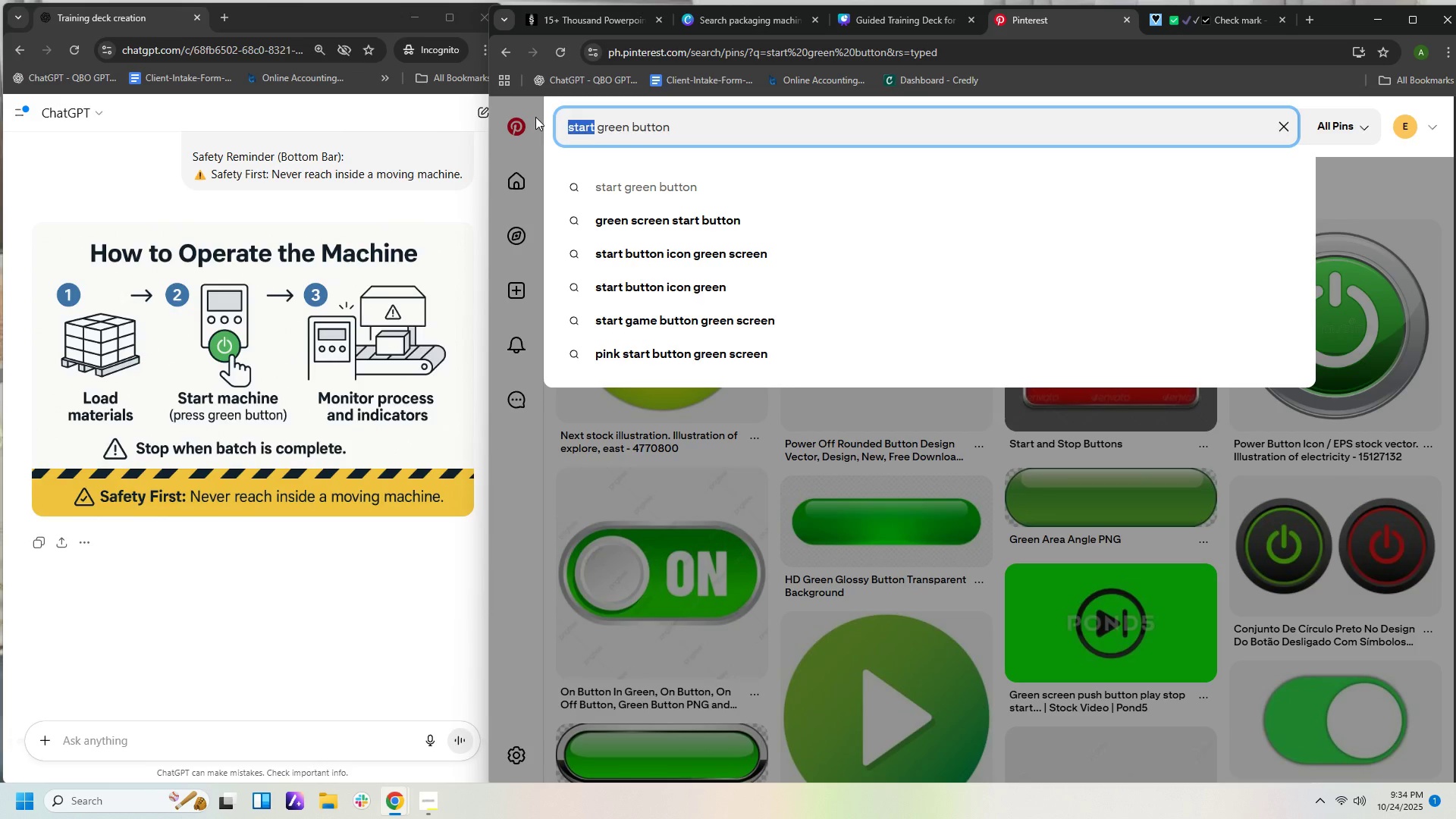 
type(press)
 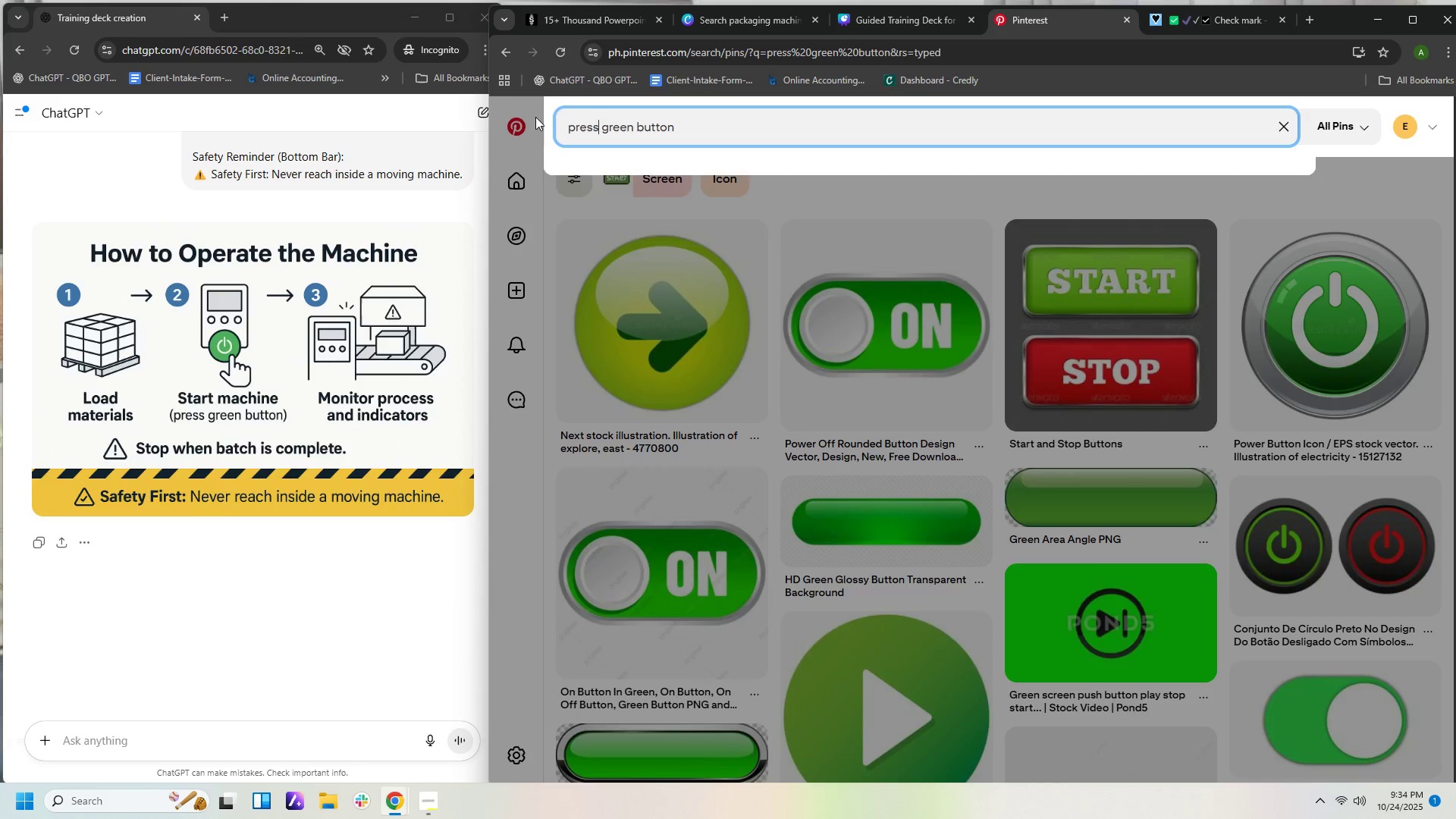 
key(Enter)
 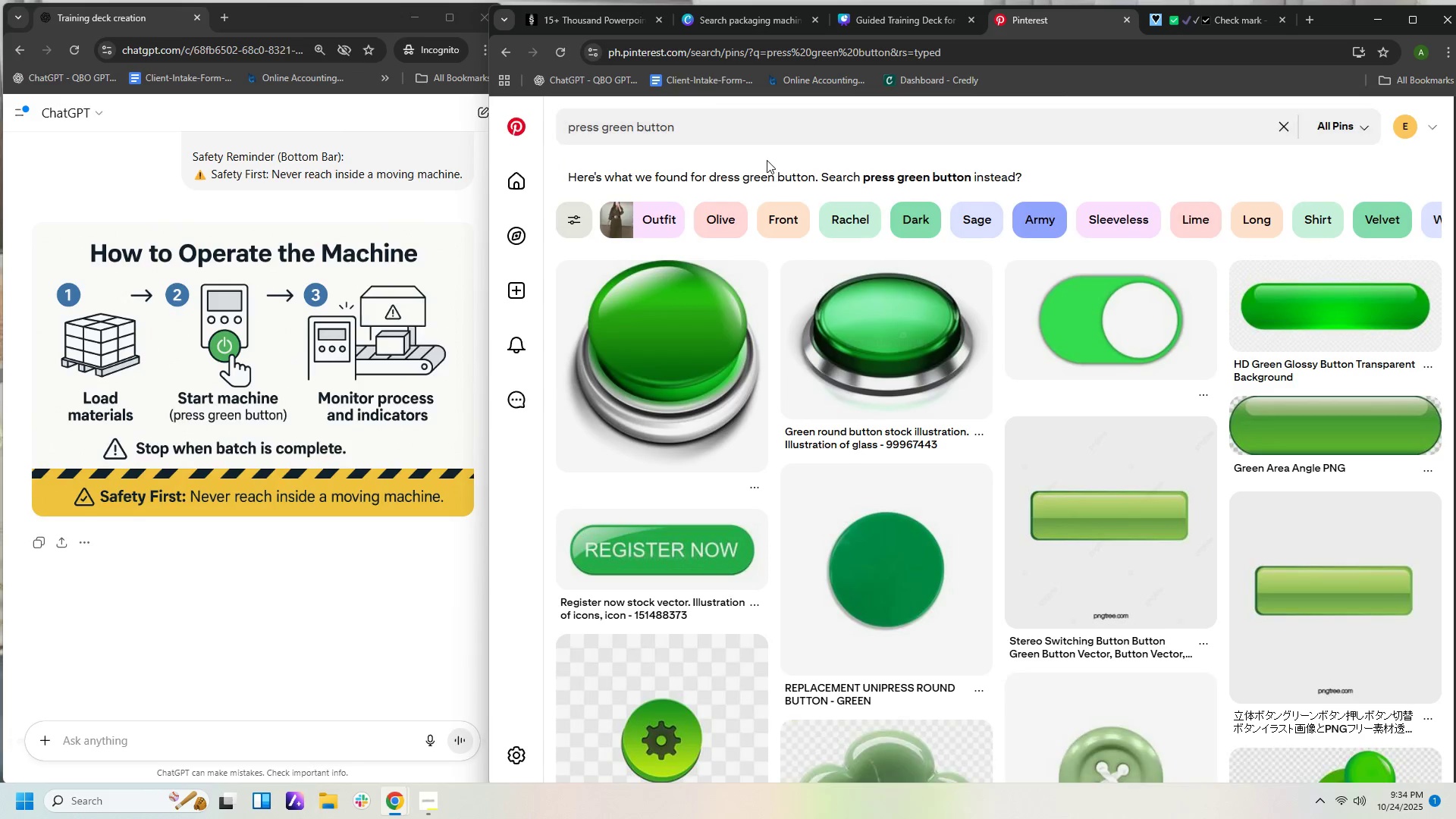 
scroll: coordinate [977, 486], scroll_direction: down, amount: 13.0
 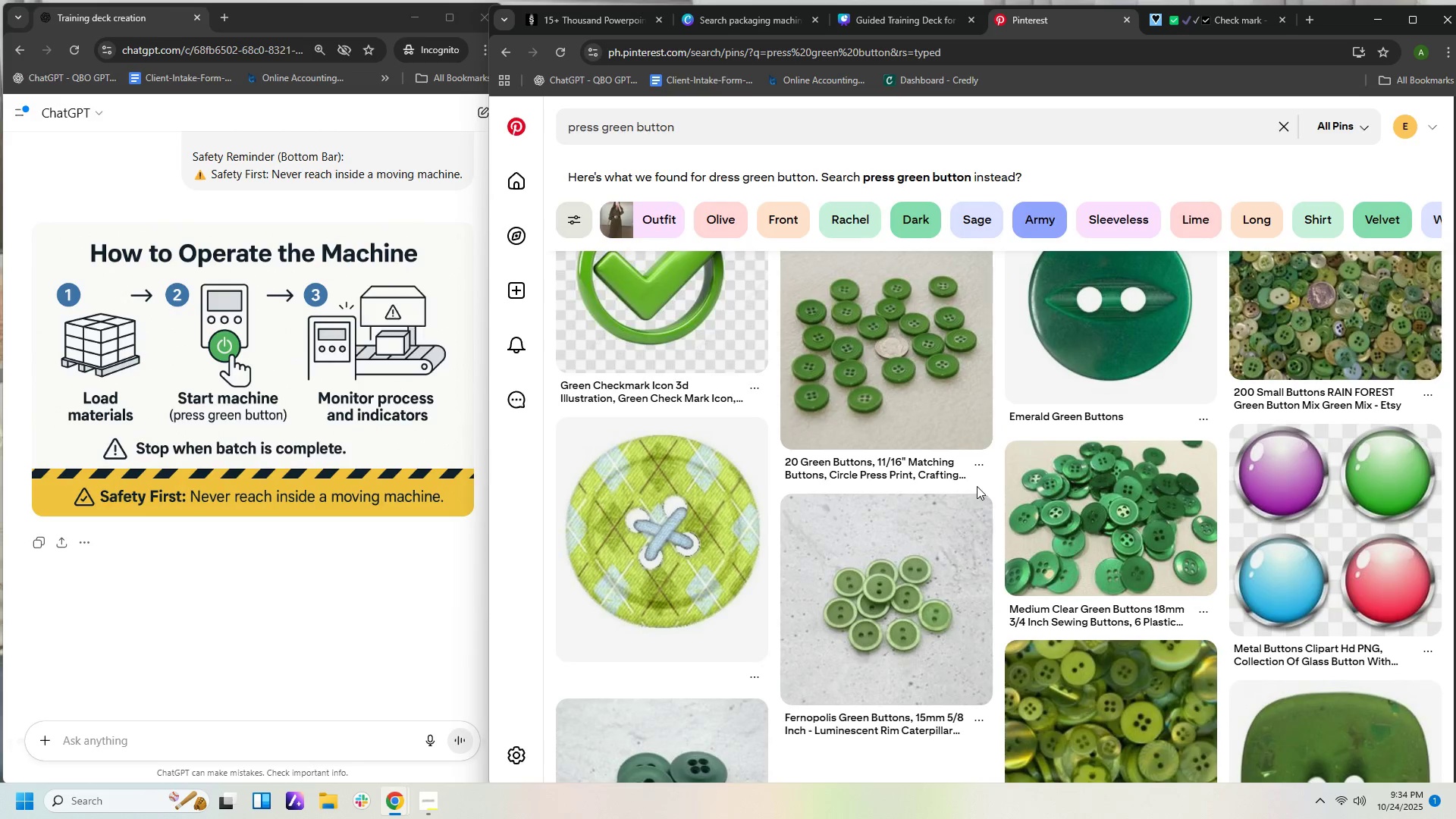 
scroll: coordinate [957, 447], scroll_direction: up, amount: 5.0
 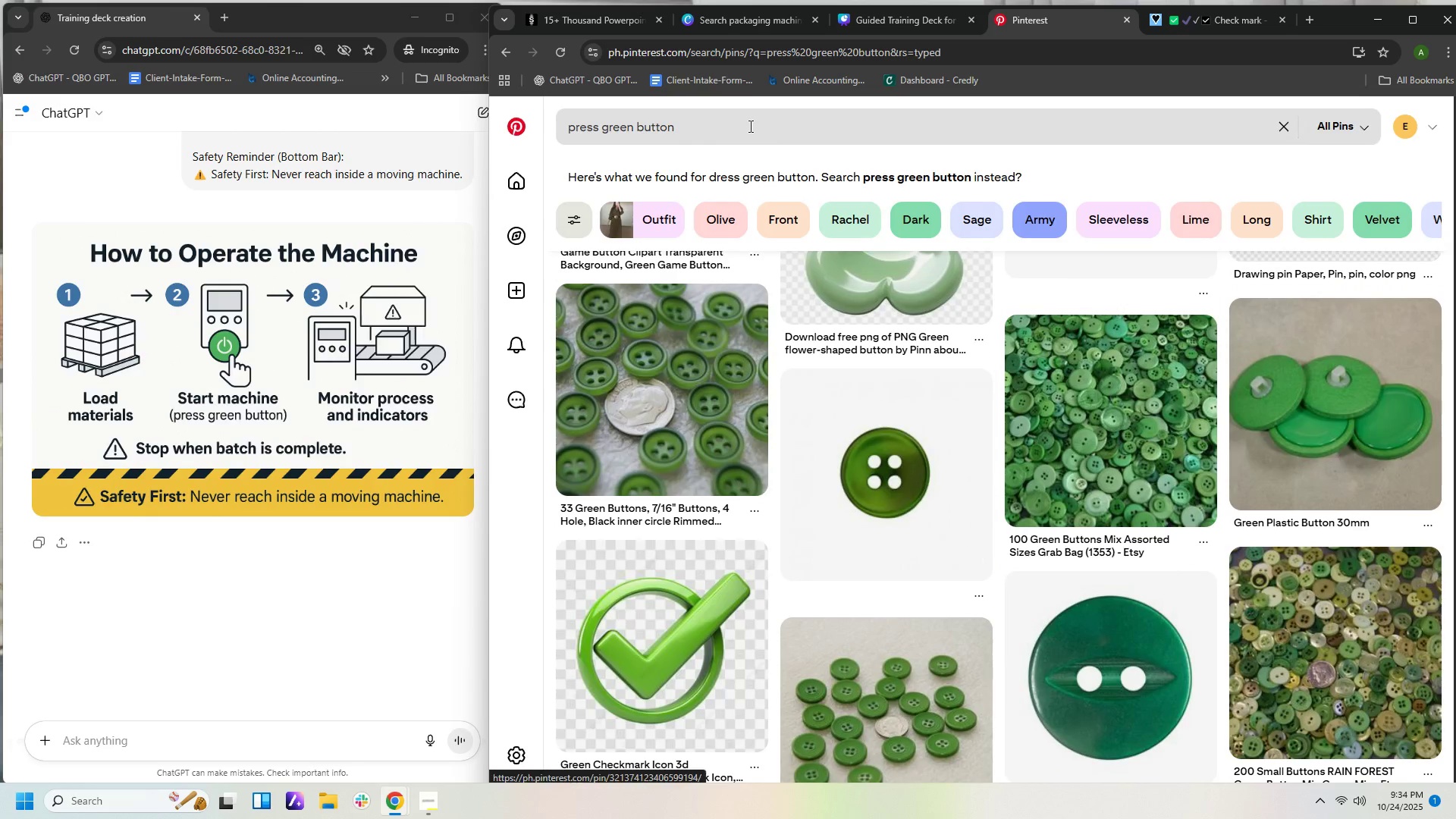 
left_click([749, 126])
 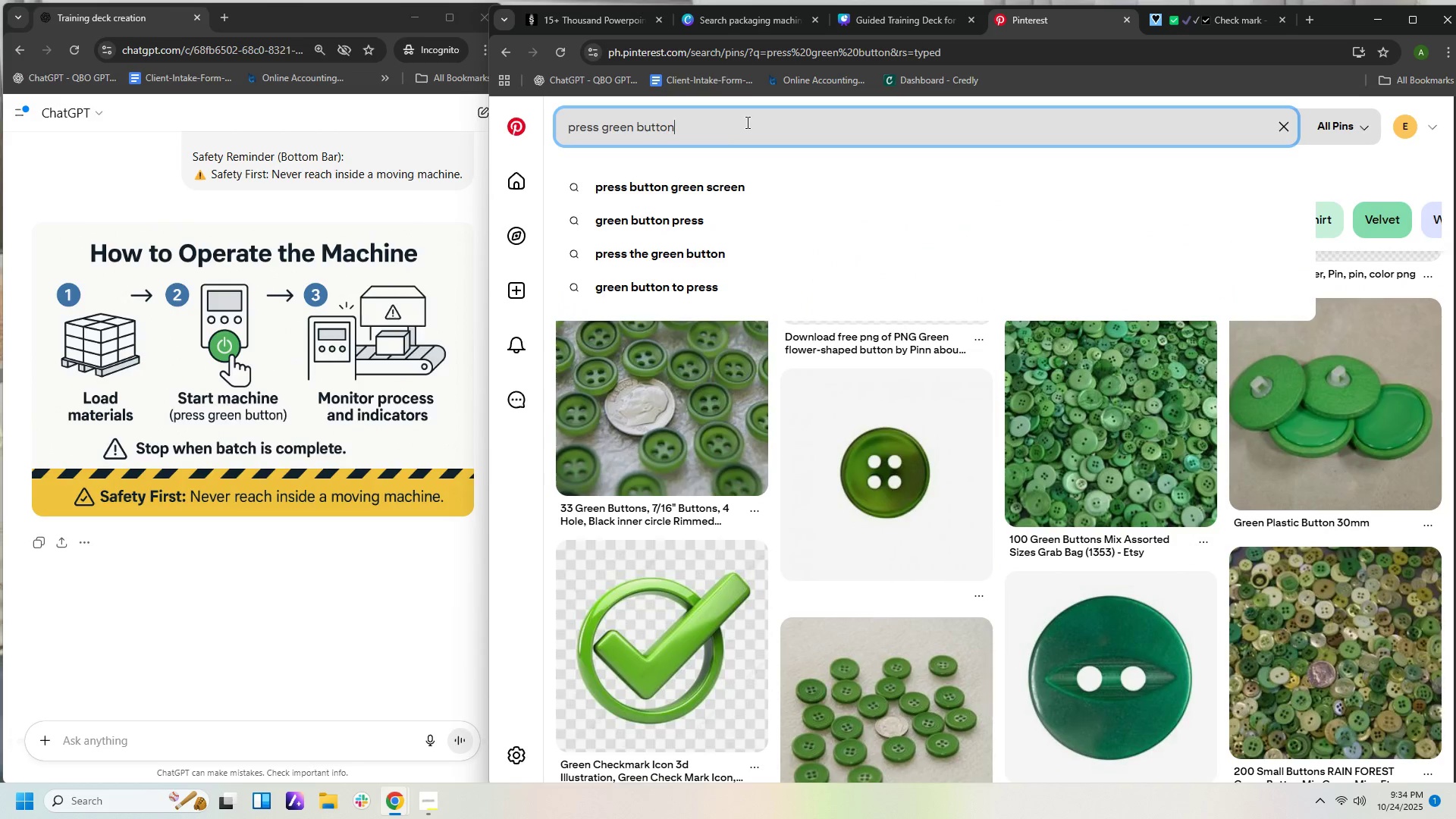 
type( clip art)
 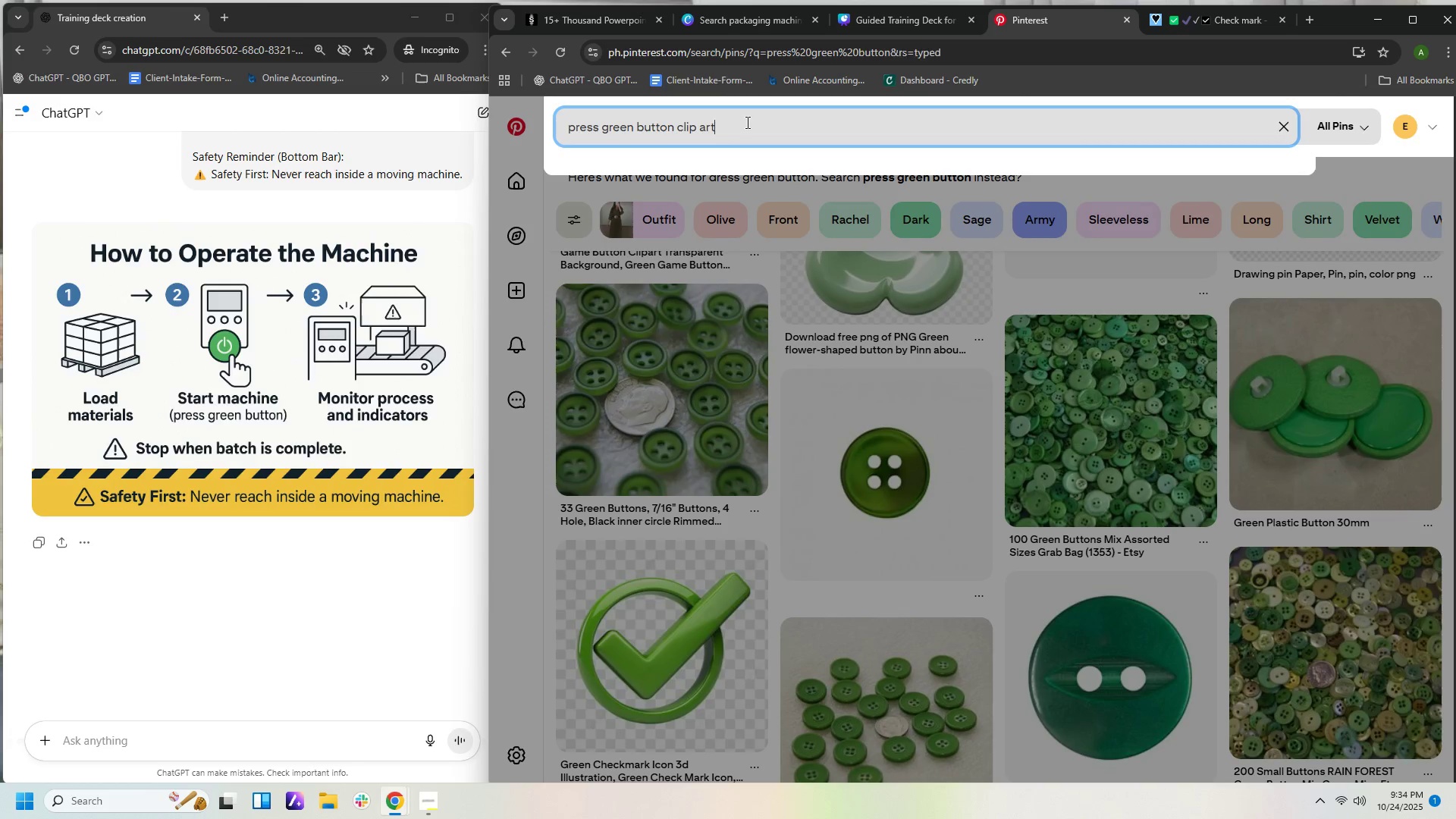 
key(Enter)
 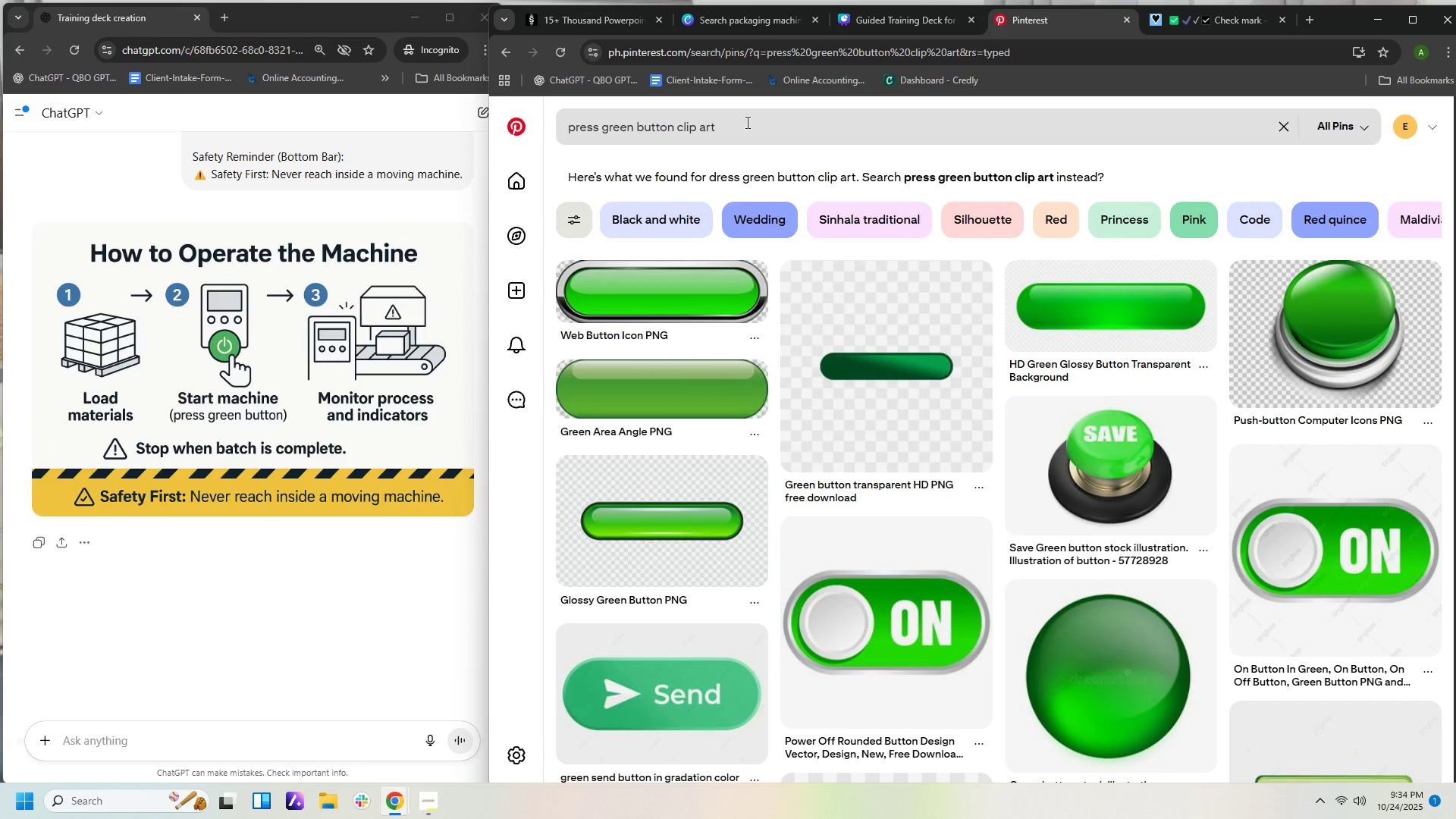 
scroll: coordinate [956, 345], scroll_direction: down, amount: 31.0
 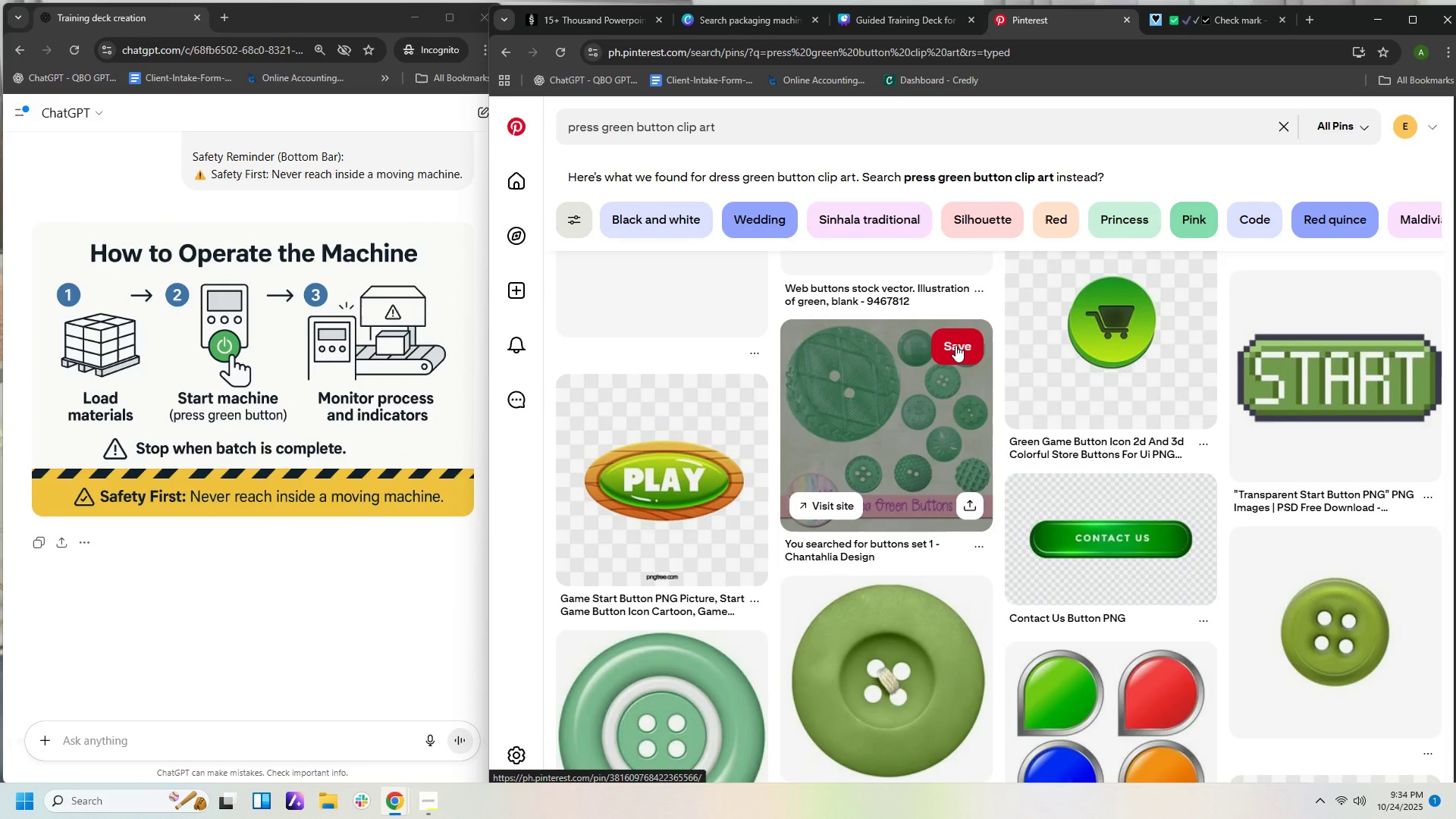 
scroll: coordinate [905, 260], scroll_direction: up, amount: 47.0
 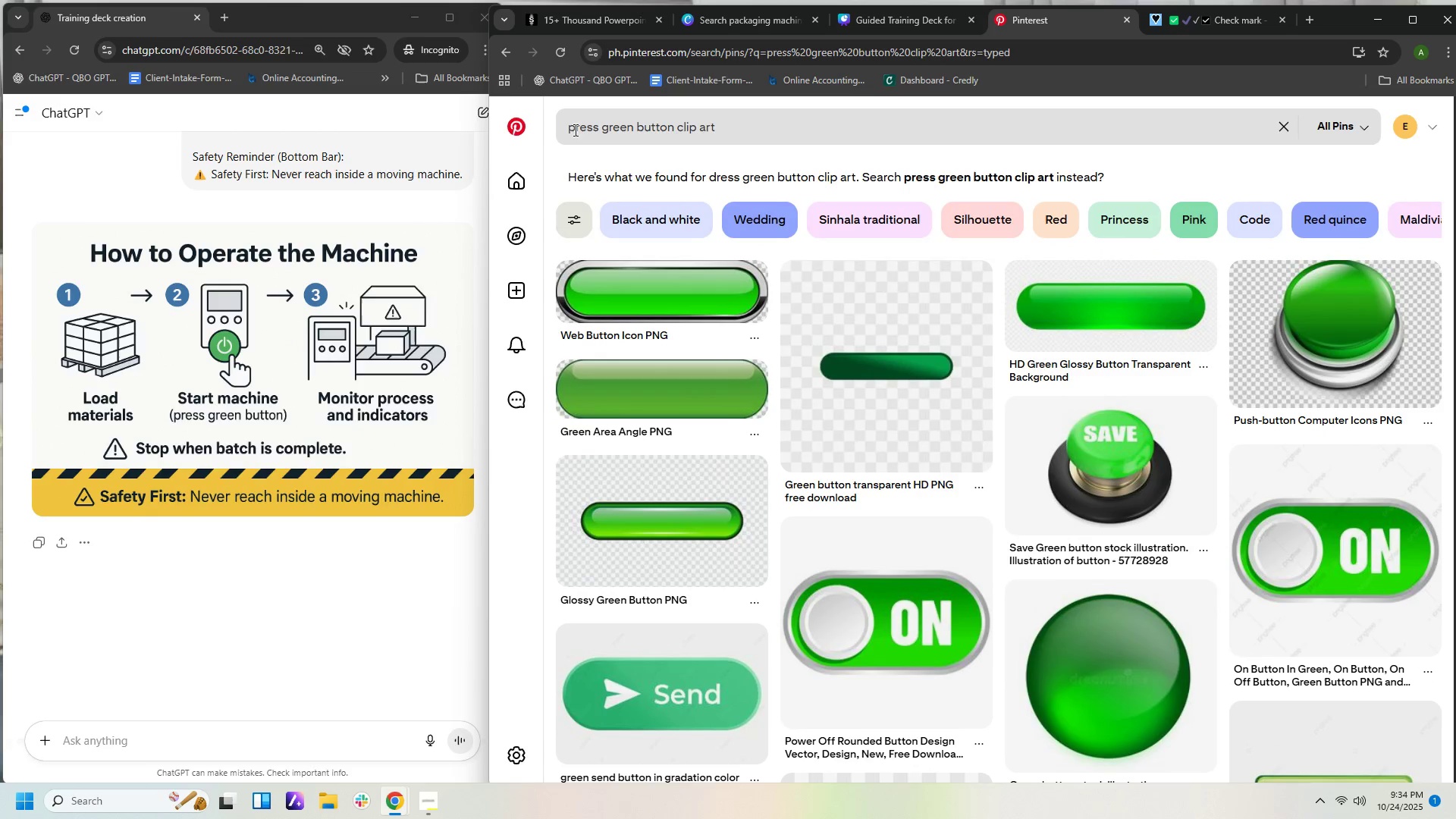 
left_click([570, 131])
 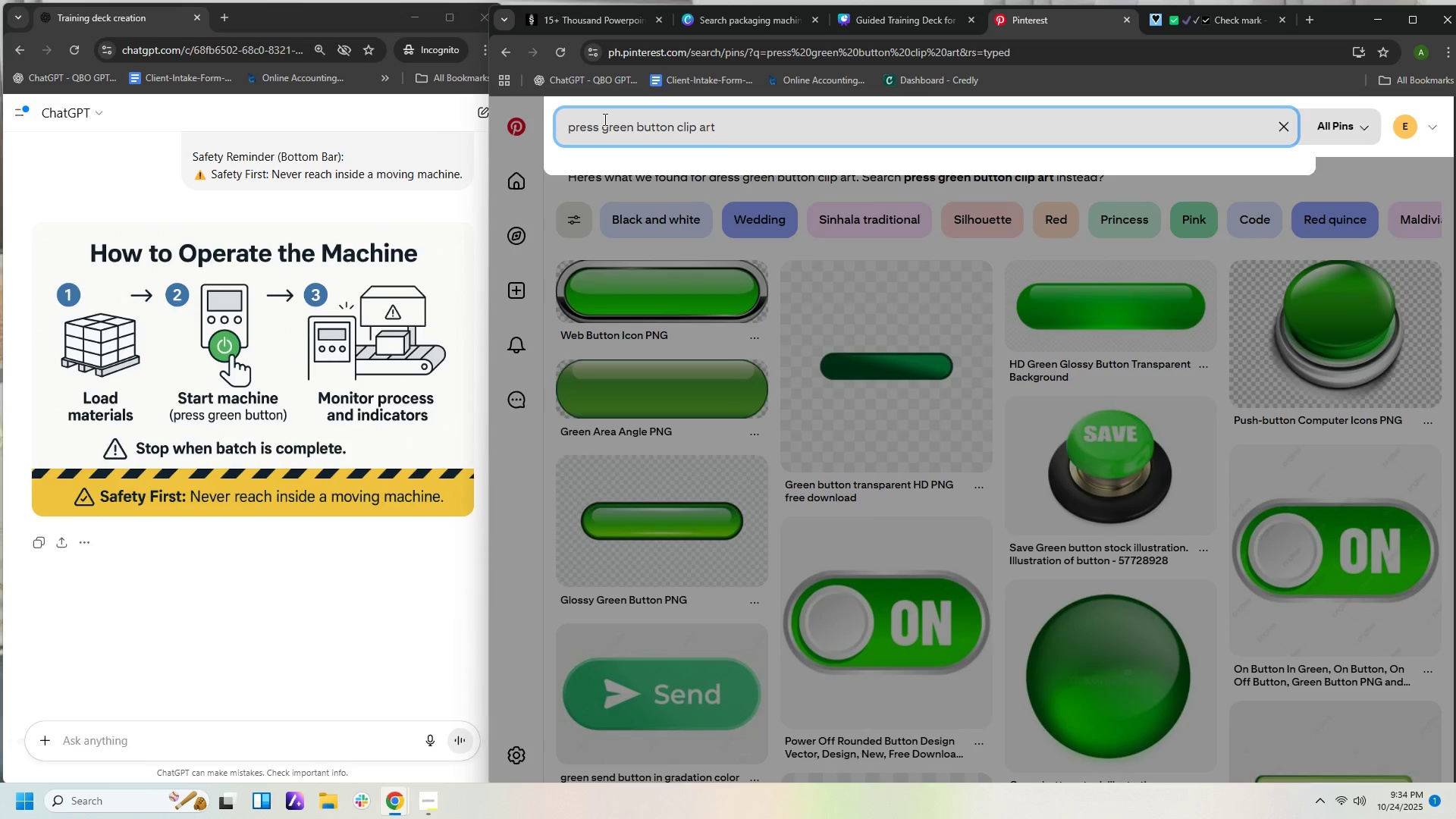 
type(hand )
 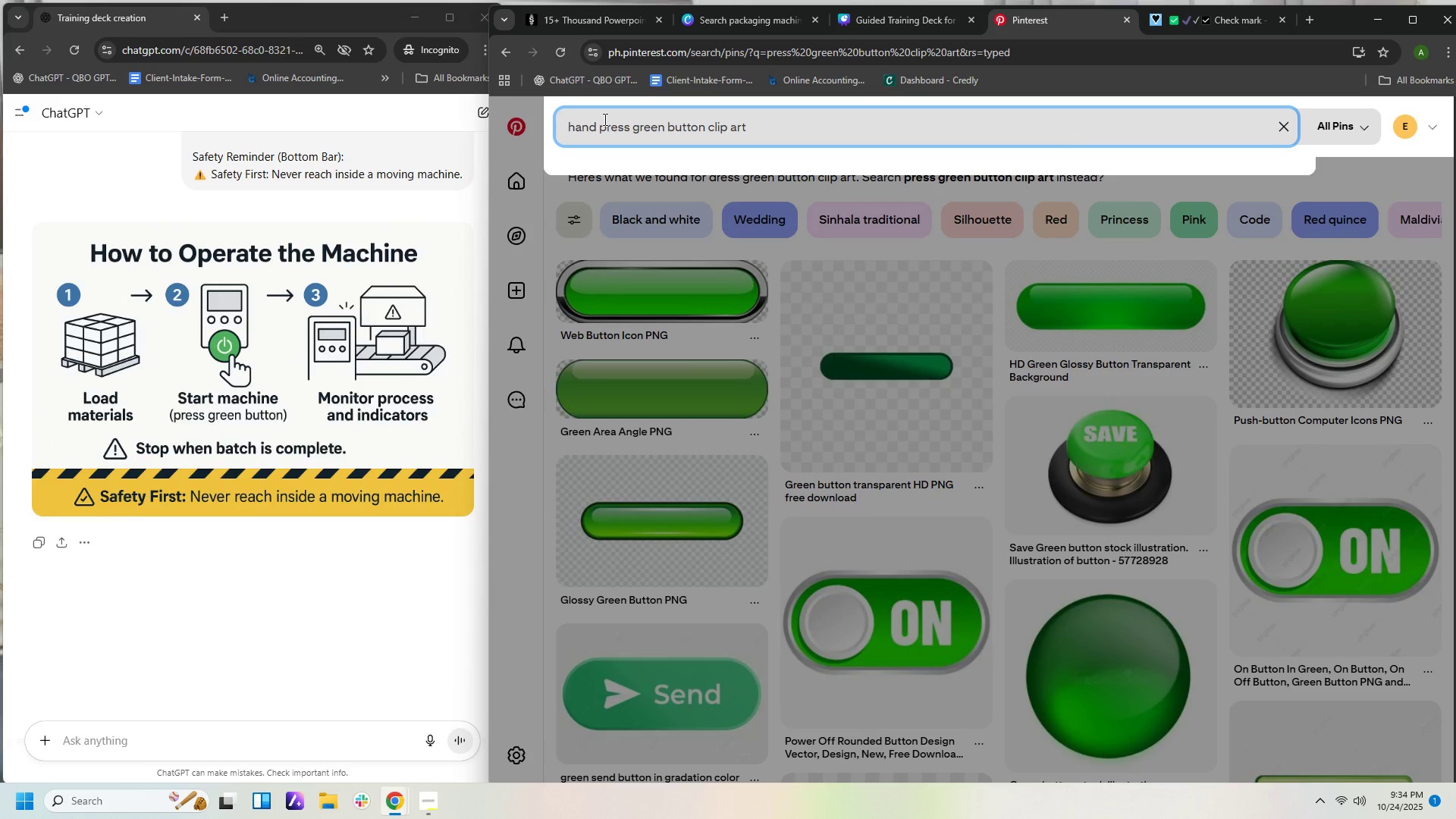 
key(Enter)
 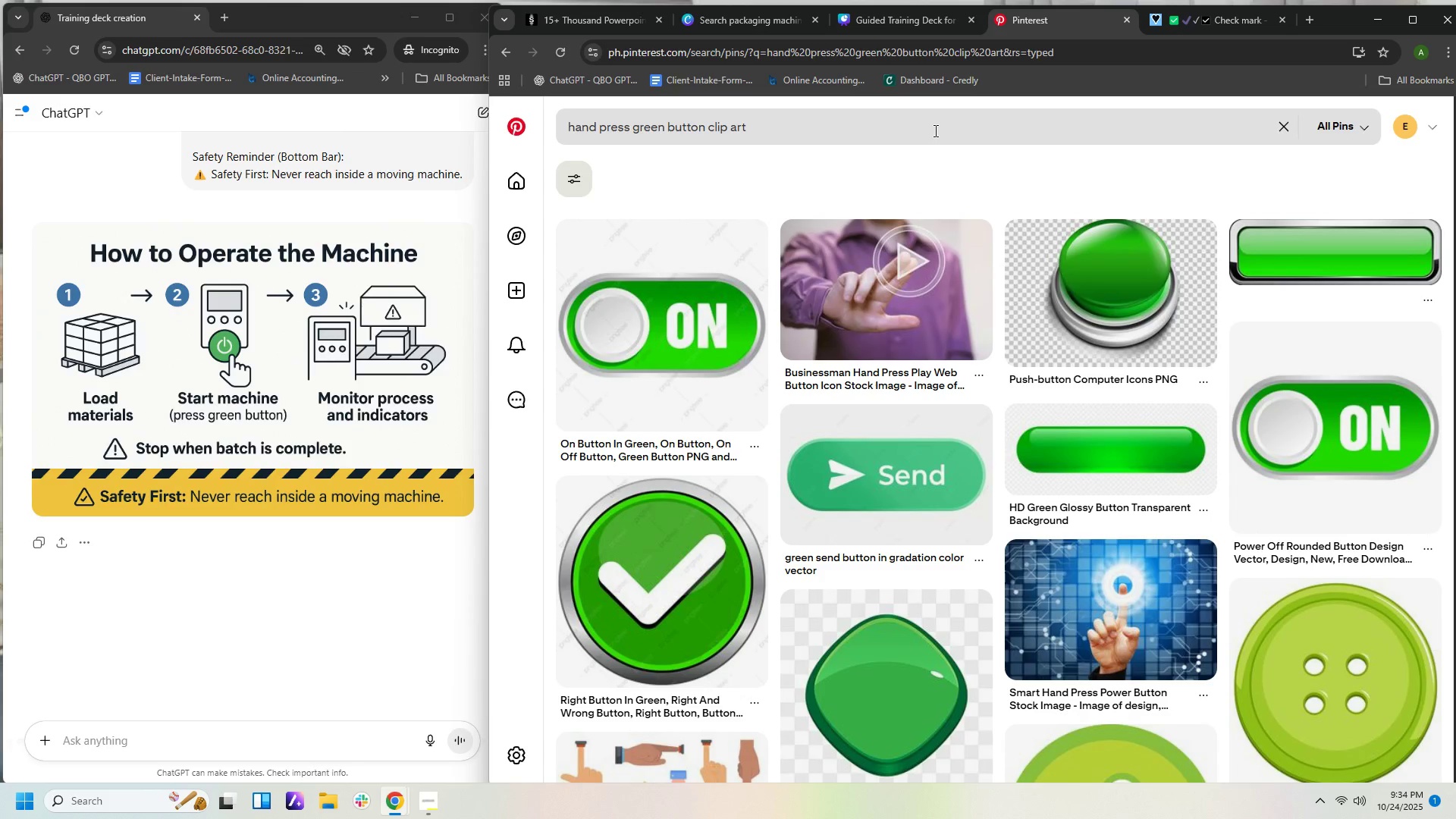 
scroll: coordinate [986, 218], scroll_direction: down, amount: 51.0
 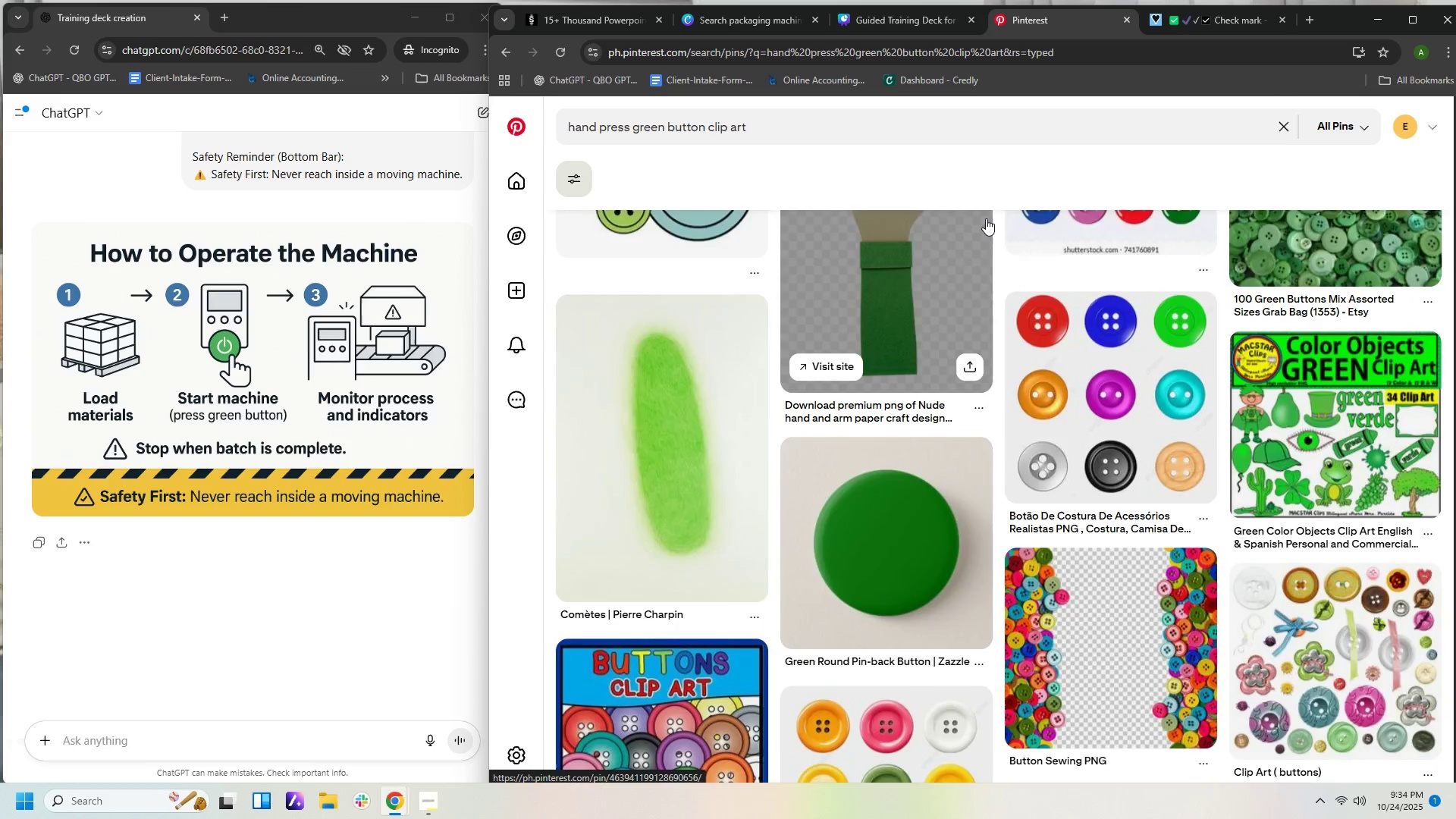 
scroll: coordinate [985, 218], scroll_direction: down, amount: 9.0
 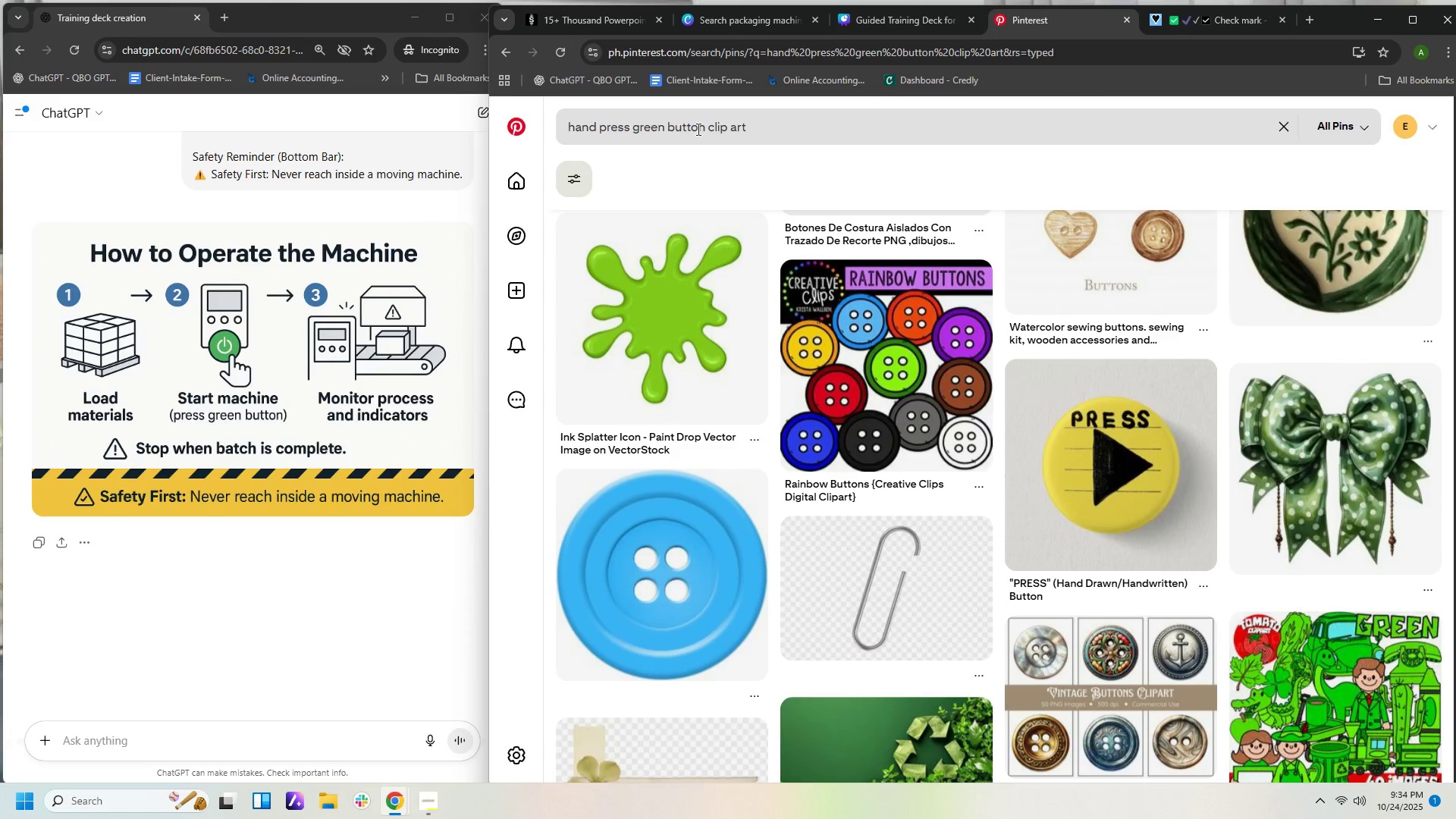 
left_click_drag(start_coordinate=[789, 121], to_coordinate=[708, 124])
 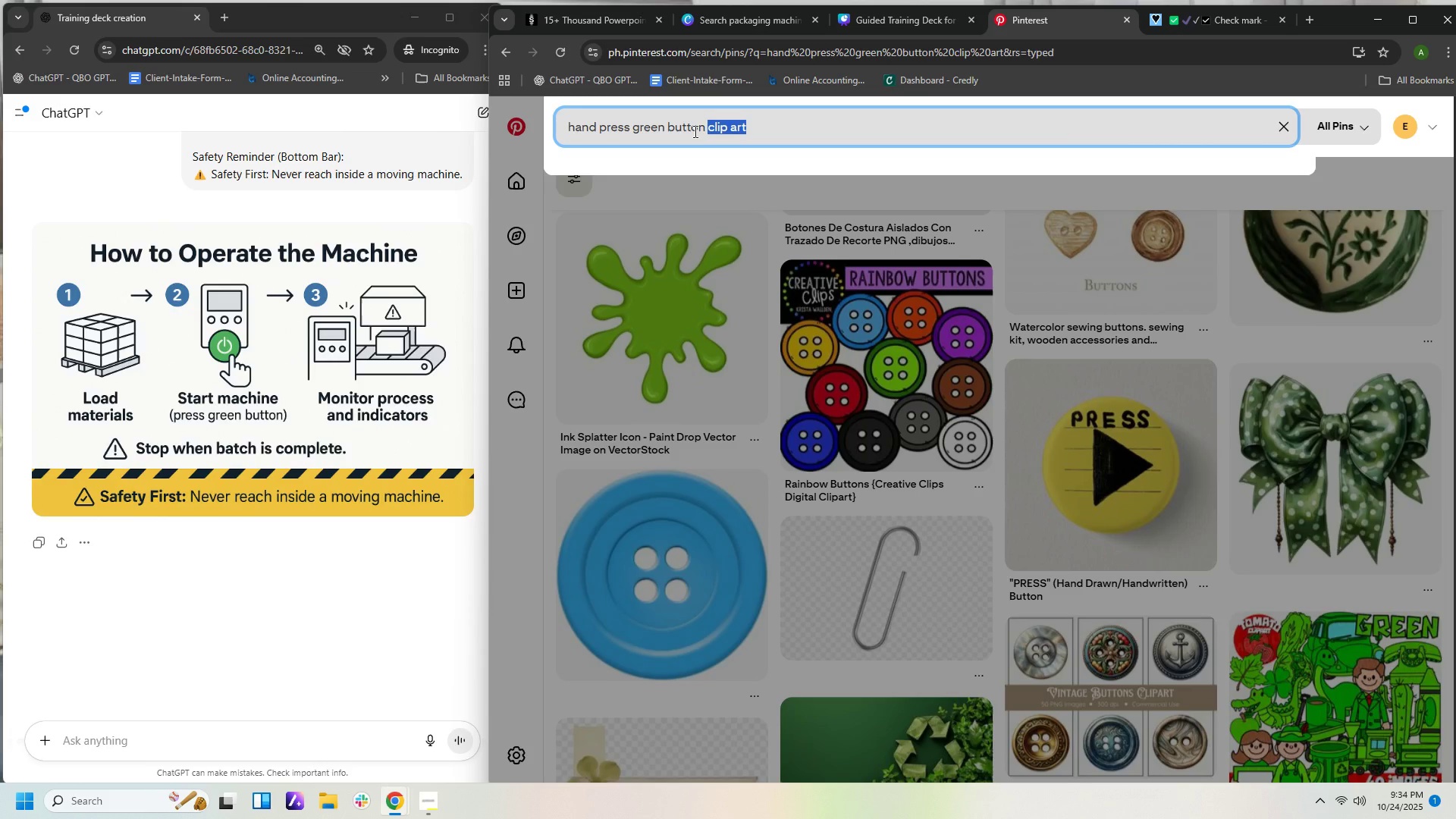 
type(icon)
 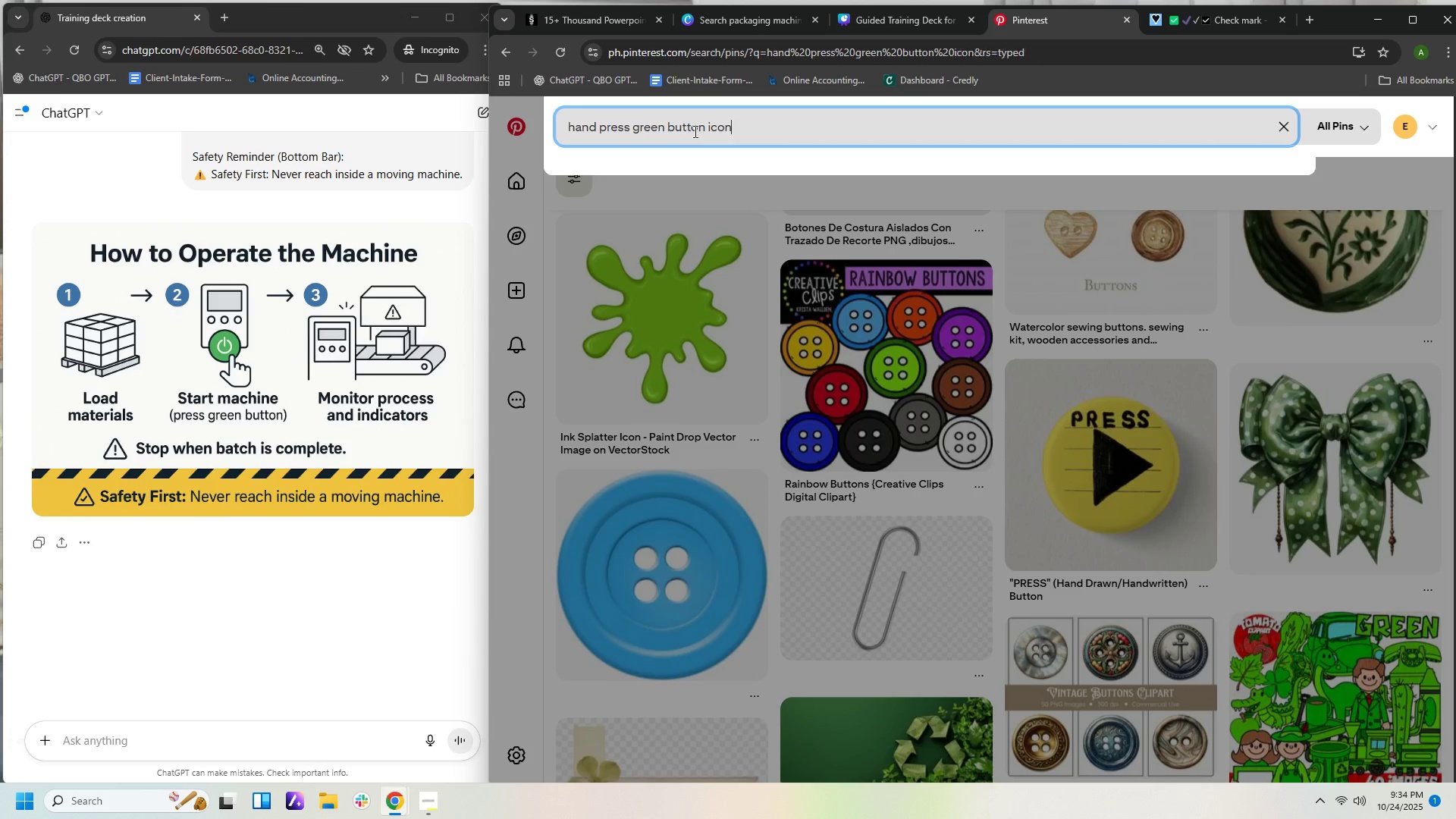 
key(Enter)
 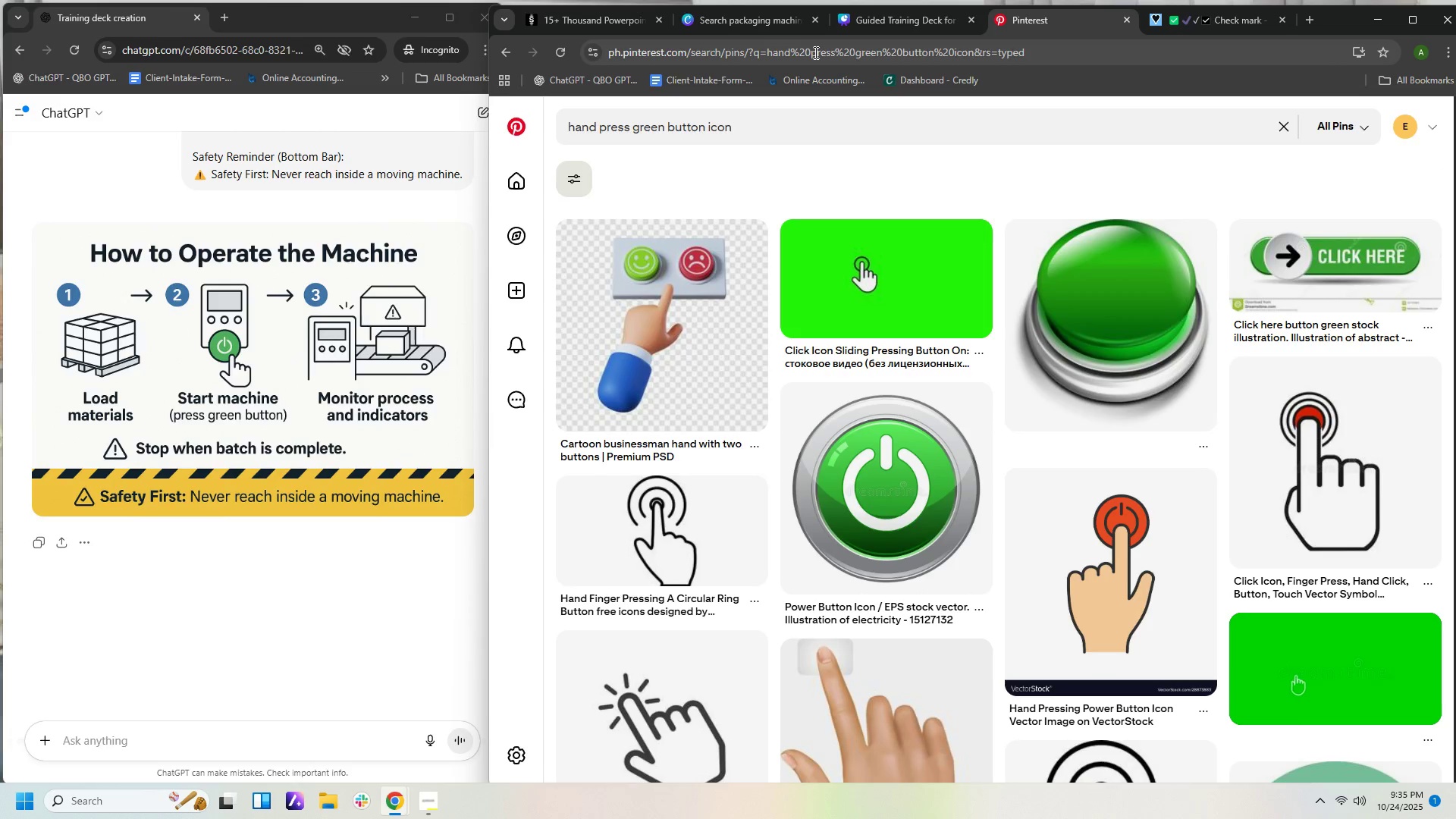 
wait(5.44)
 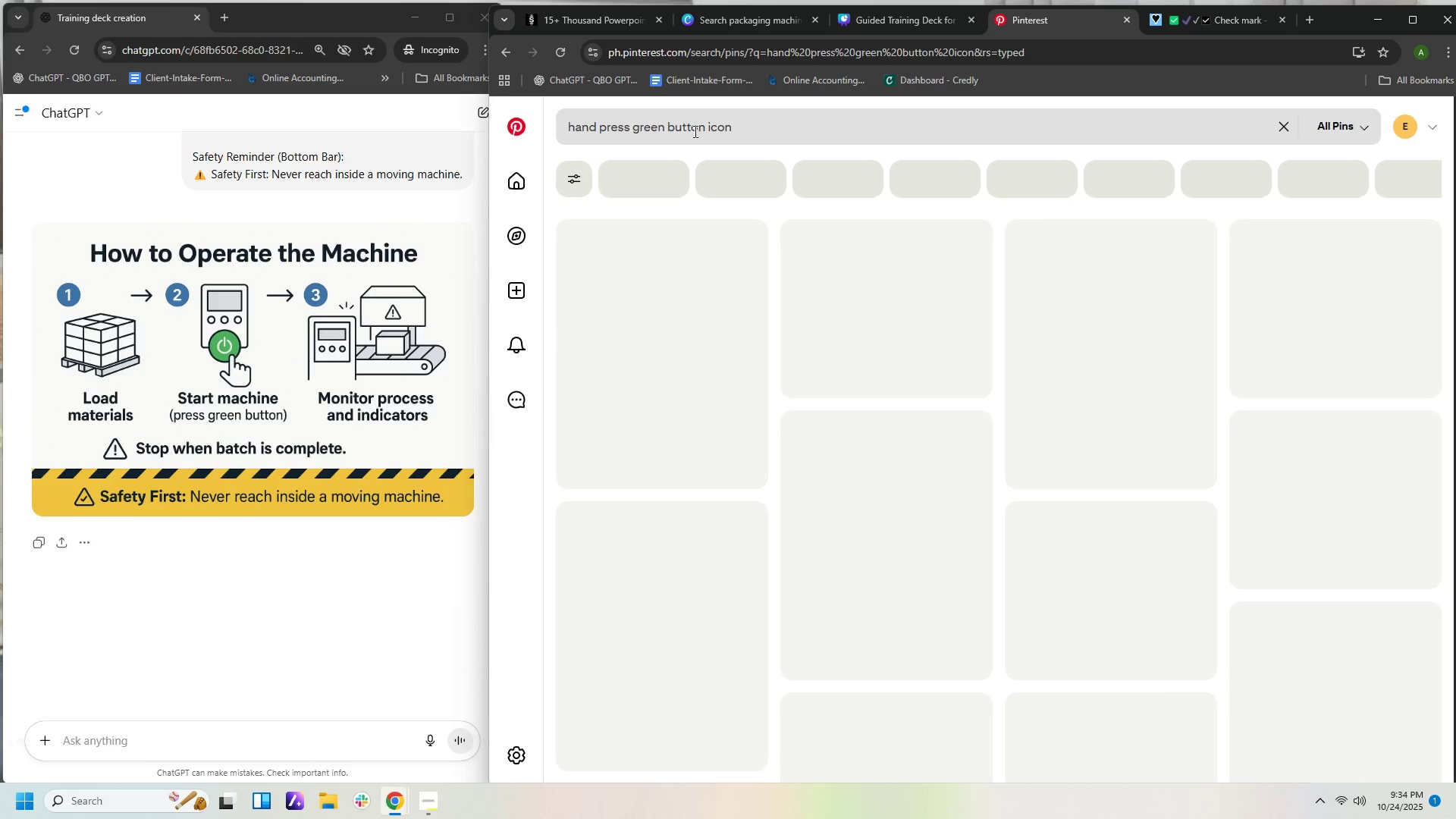 
scroll: coordinate [1087, 585], scroll_direction: down, amount: 18.0
 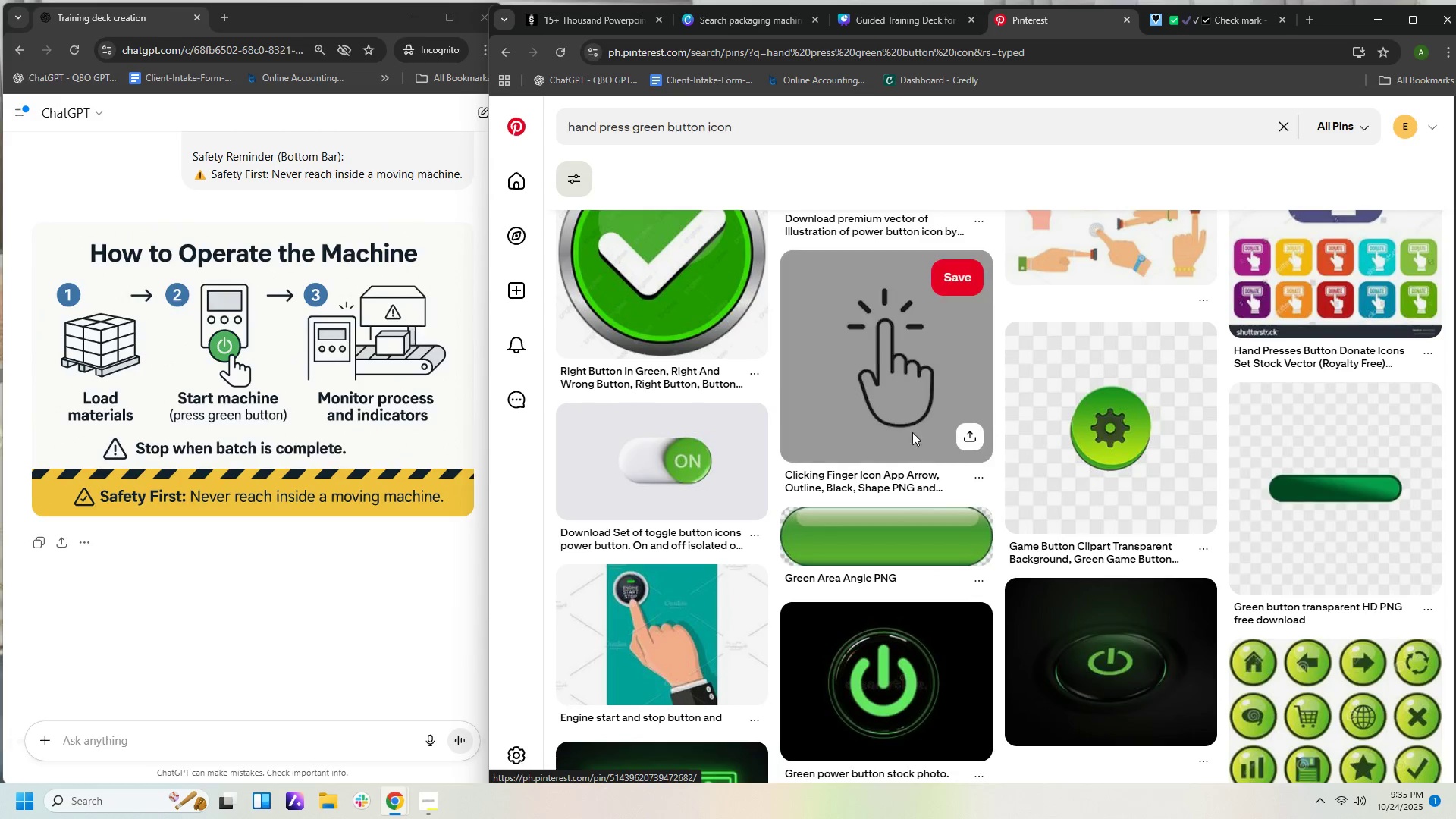 
left_click([905, 424])
 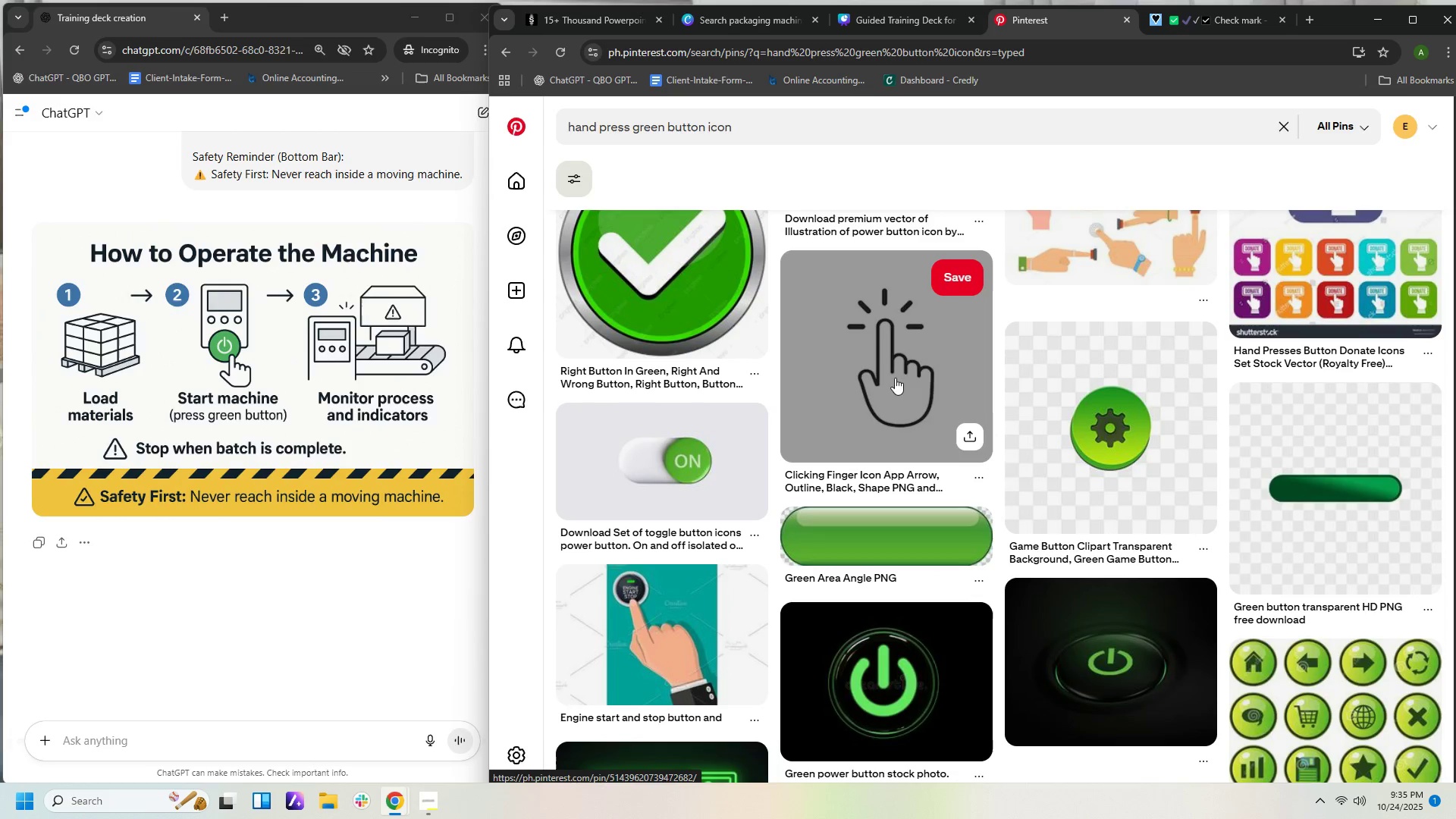 
left_click([899, 369])
 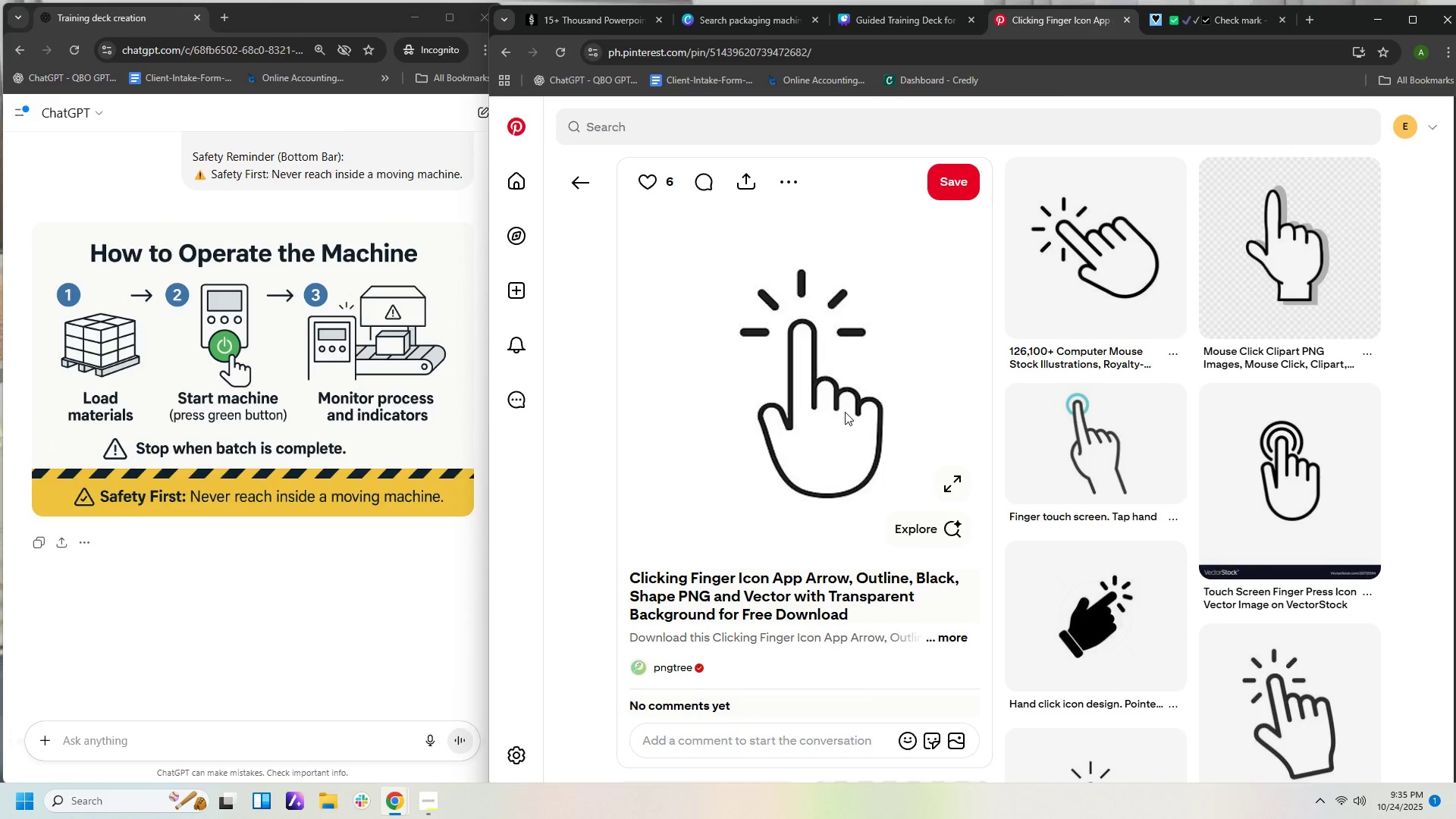 
right_click([844, 408])
 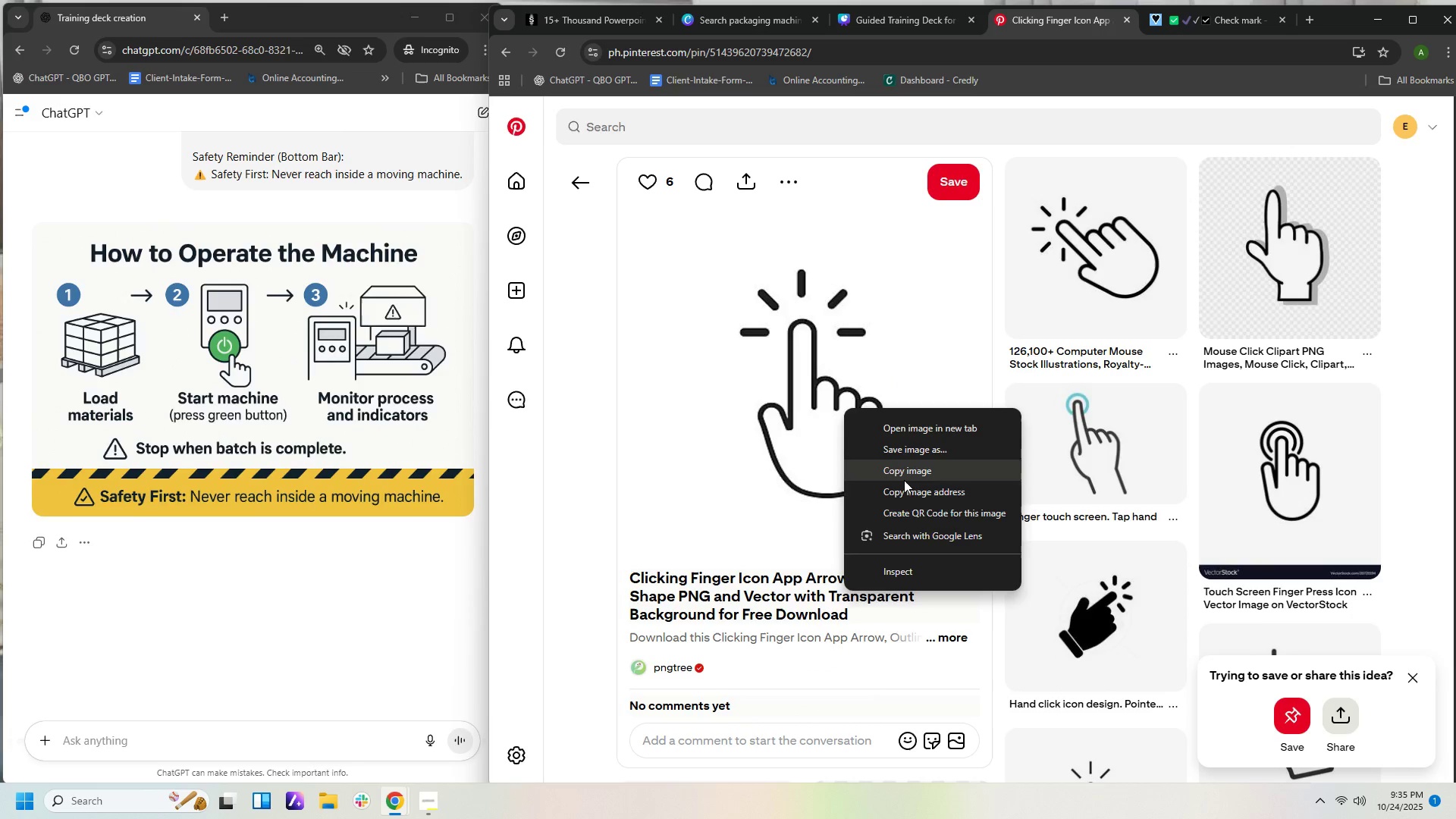 
left_click([904, 480])
 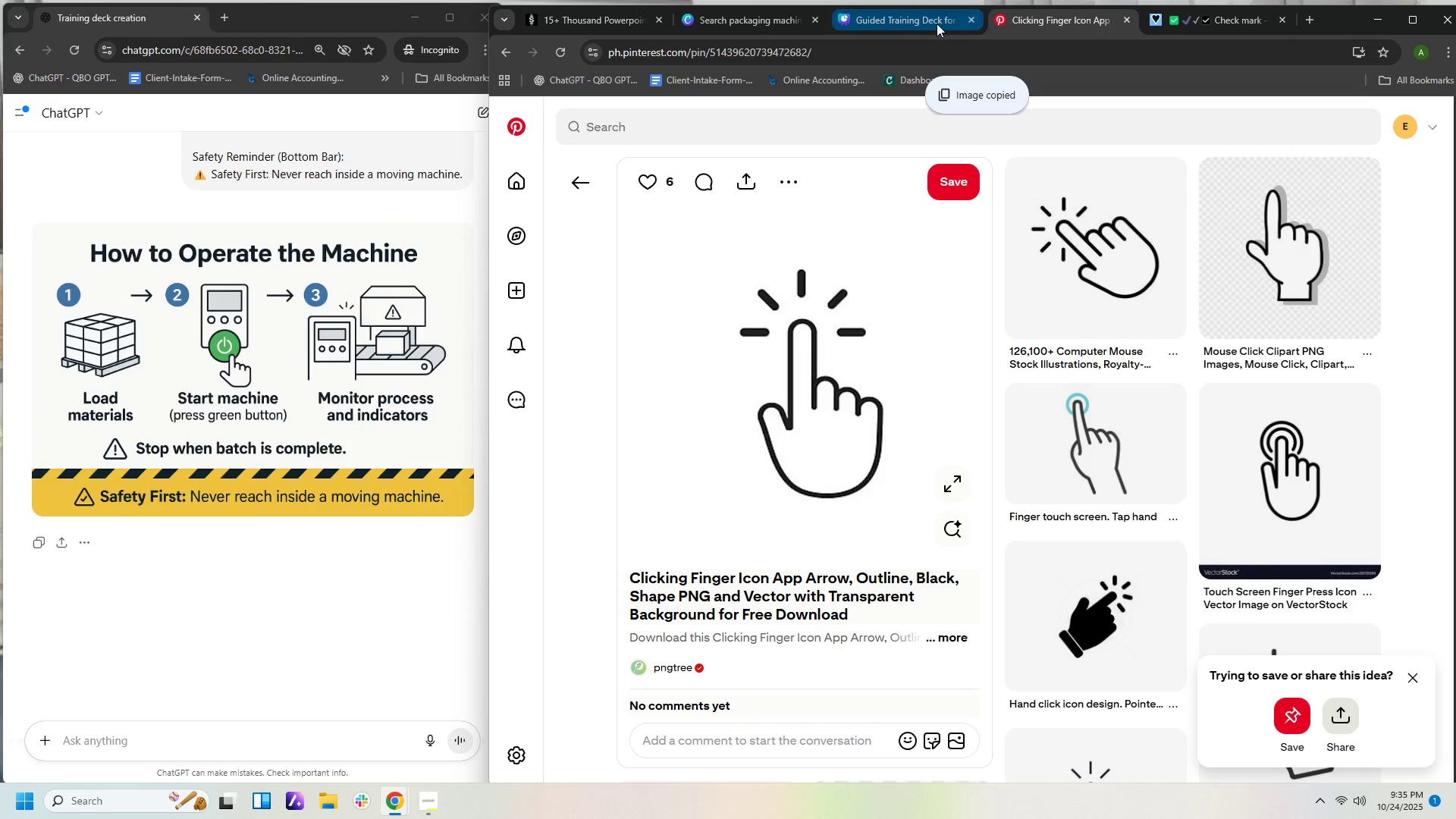 
left_click([931, 24])
 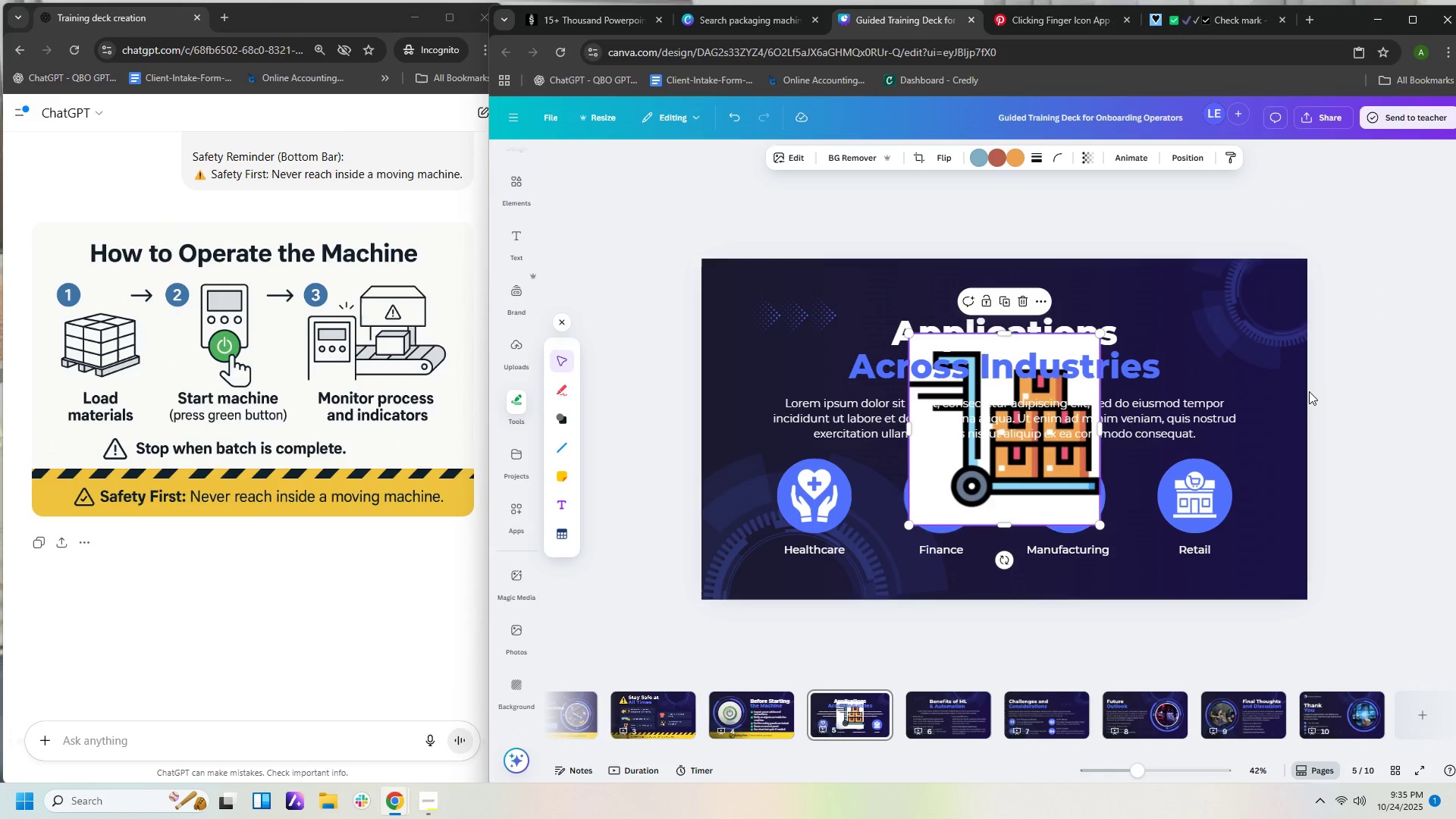 
right_click([1284, 407])
 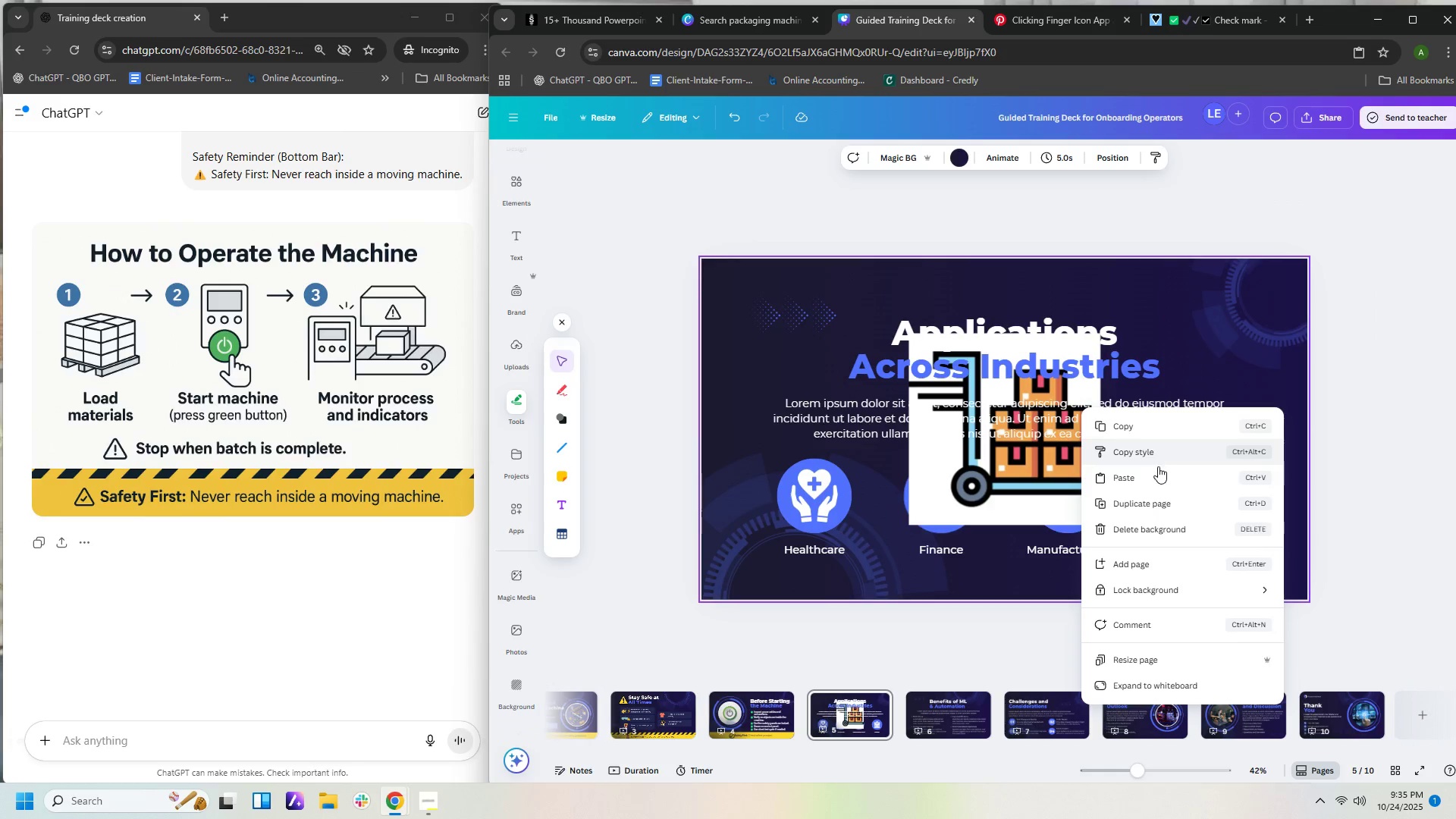 
left_click([1159, 471])
 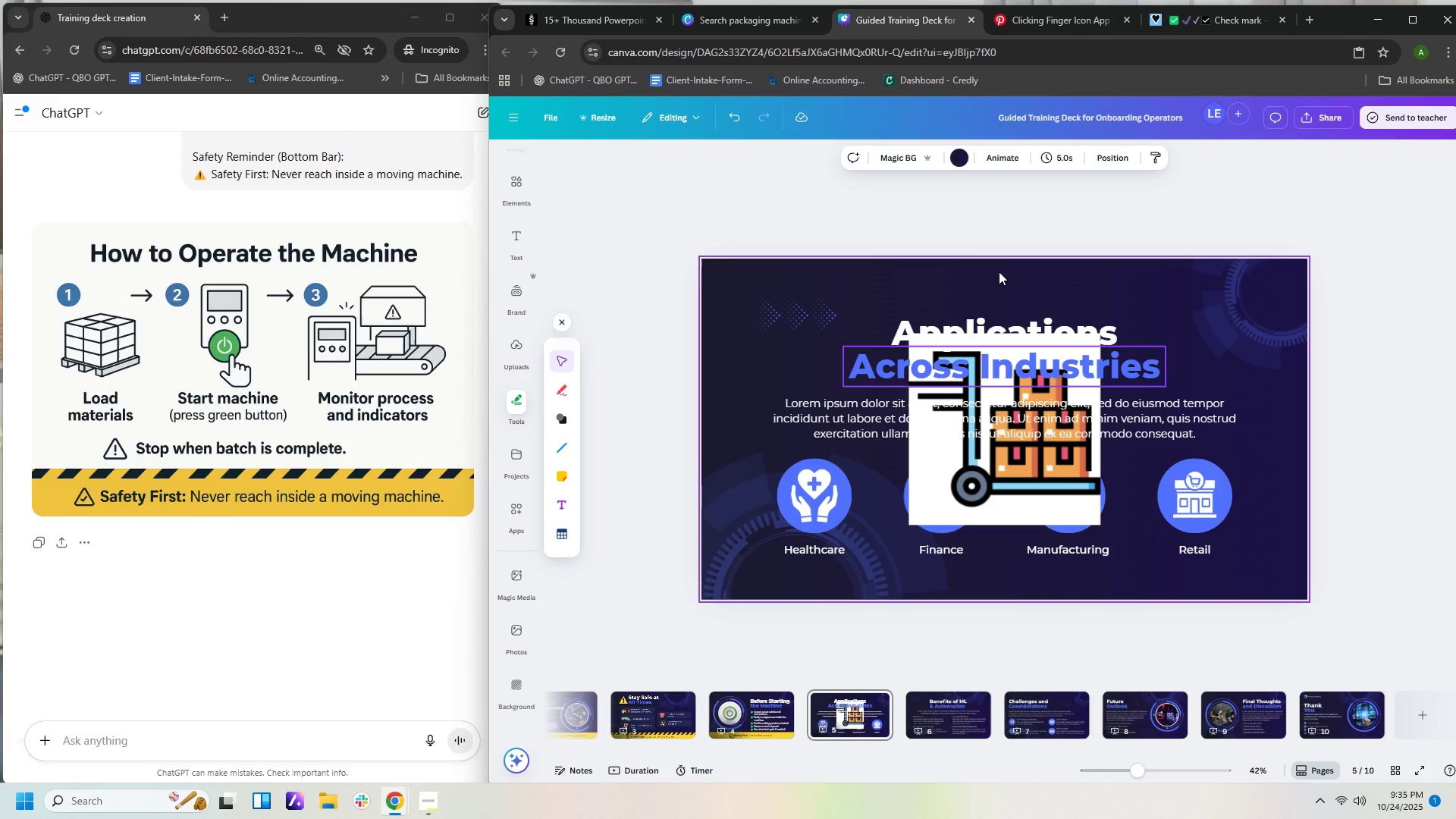 
mouse_move([852, 71])
 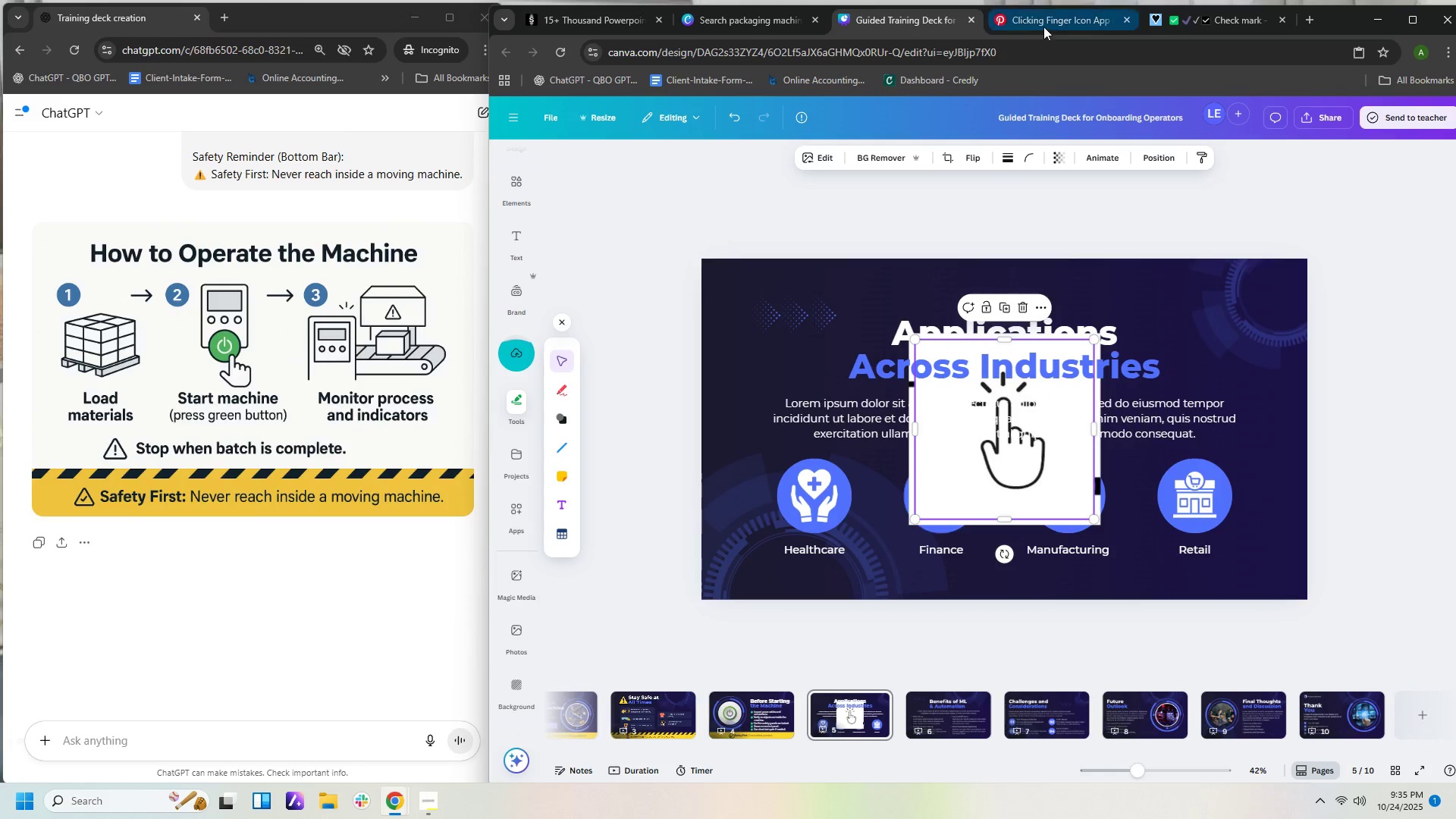 
left_click_drag(start_coordinate=[1043, 17], to_coordinate=[1047, 27])
 